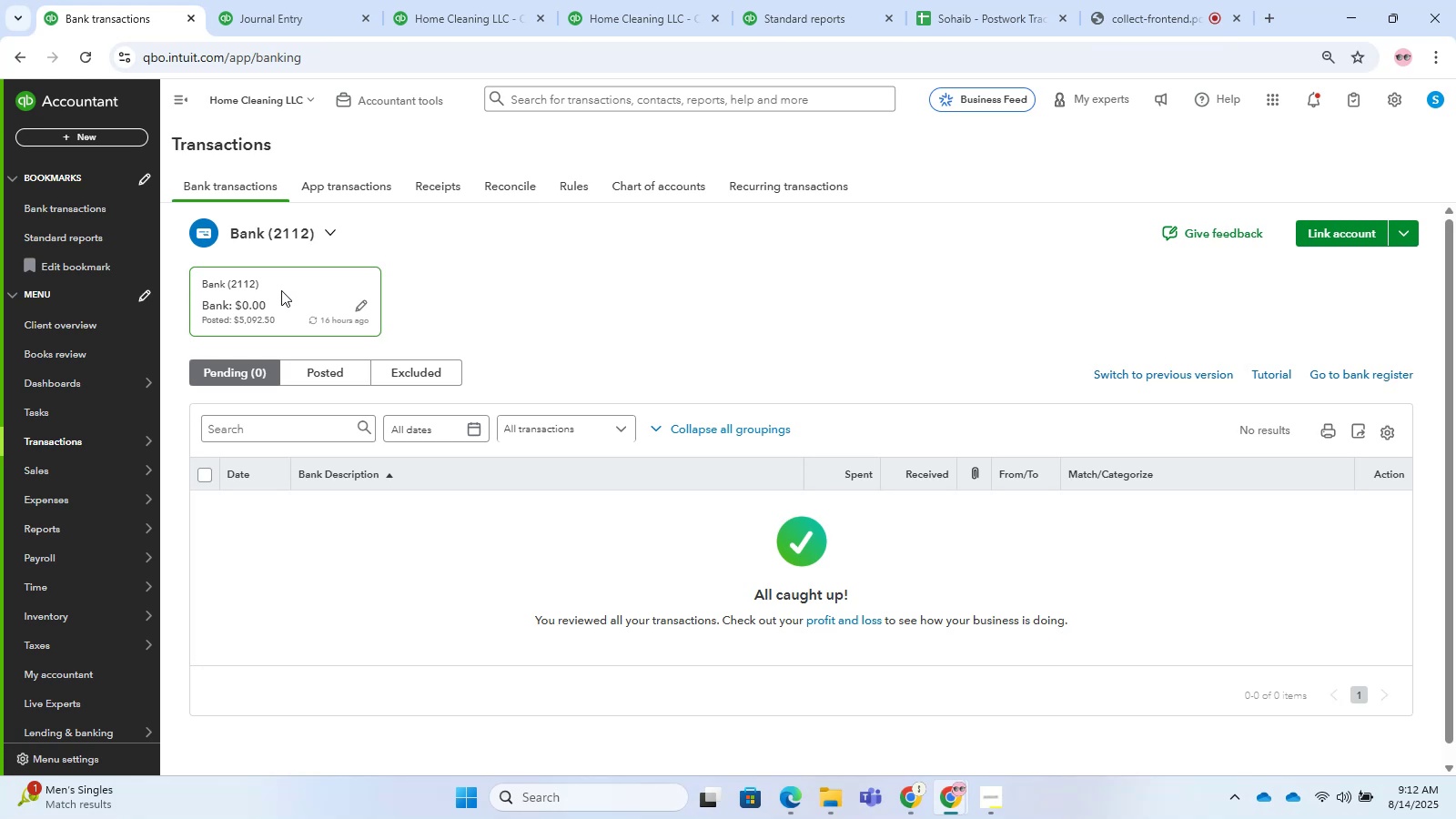 
left_click([264, 297])
 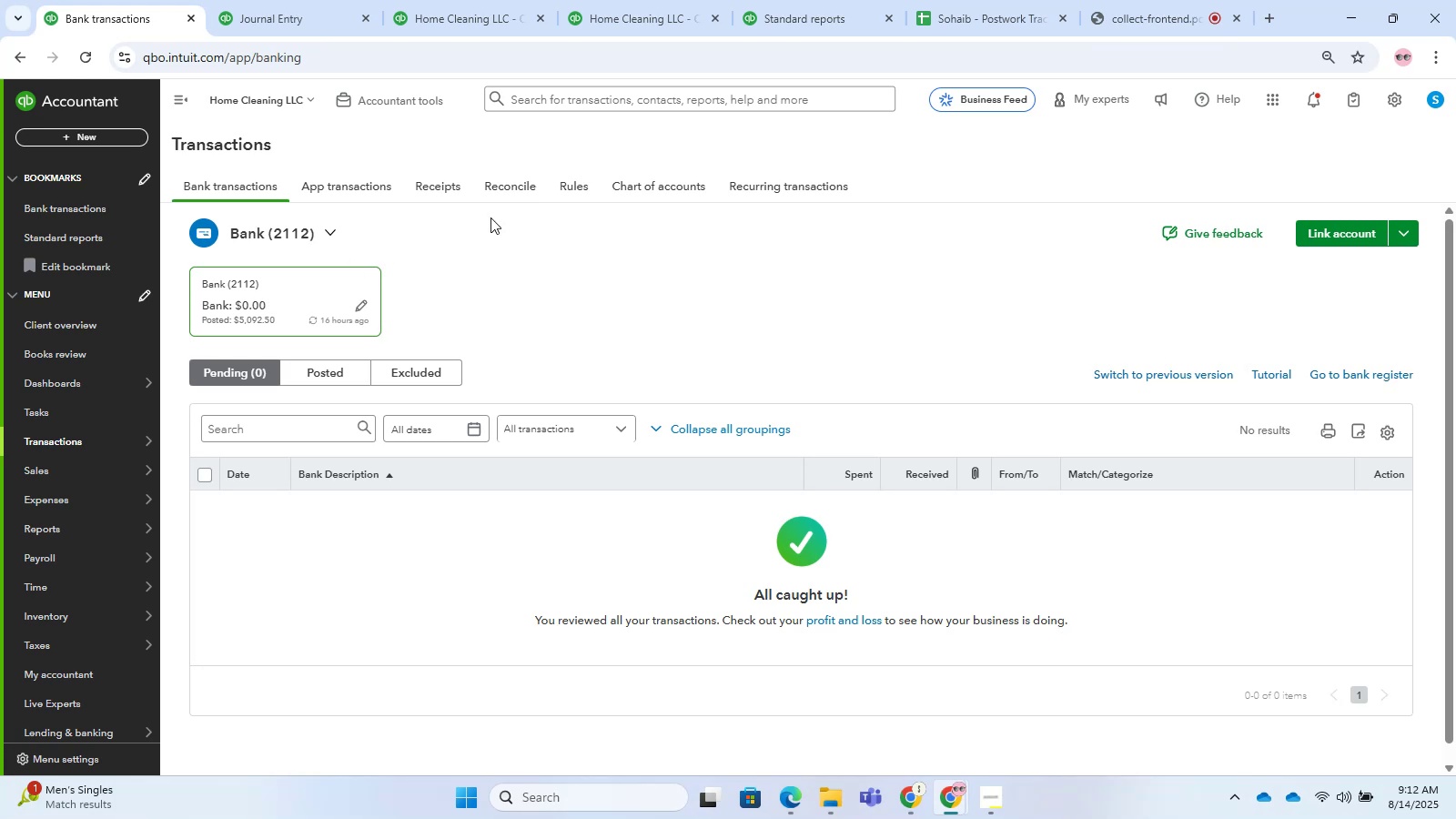 
right_click([521, 179])
 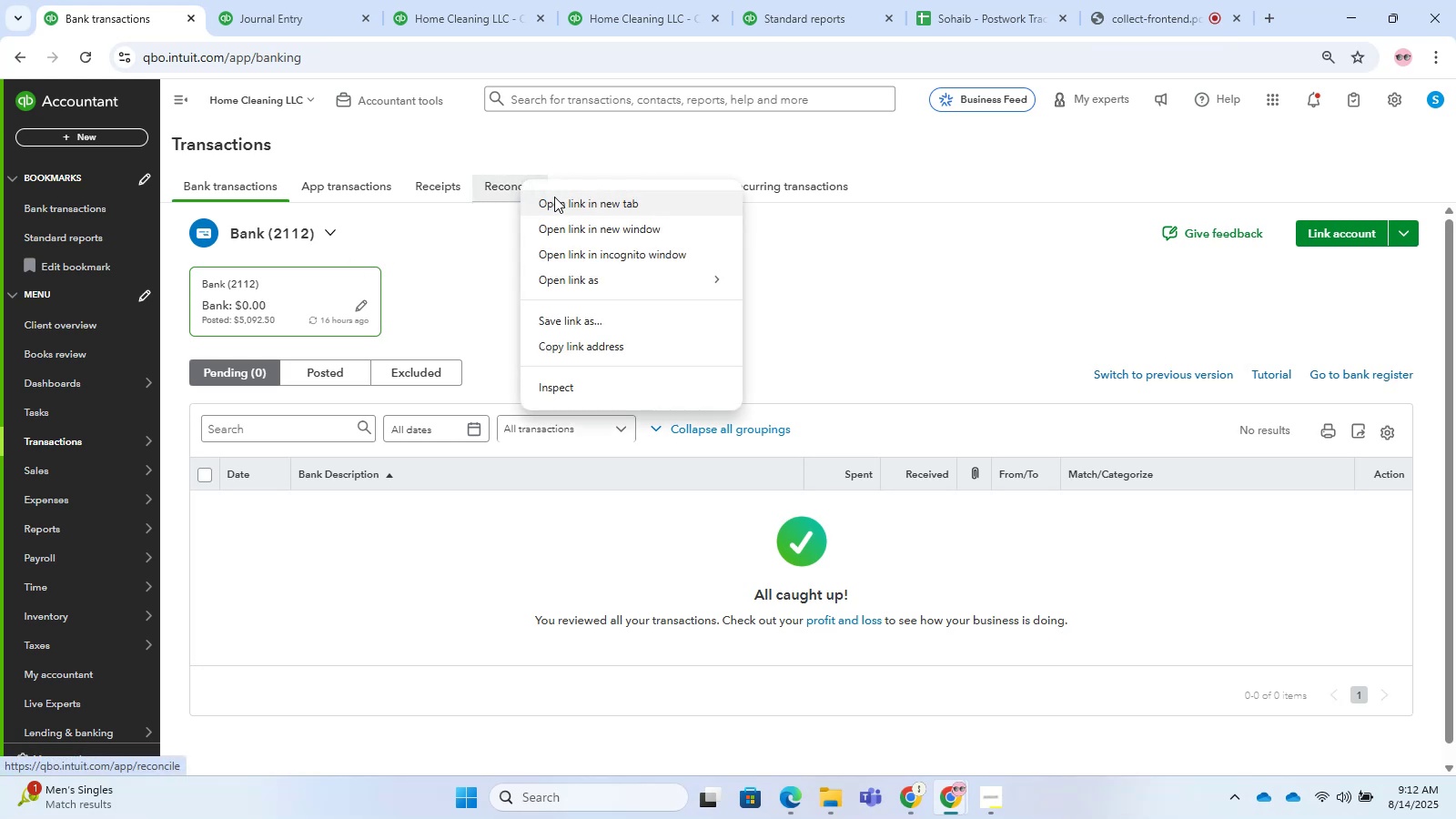 
left_click([554, 197])
 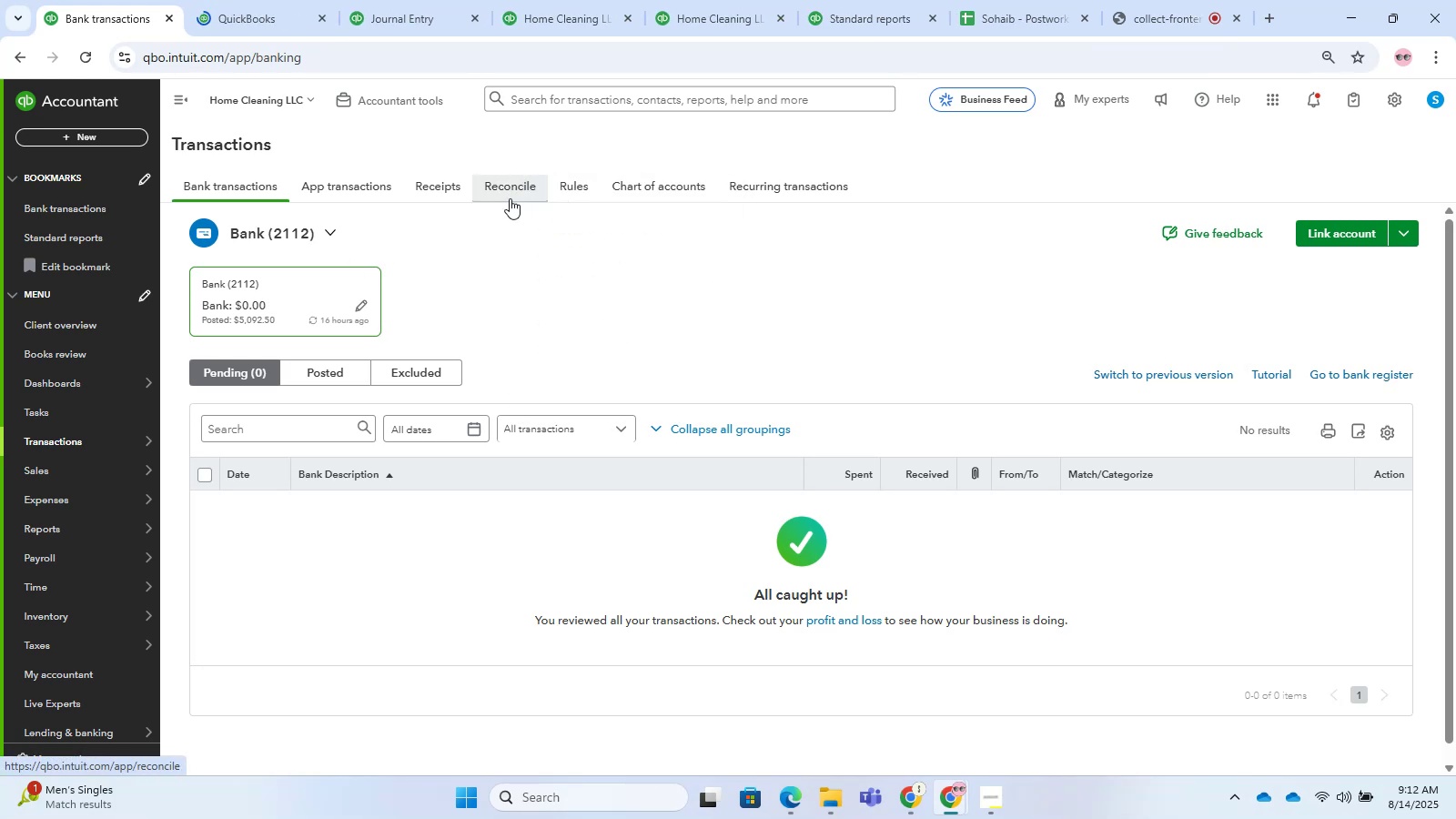 
left_click([220, 0])
 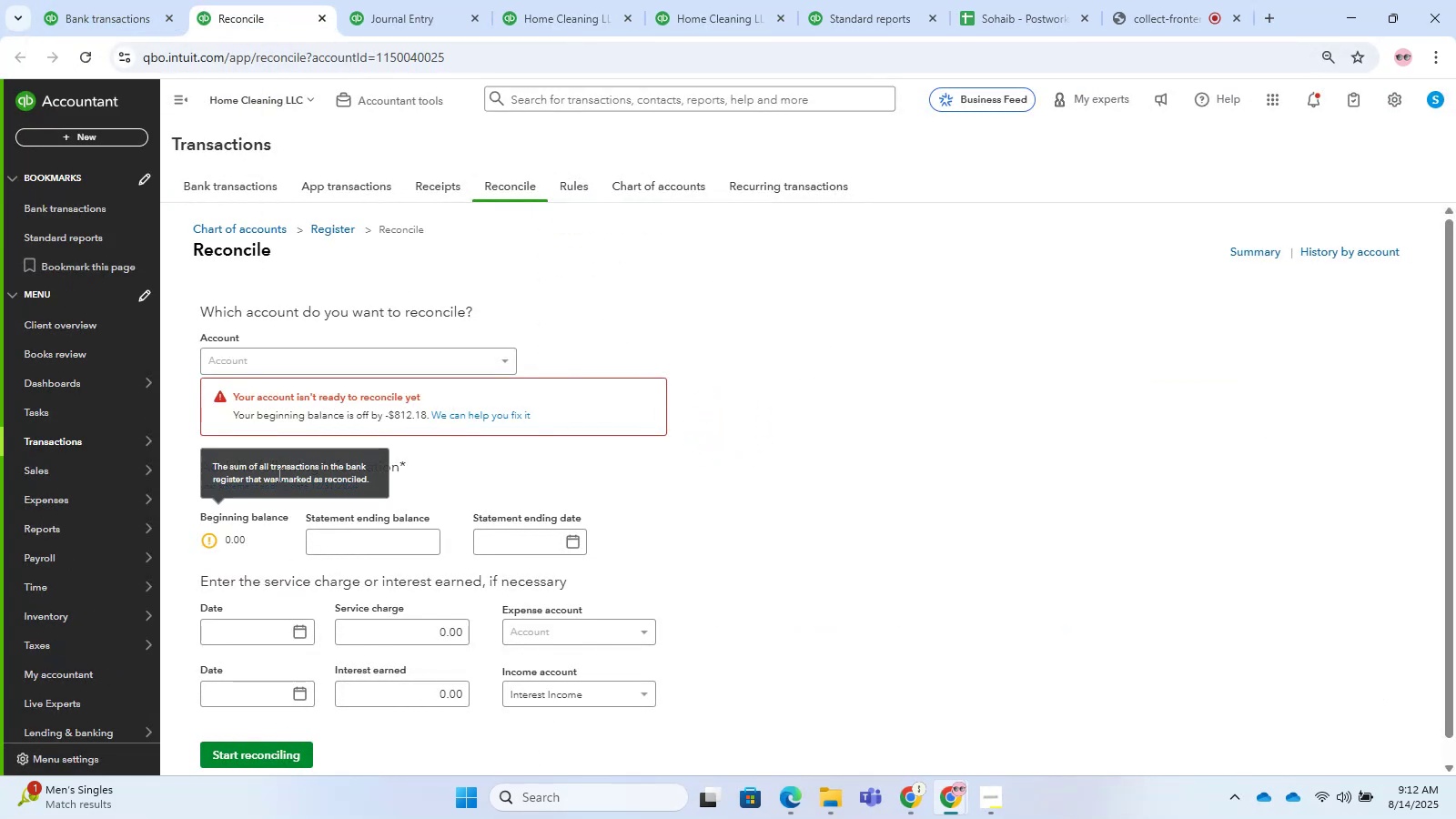 
wait(5.56)
 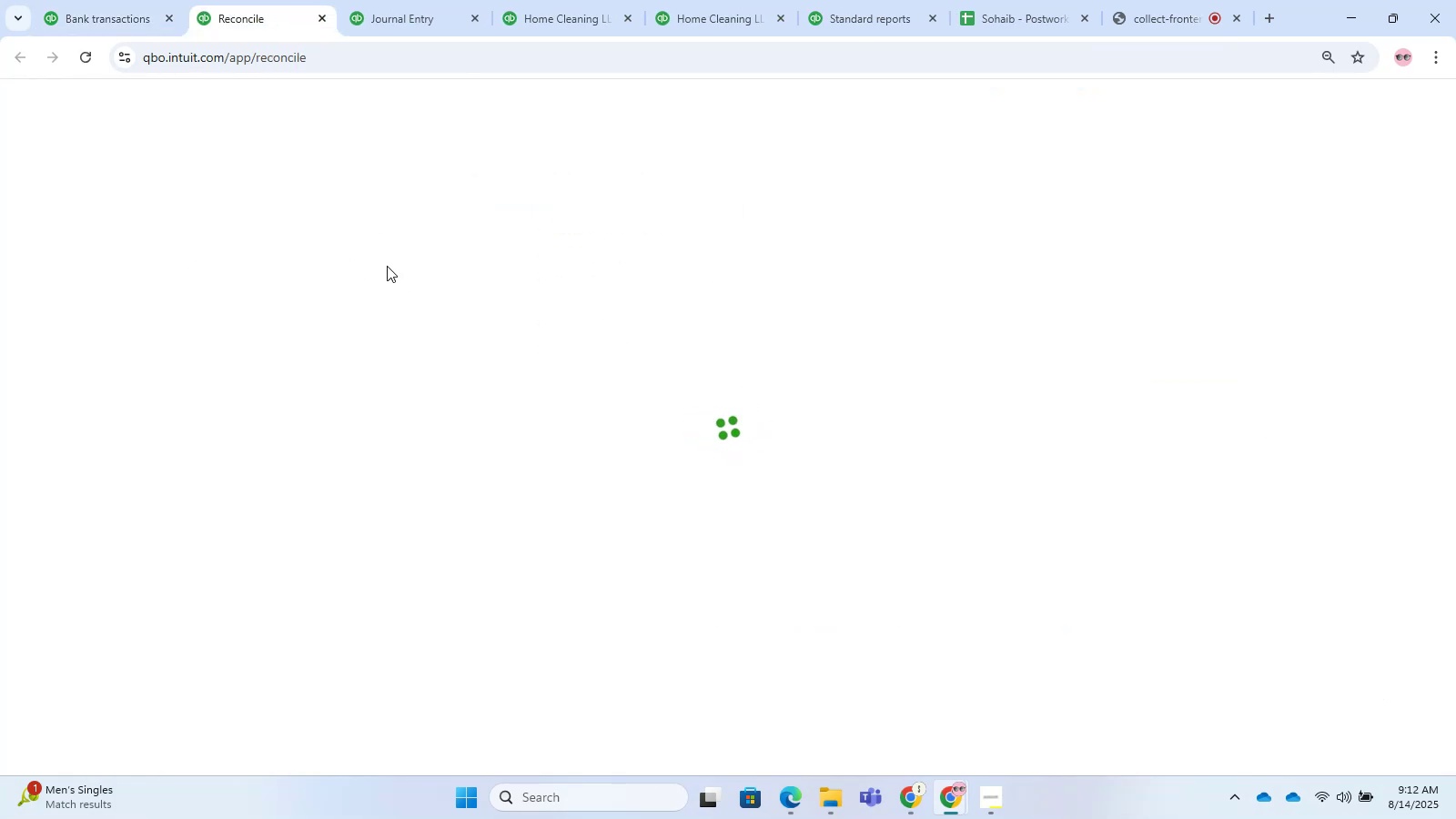 
left_click([359, 365])
 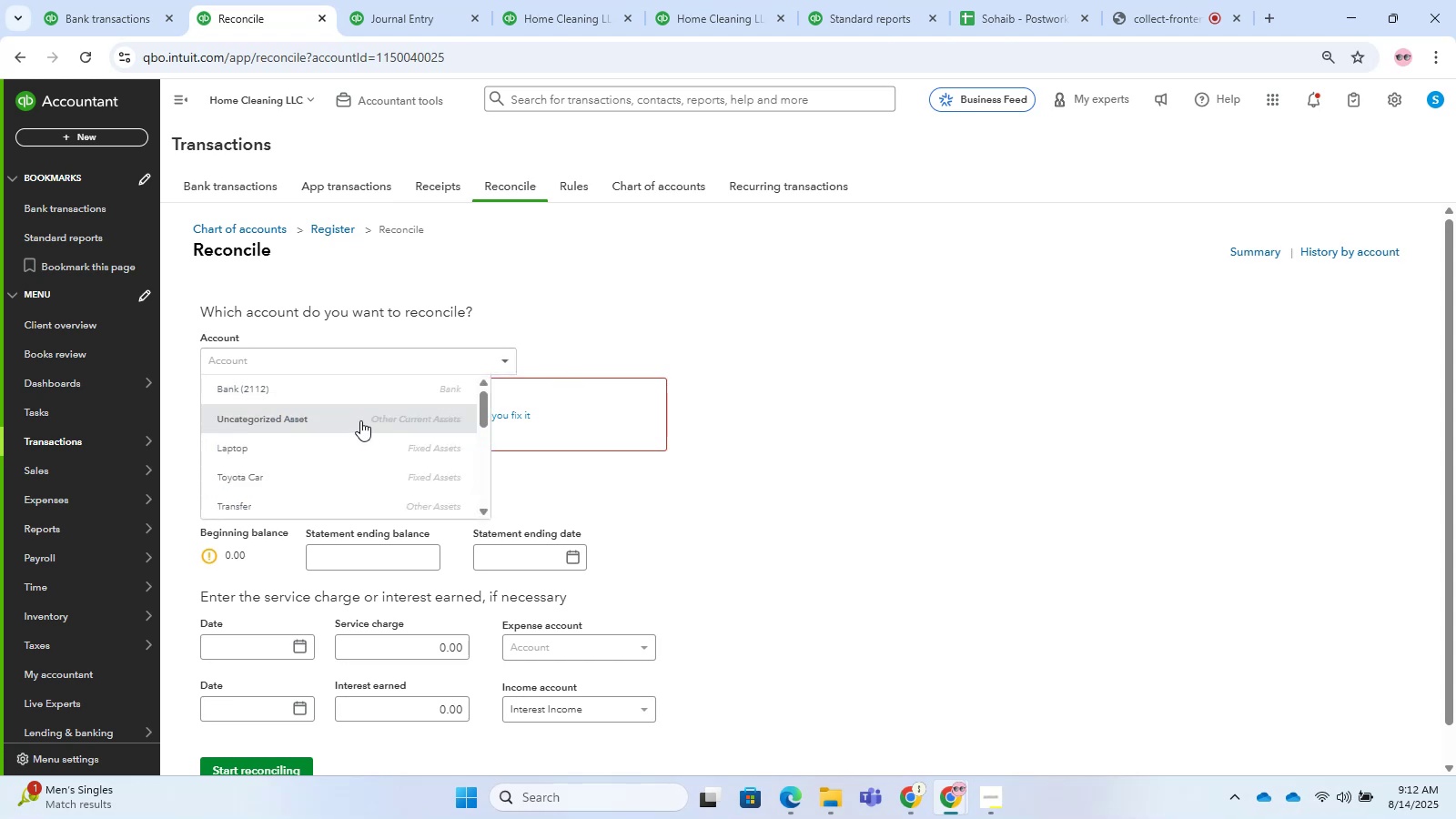 
left_click([332, 389])
 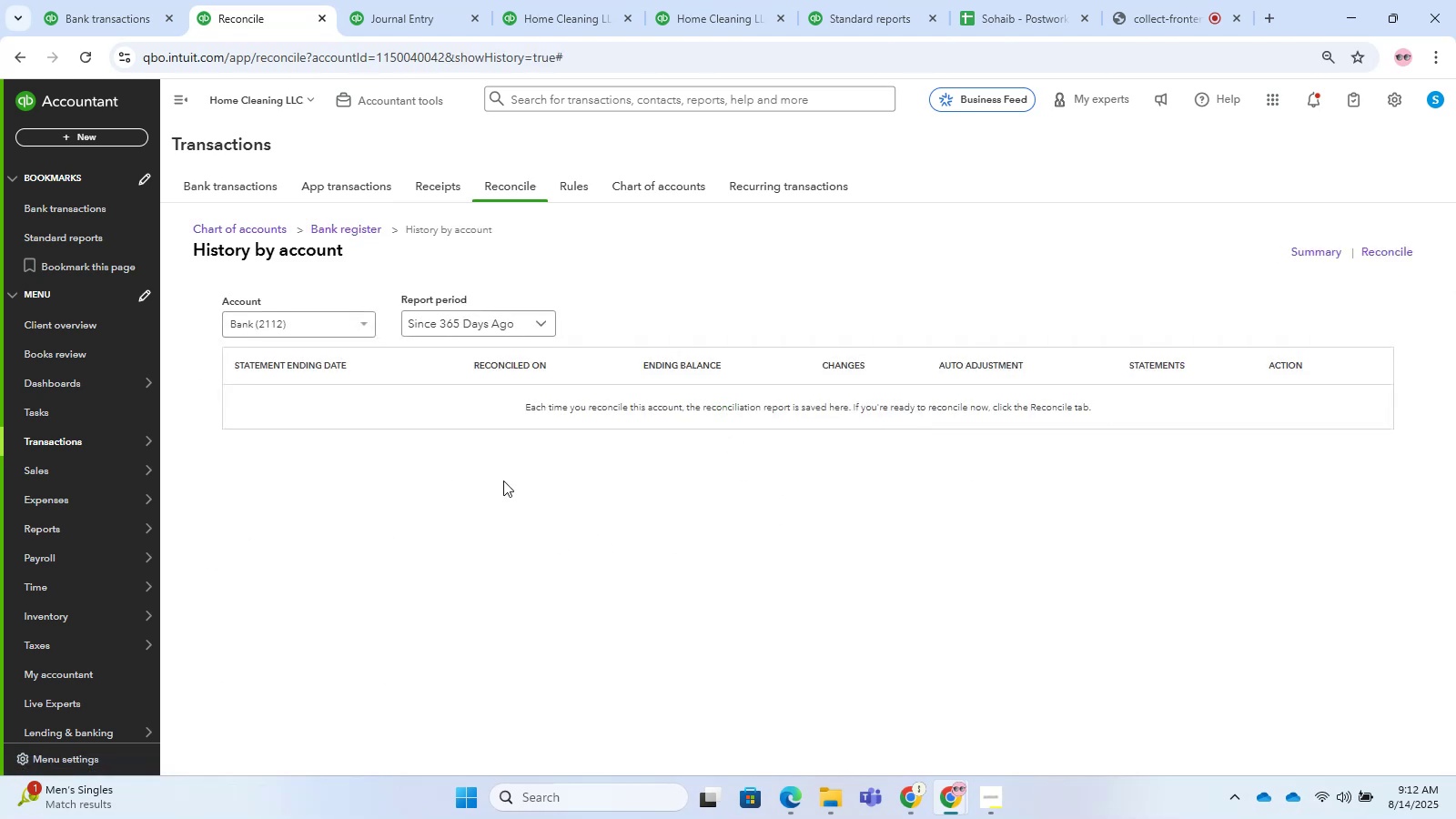 
left_click([1398, 254])
 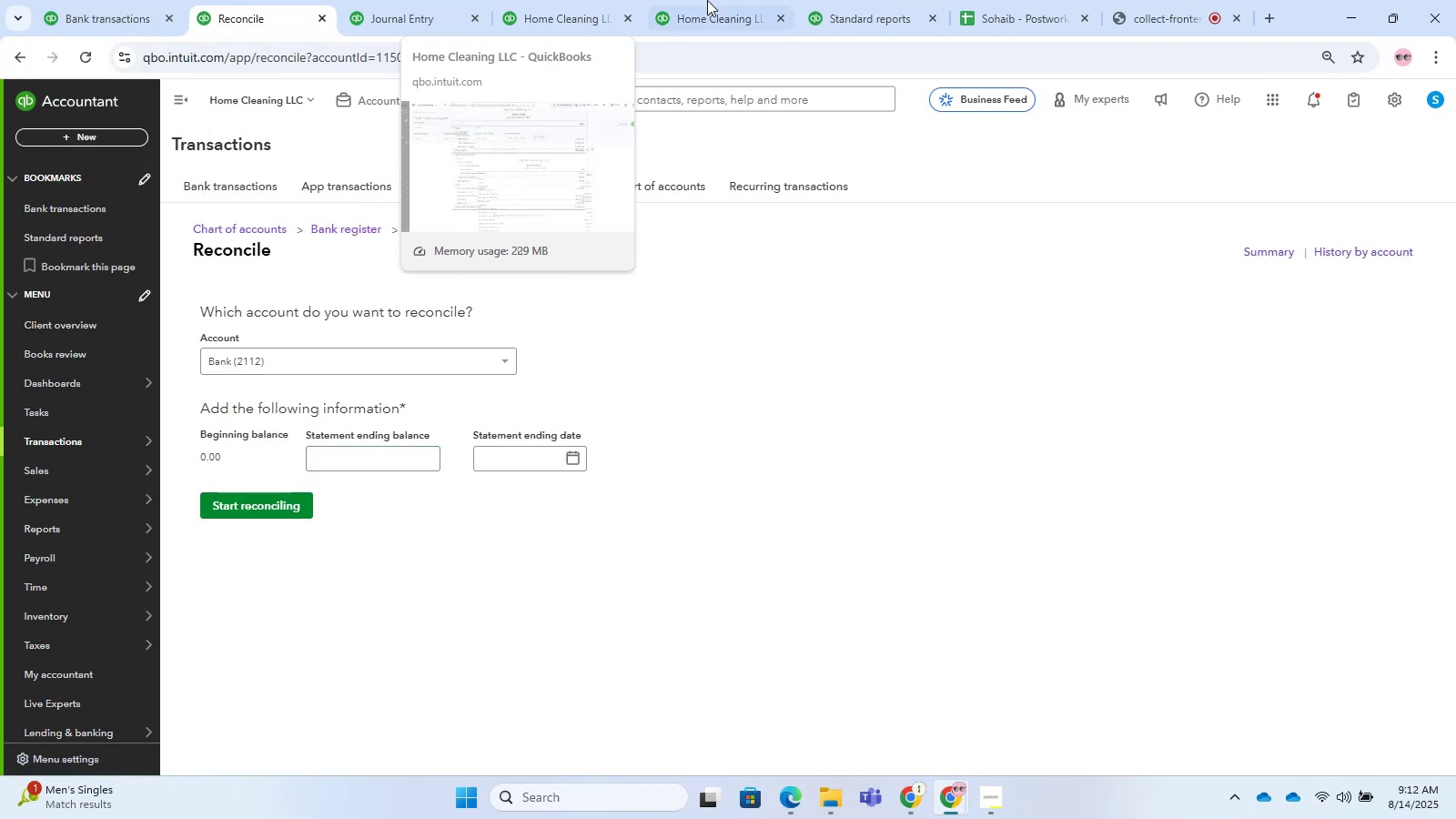 
left_click([576, 0])
 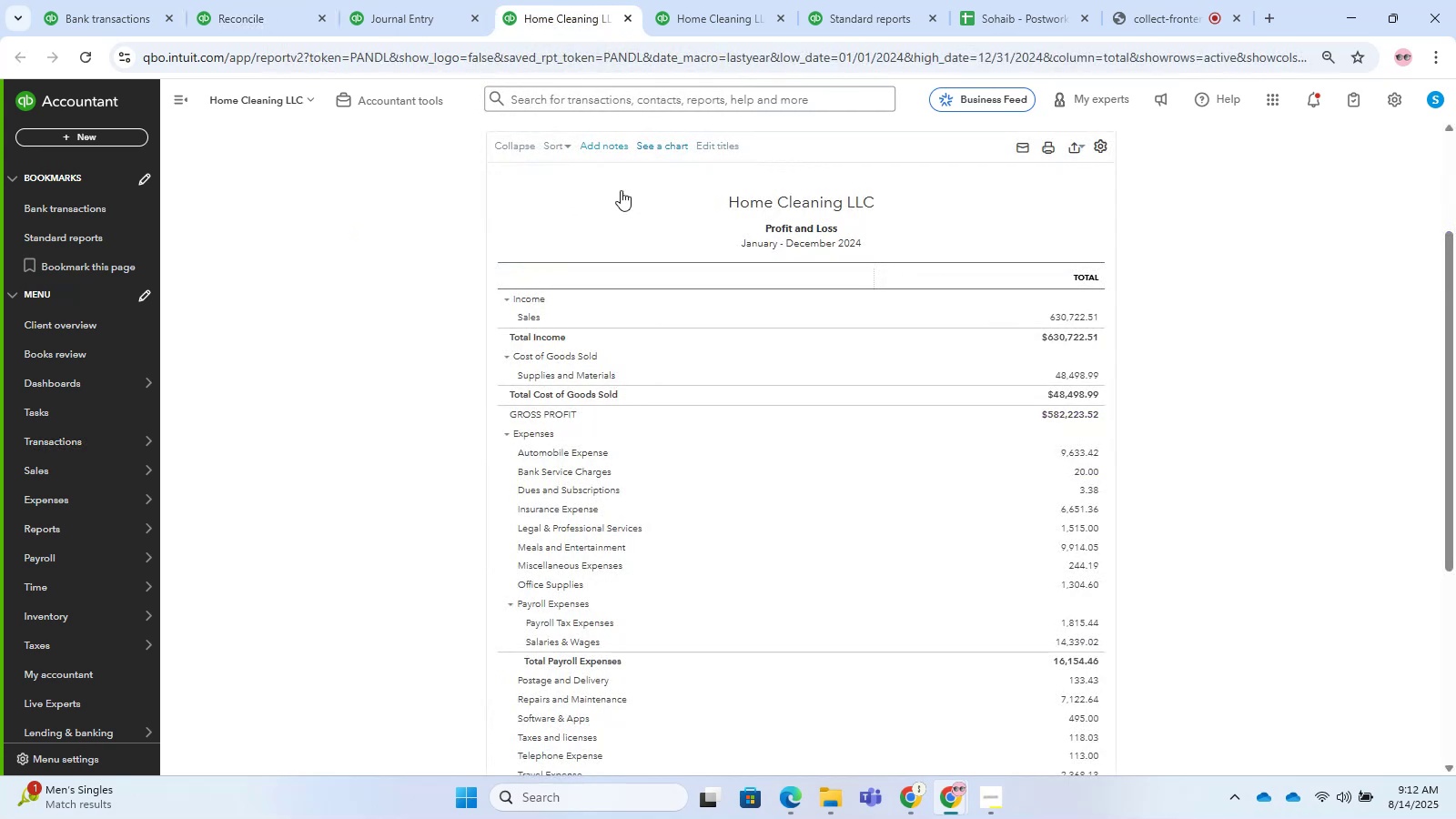 
scroll: coordinate [741, 511], scroll_direction: up, amount: 1.0
 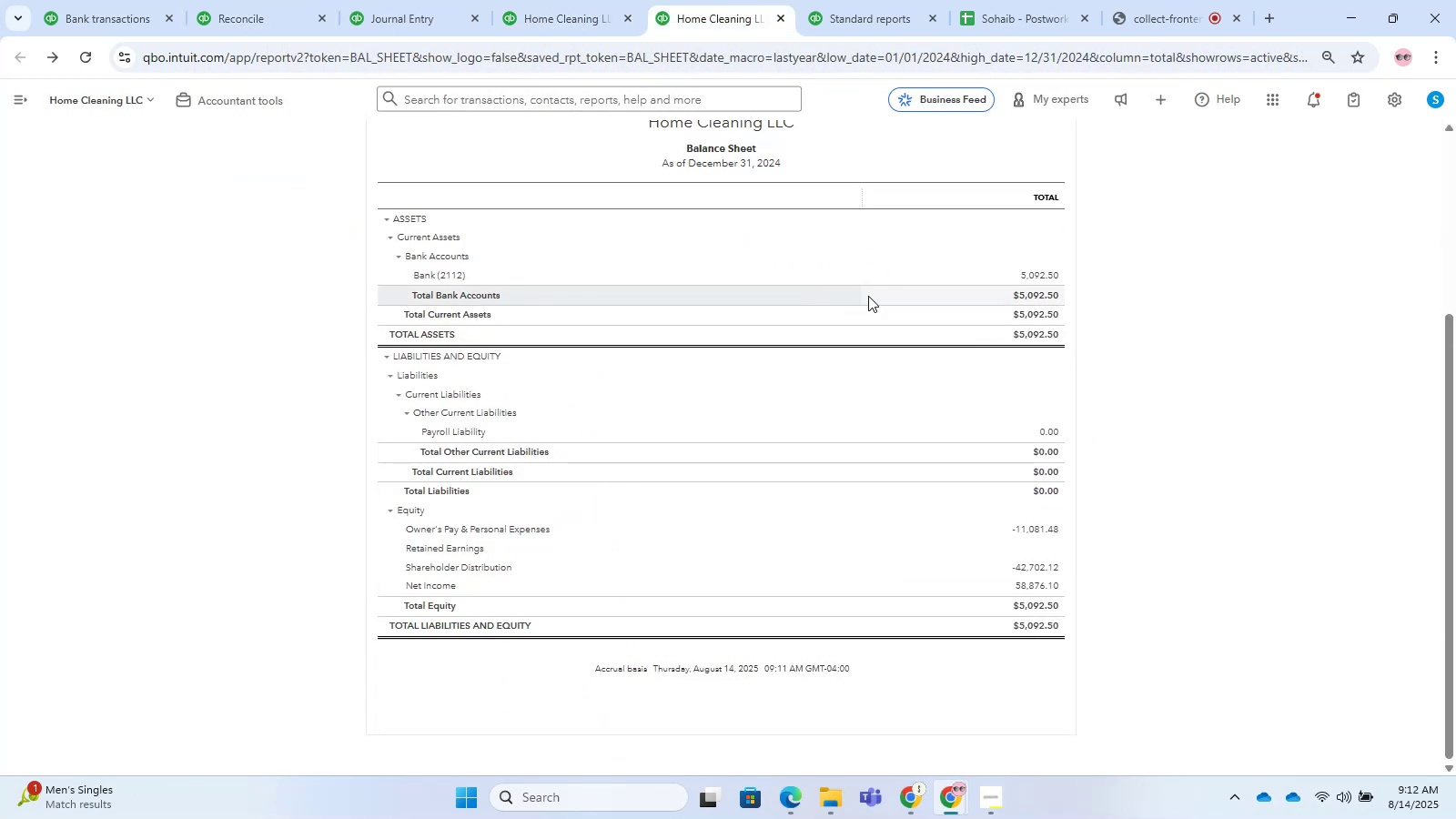 
left_click([1037, 280])
 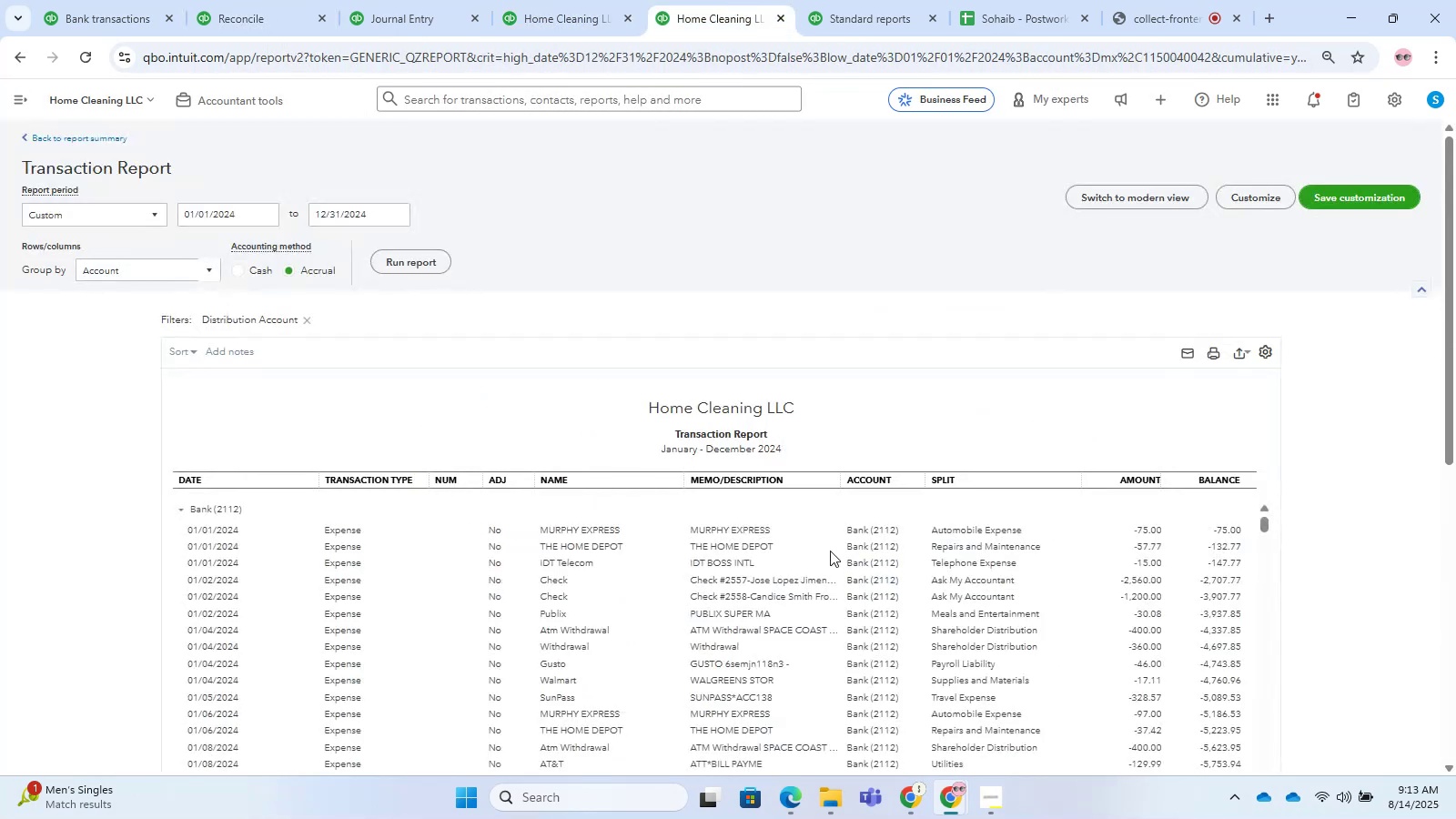 
wait(9.0)
 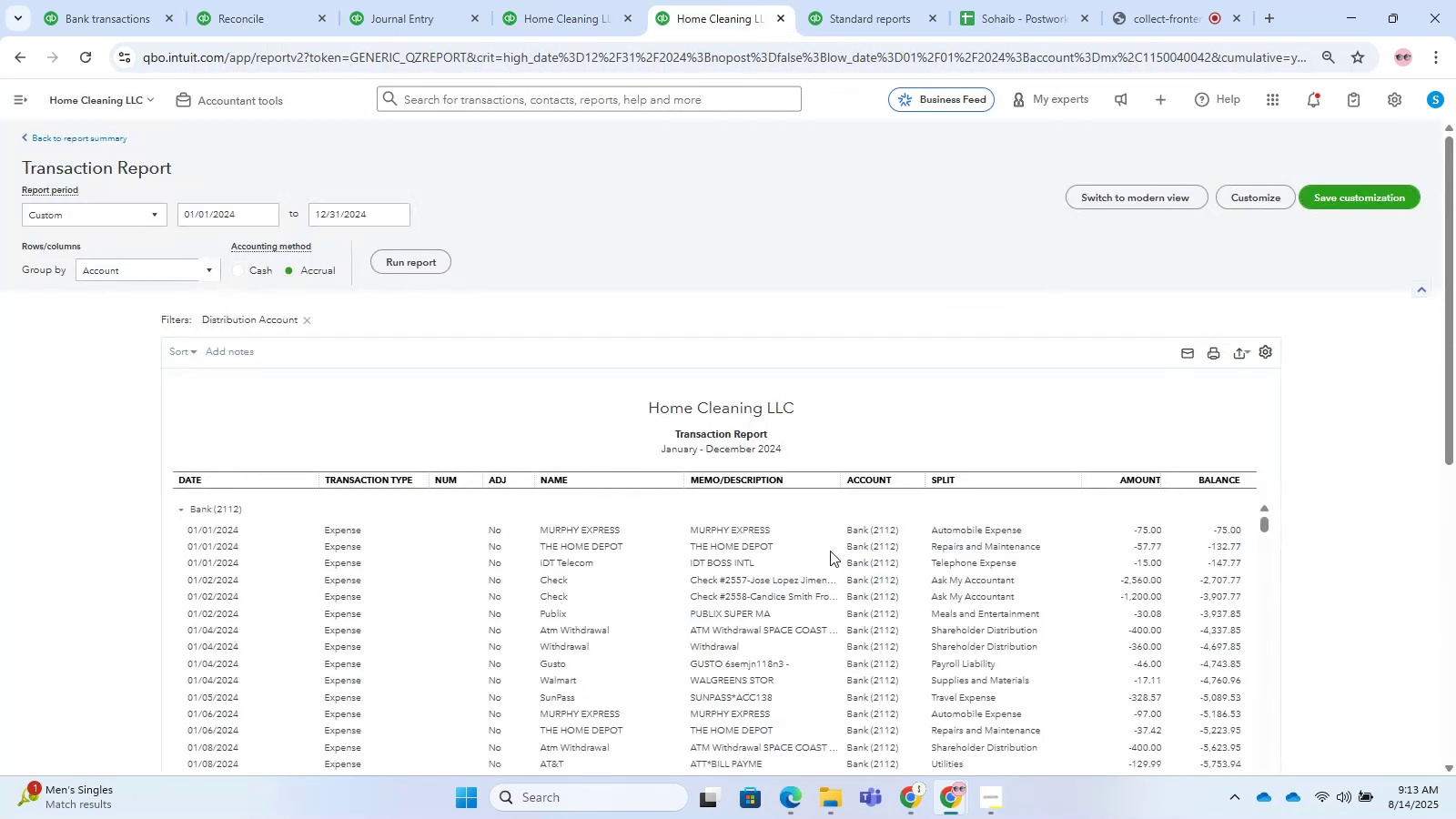 
left_click([141, 0])
 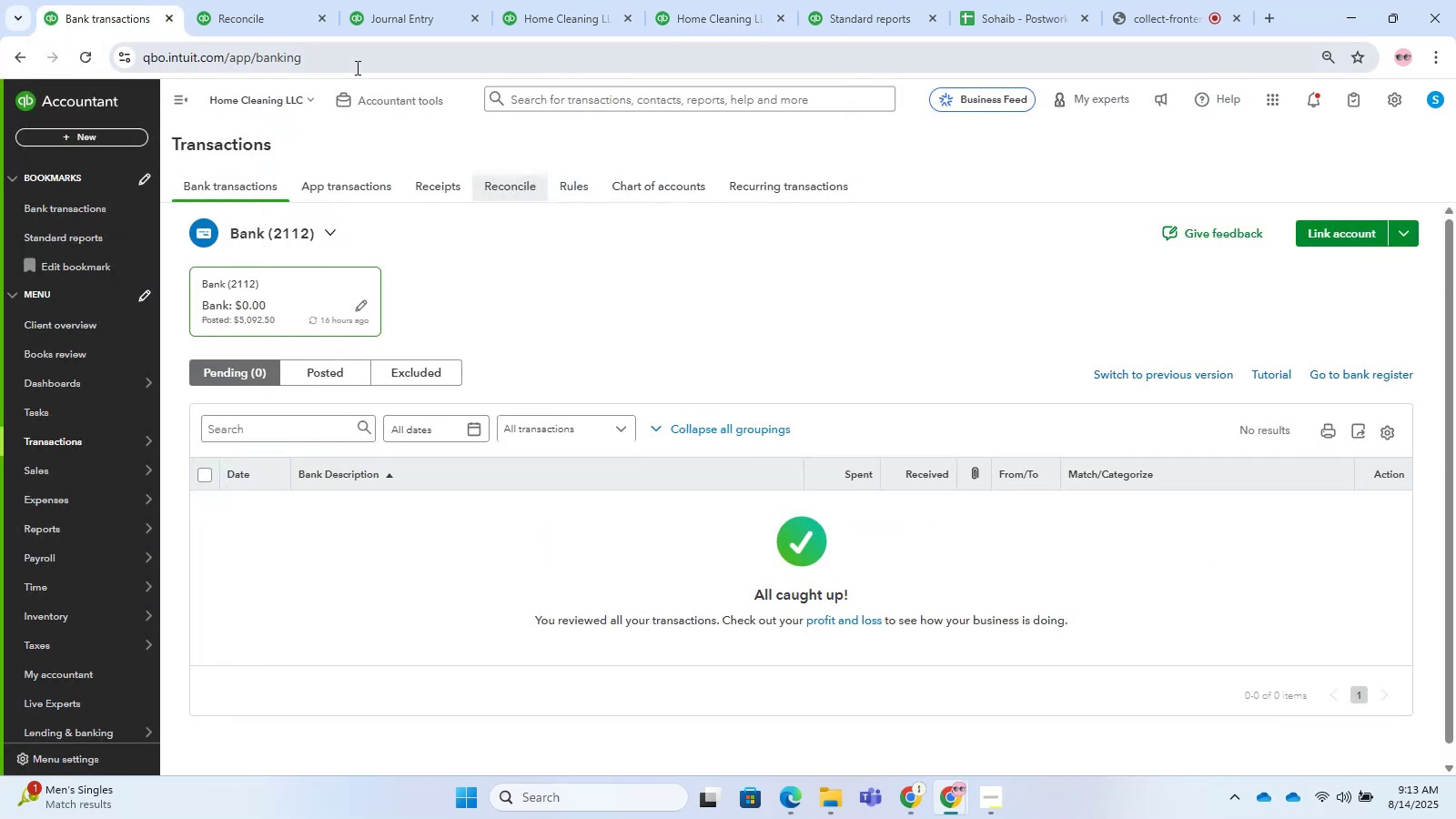 
left_click([390, 89])
 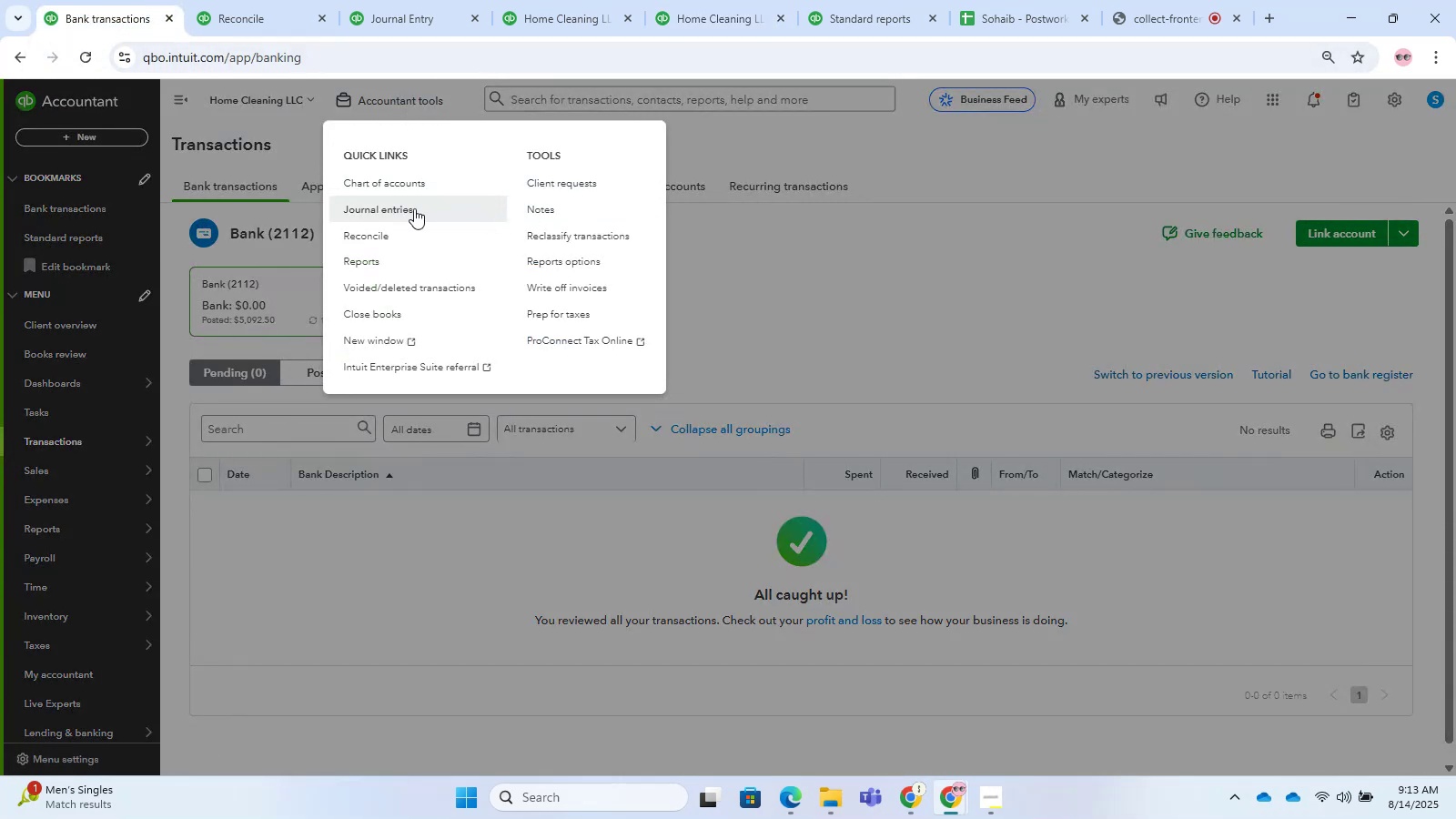 
right_click([396, 207])
 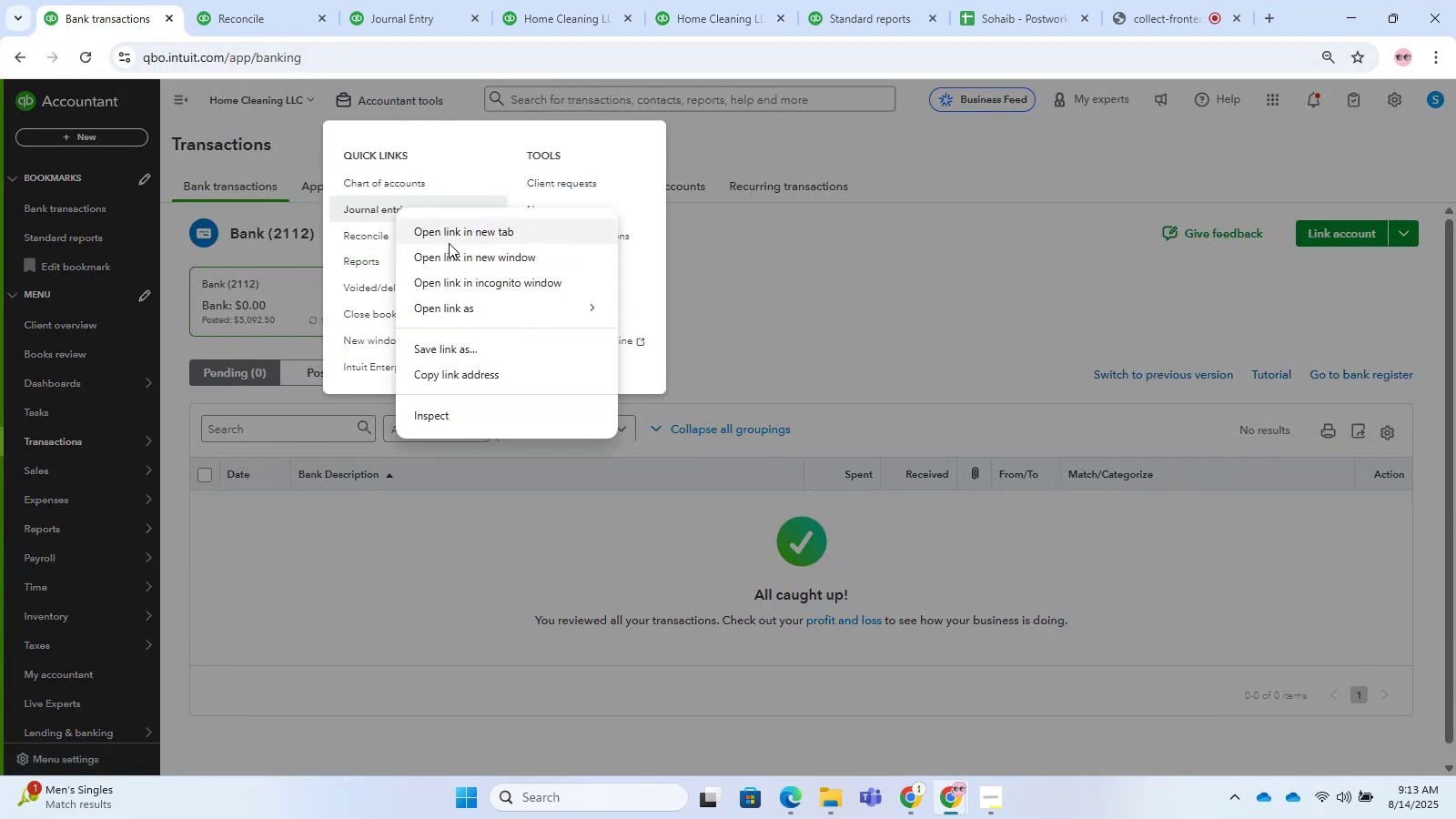 
left_click([438, 229])
 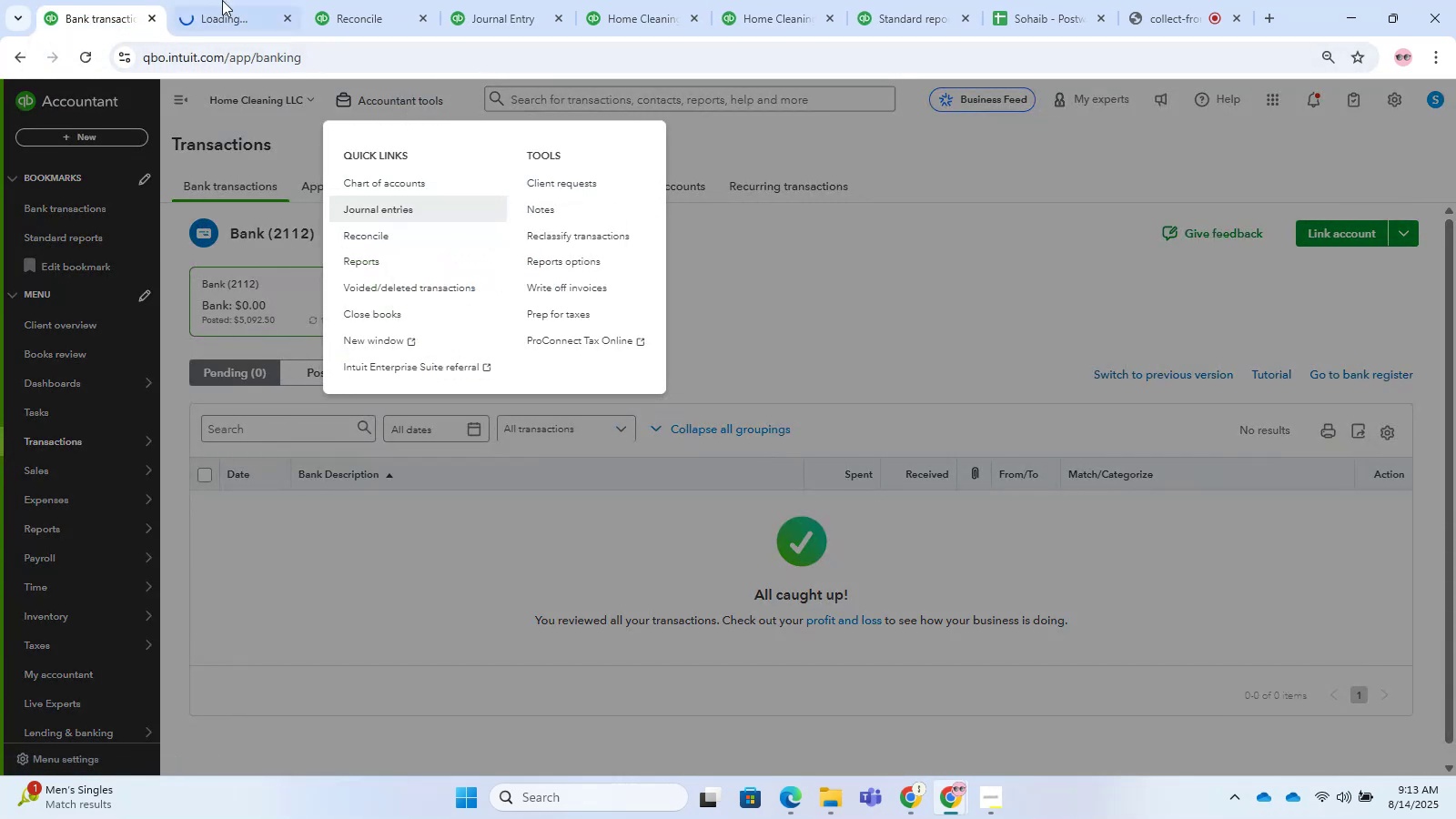 
left_click([222, 0])
 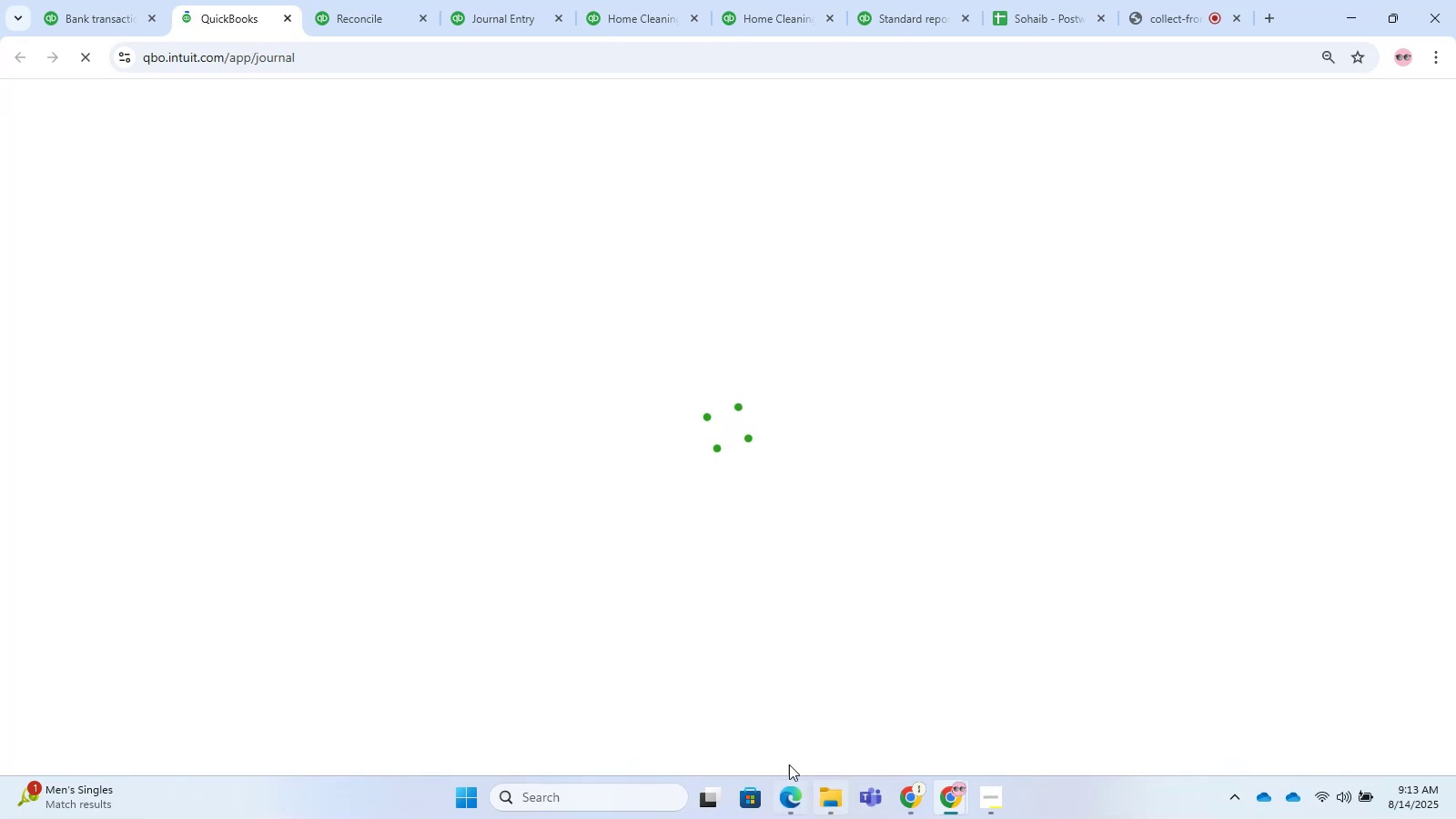 
left_click([829, 804])
 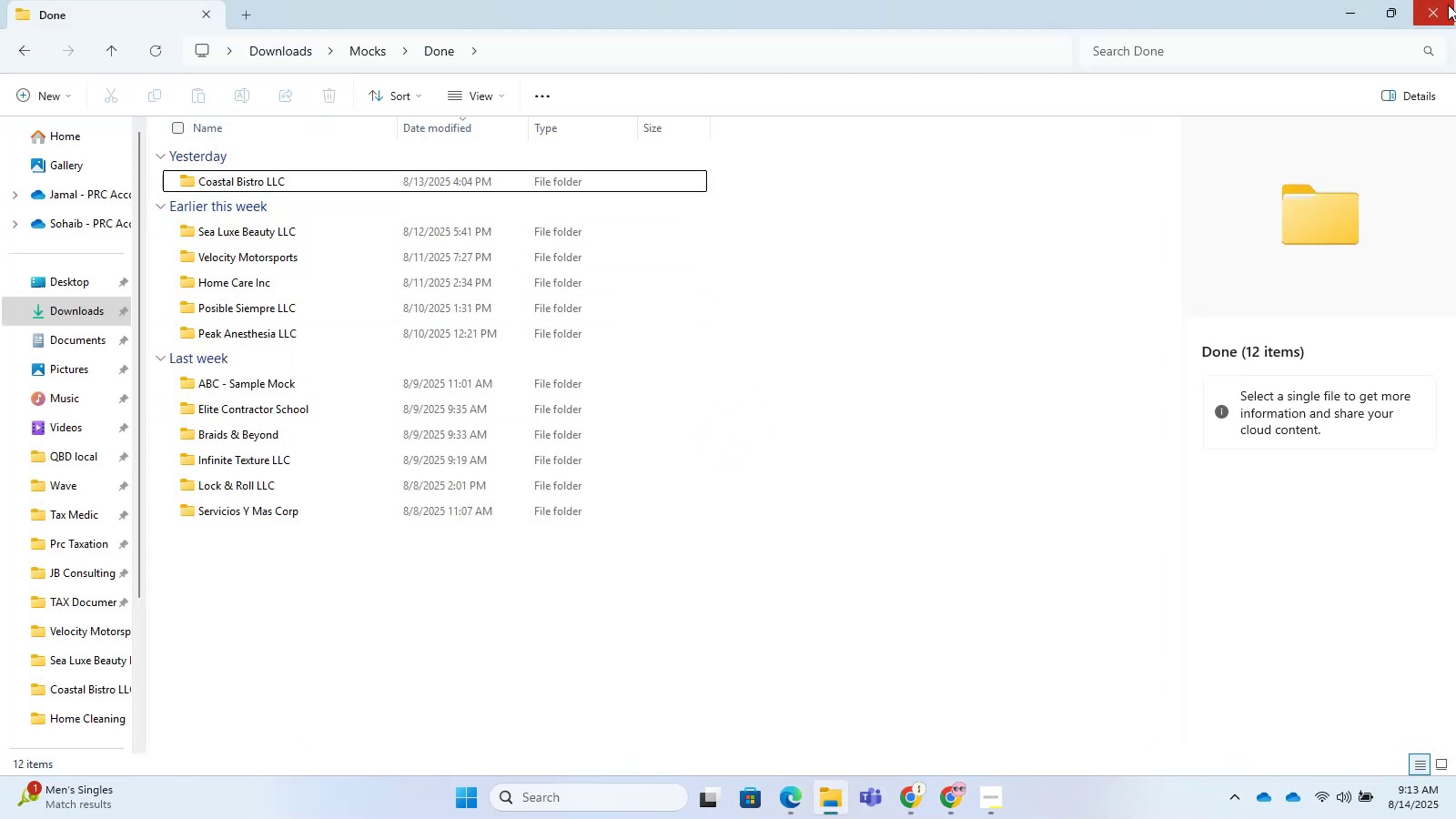 
left_click([1341, 15])
 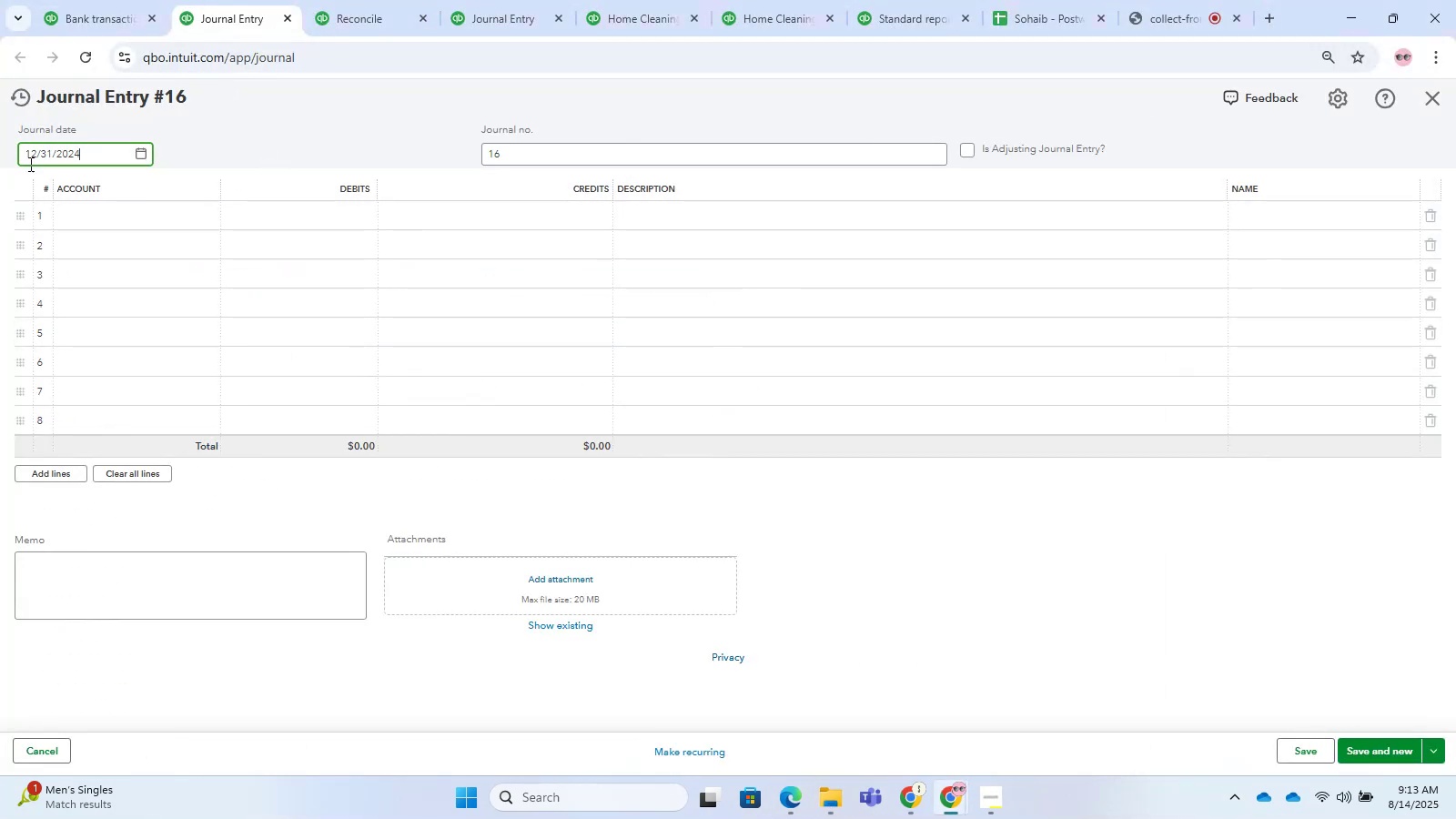 
left_click([388, 0])
 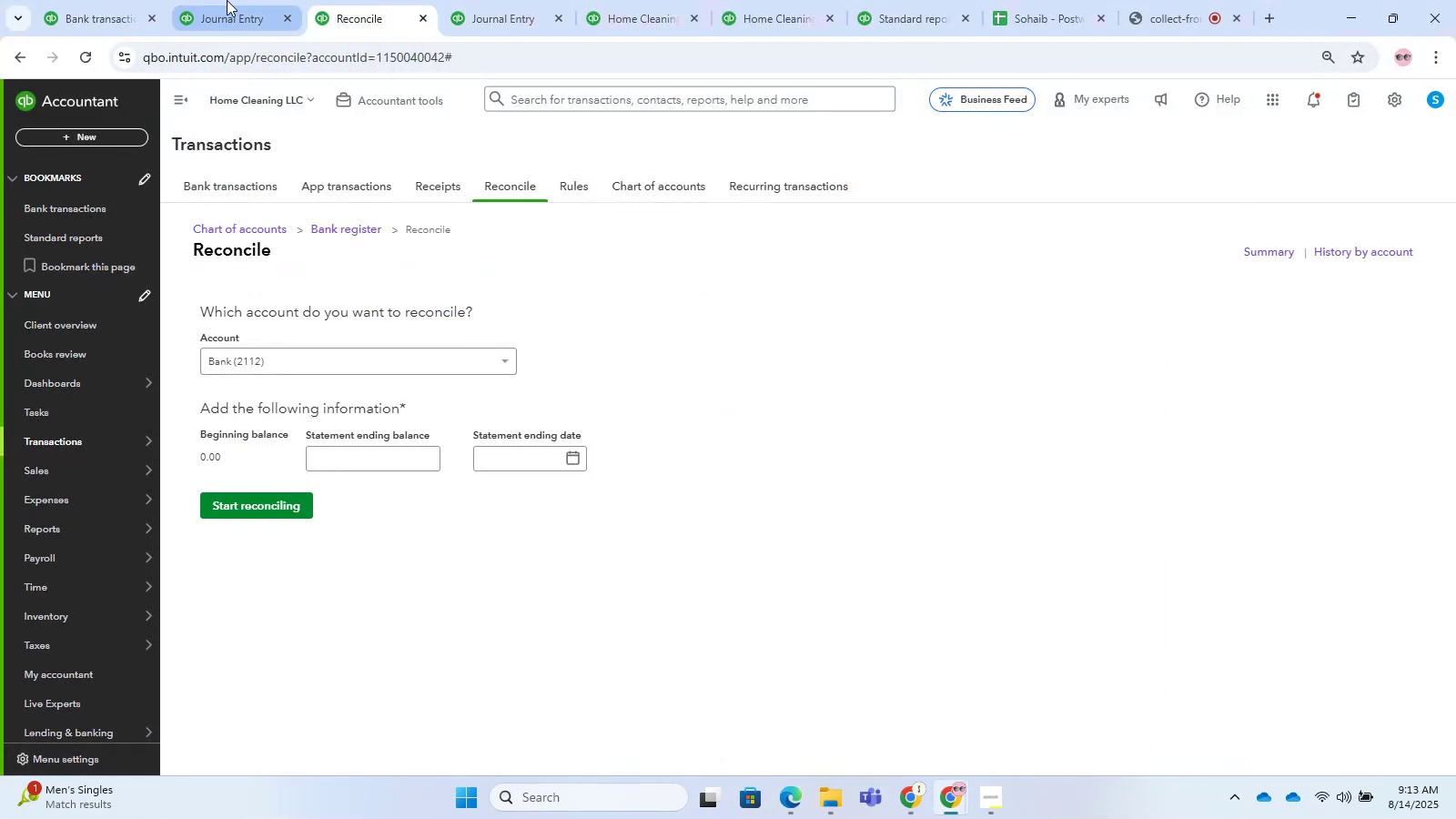 
left_click([236, 0])
 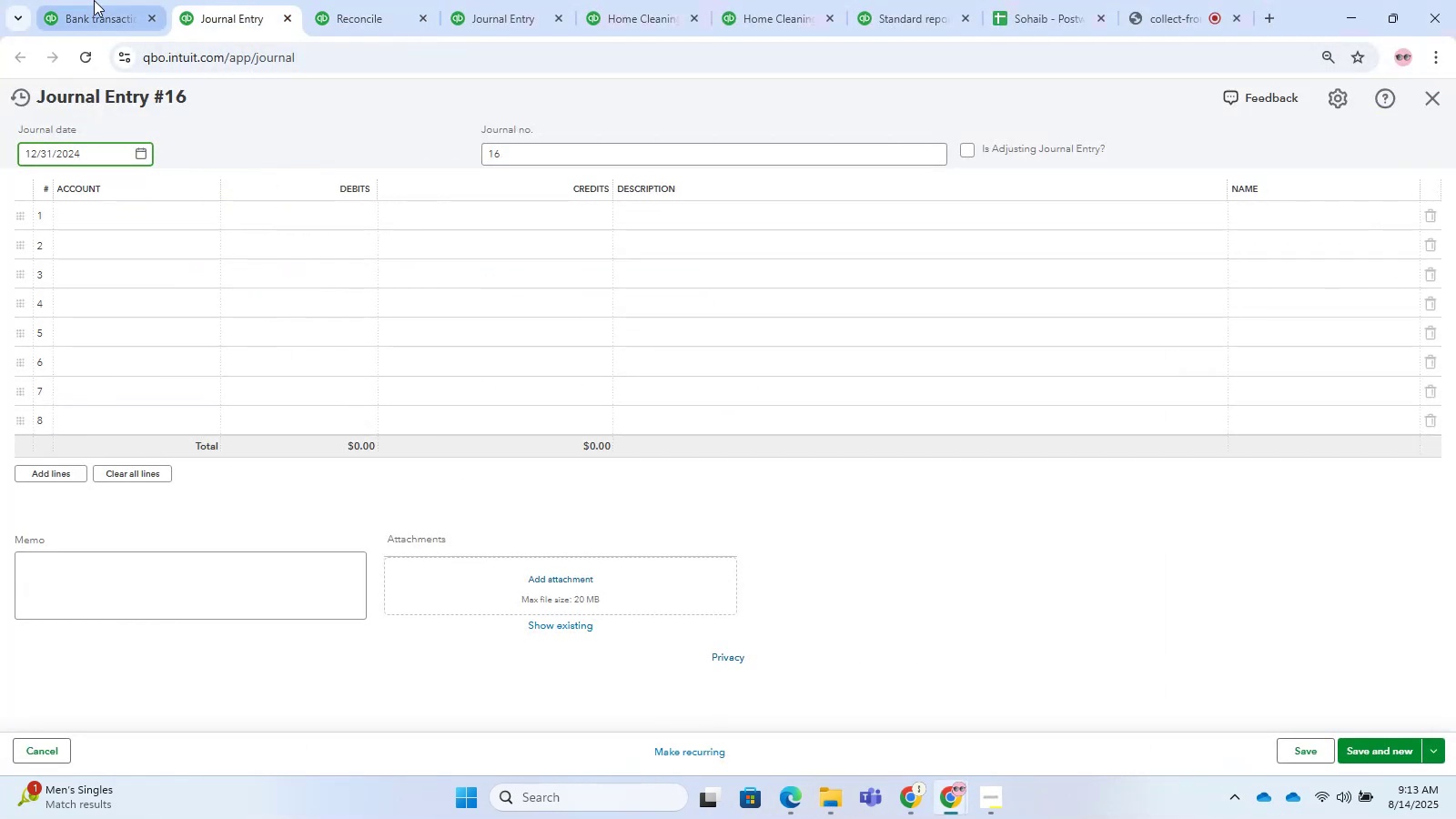 
left_click([88, 0])
 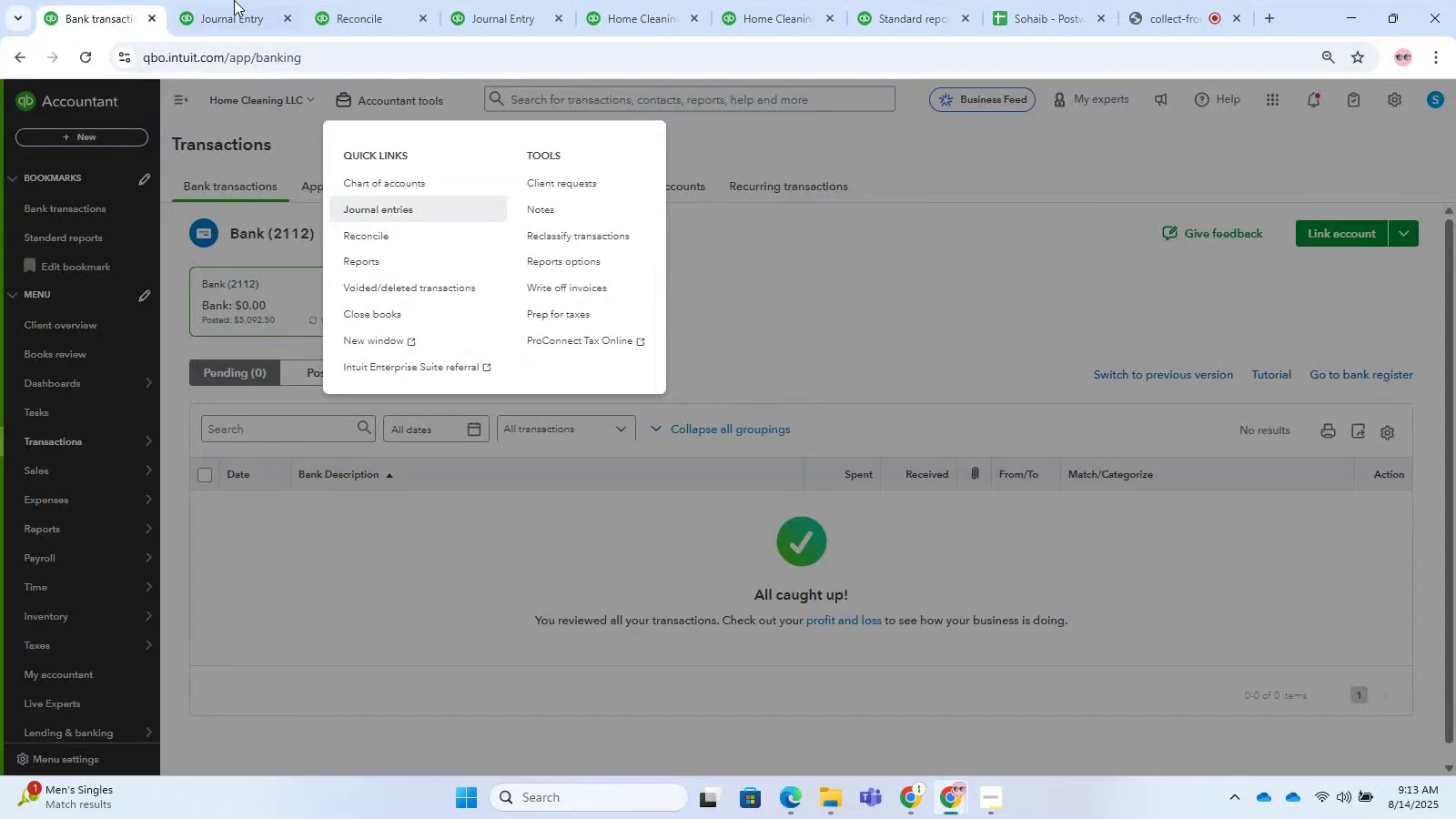 
left_click([247, 0])
 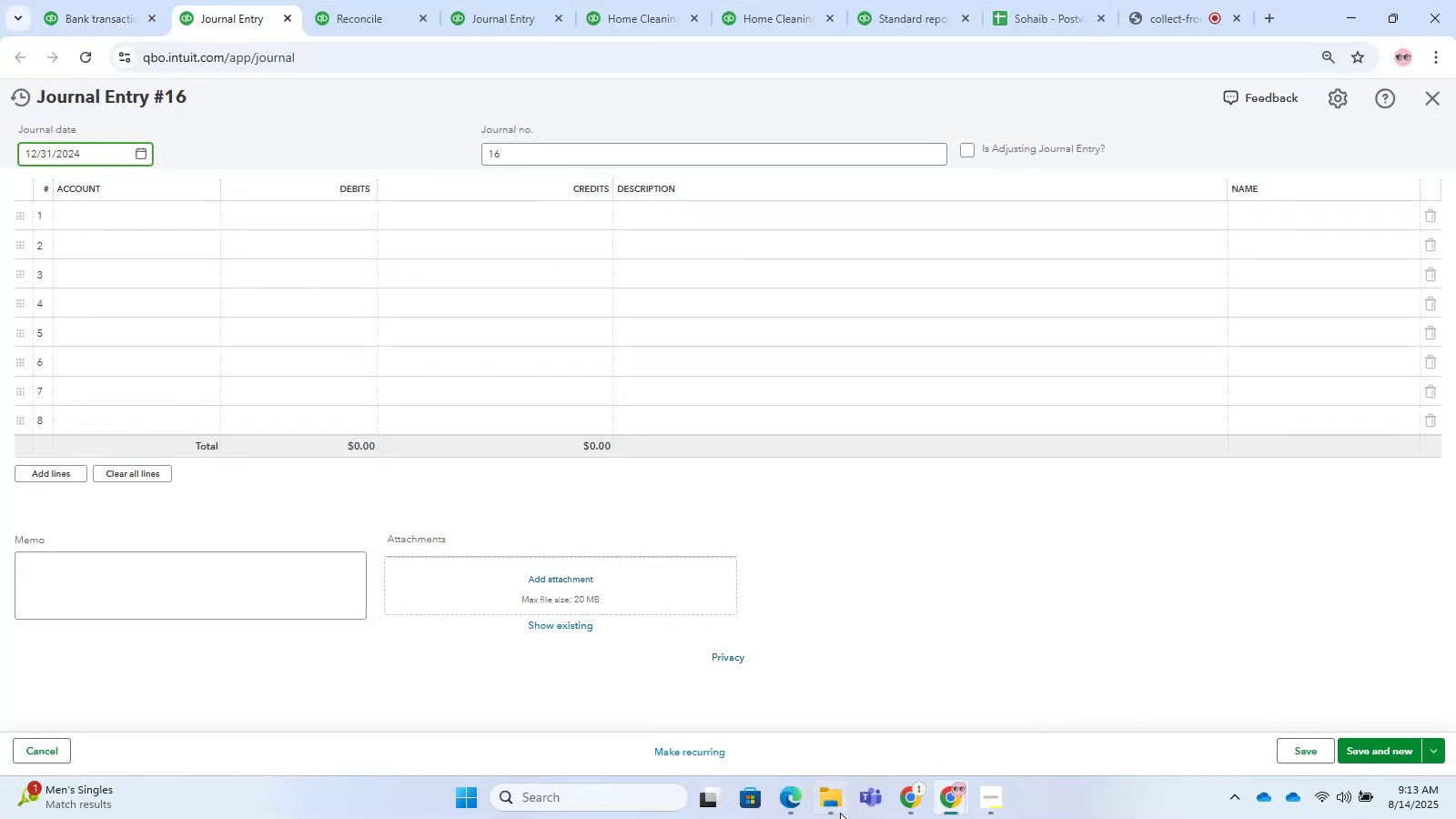 
left_click([834, 807])
 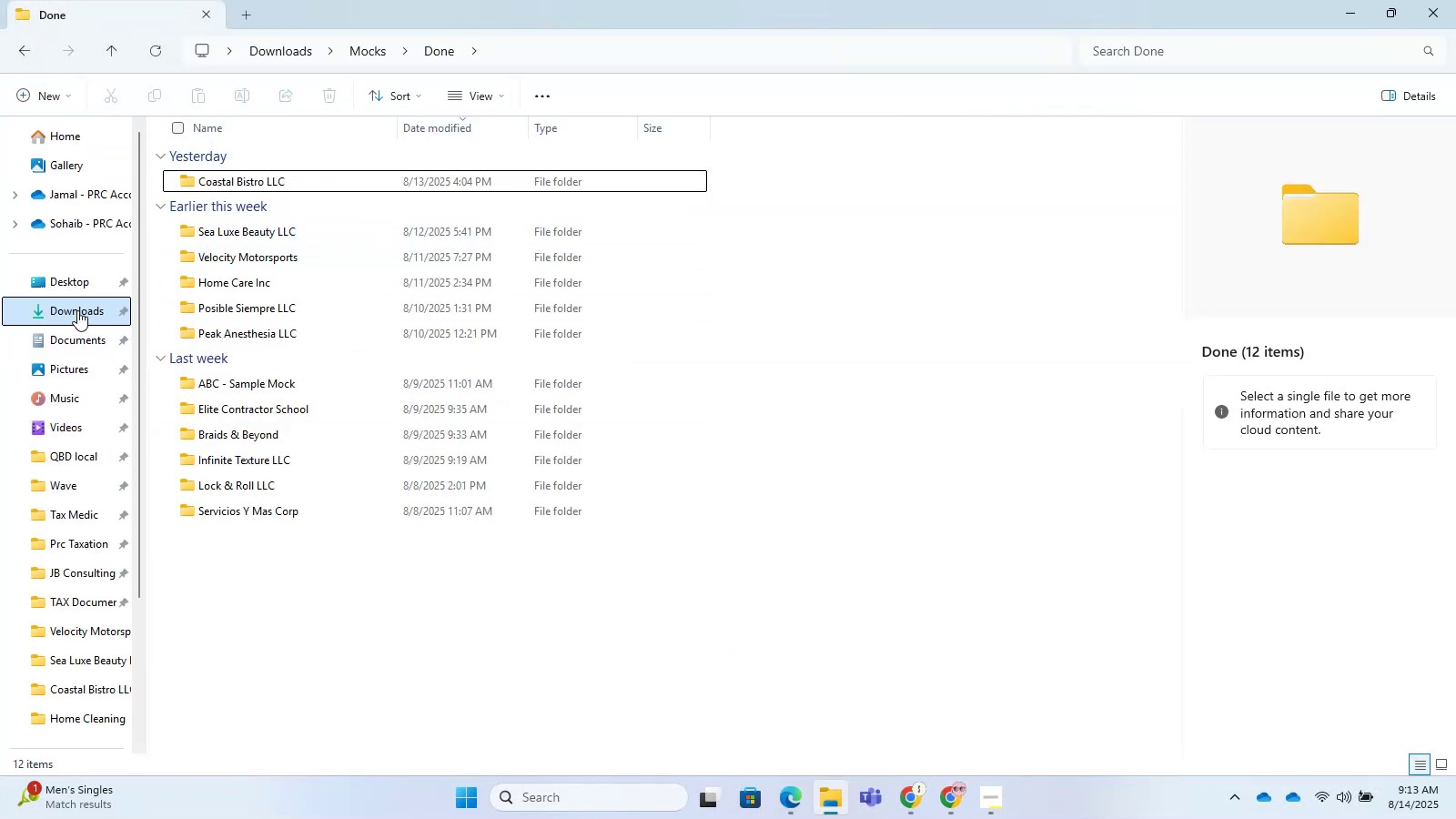 
left_click([334, 672])
 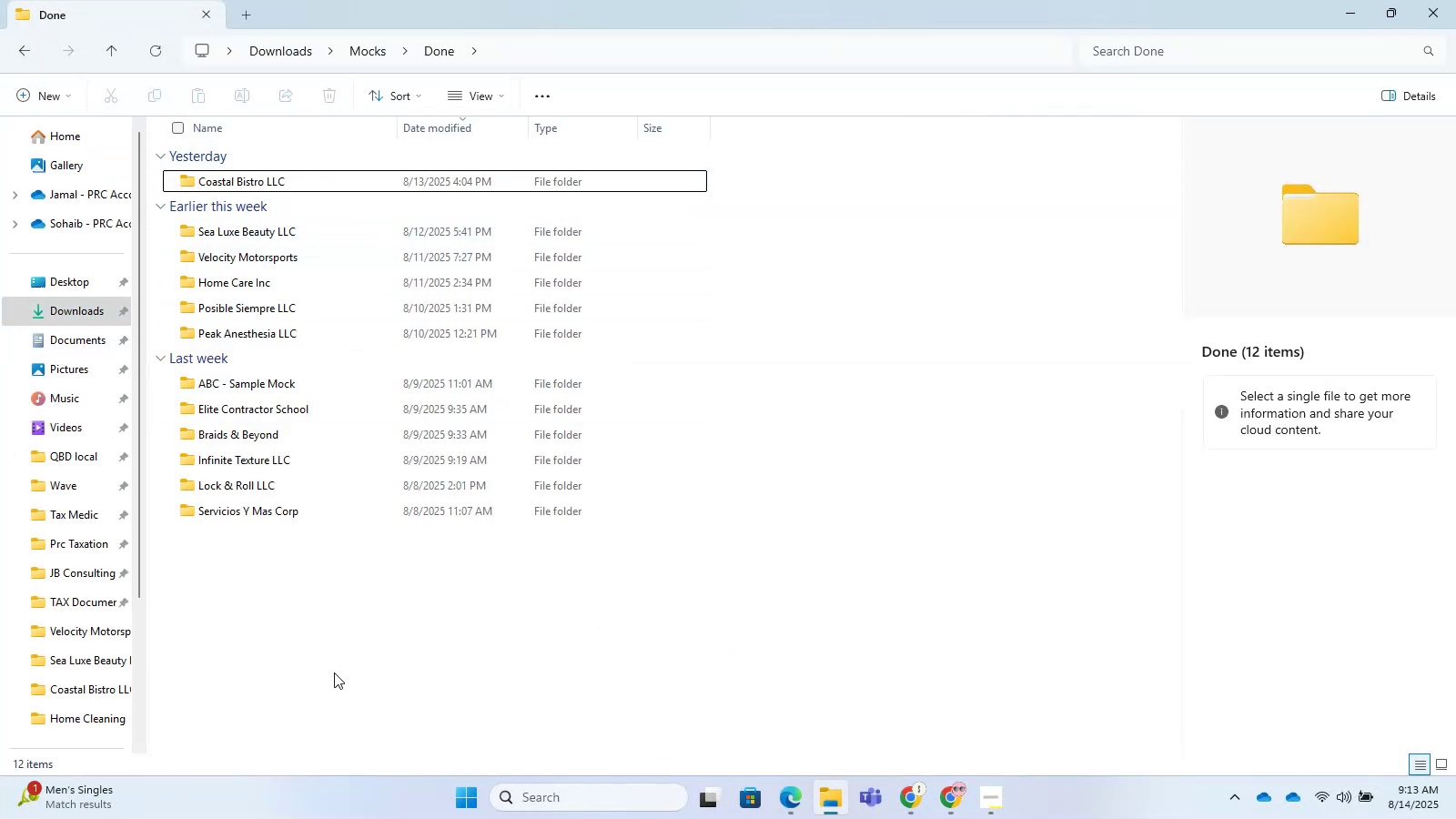 
double_click([334, 672])
 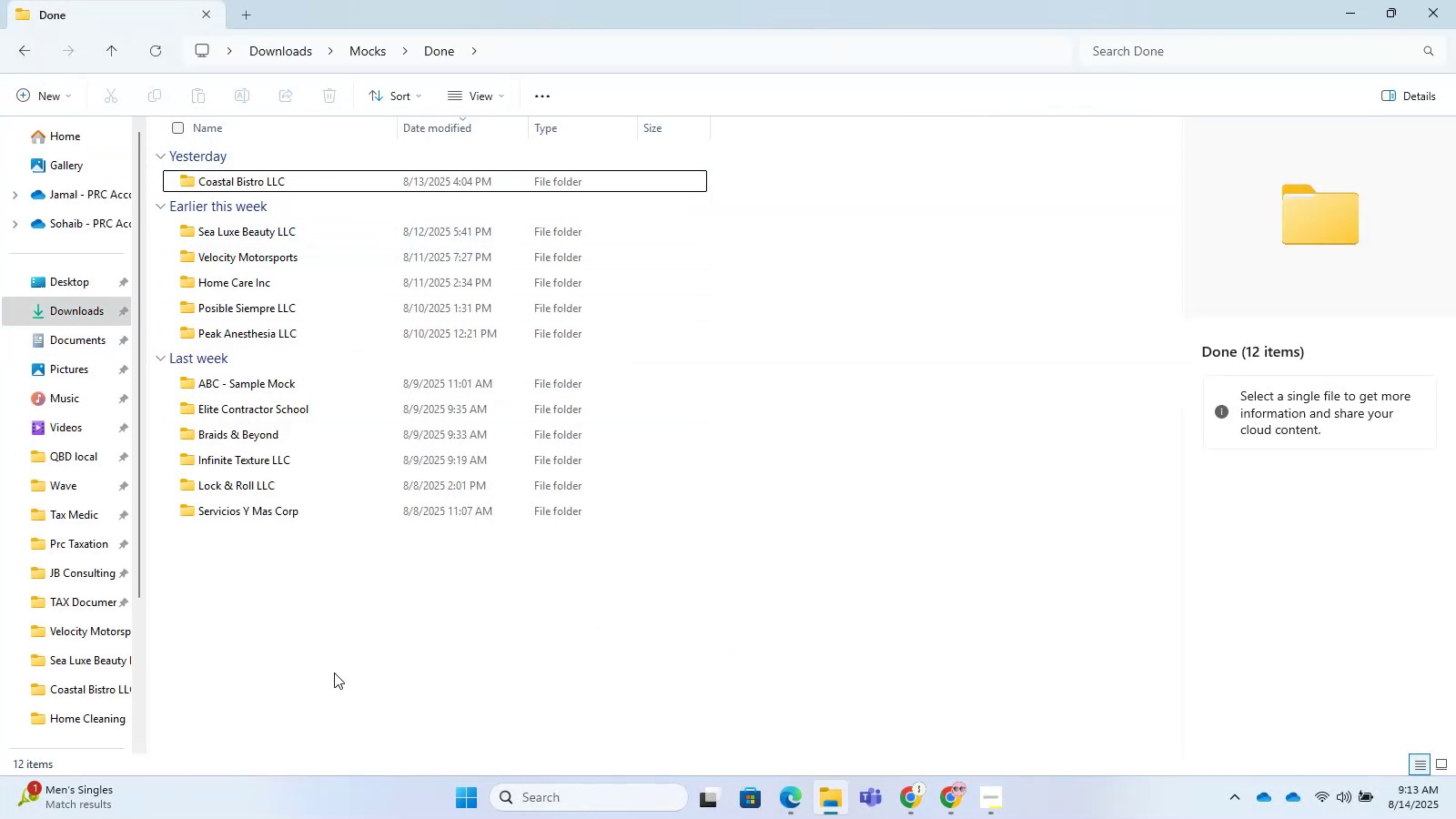 
triple_click([334, 672])
 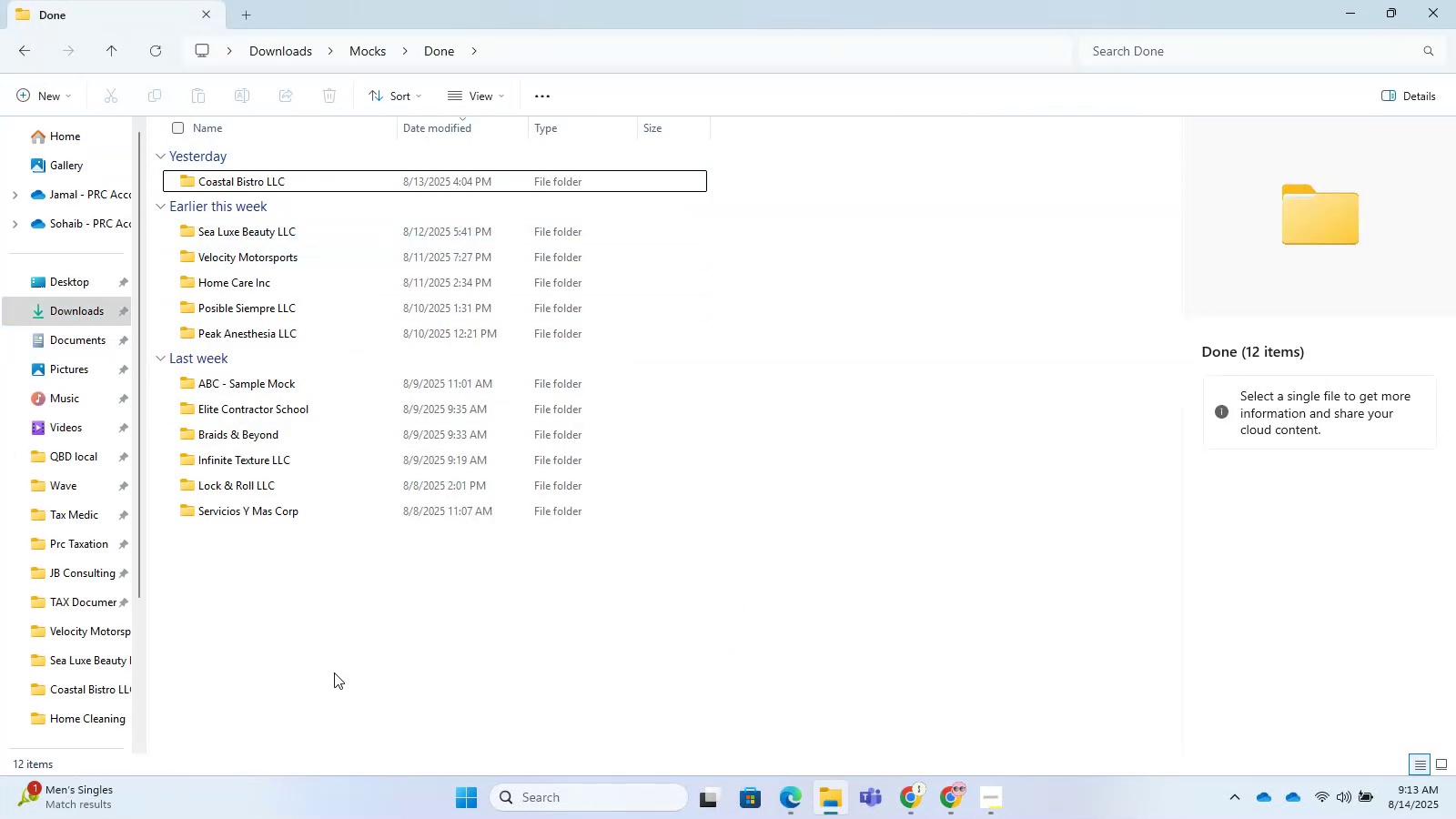 
type(hhh)
 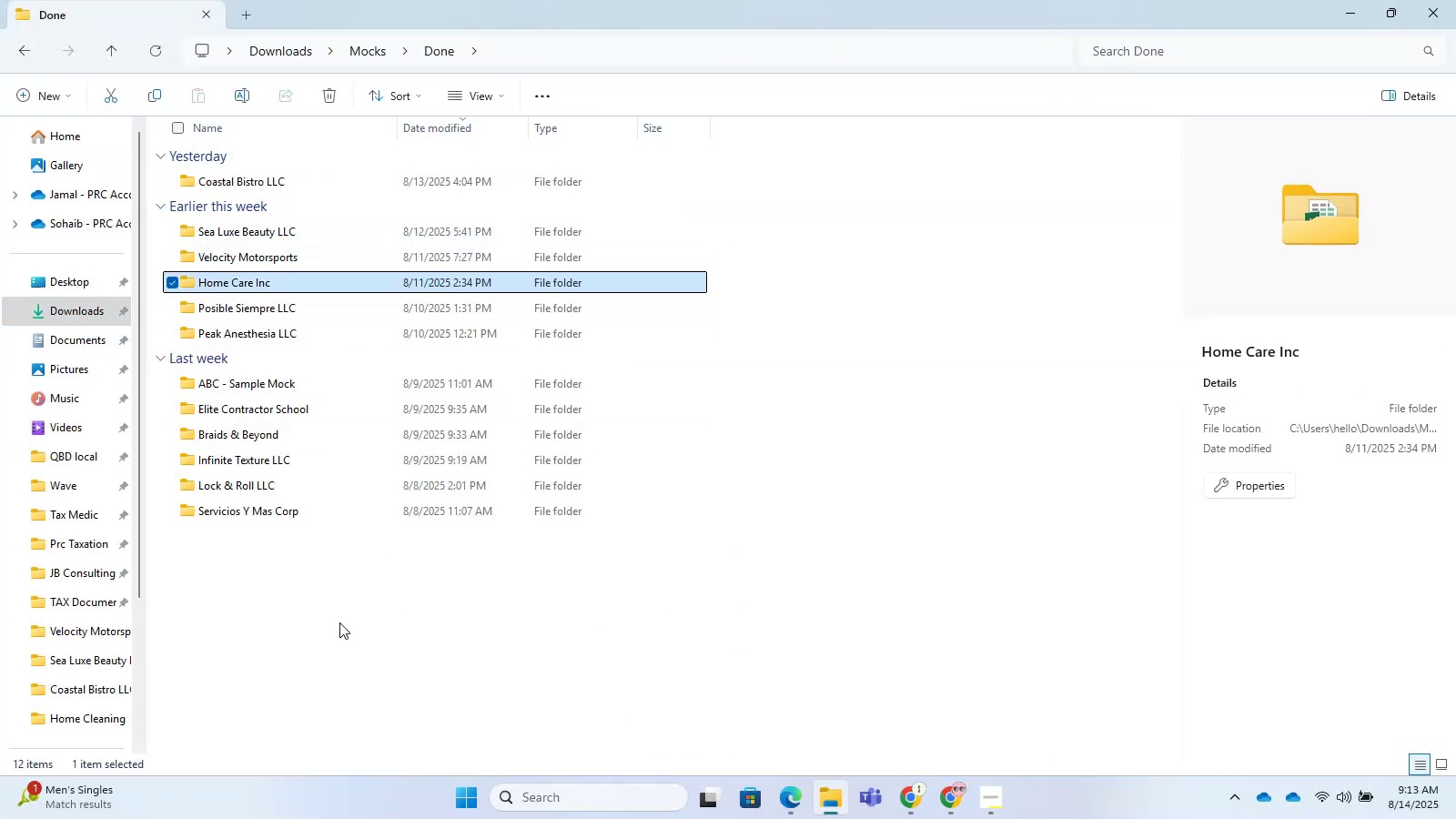 
left_click([339, 617])
 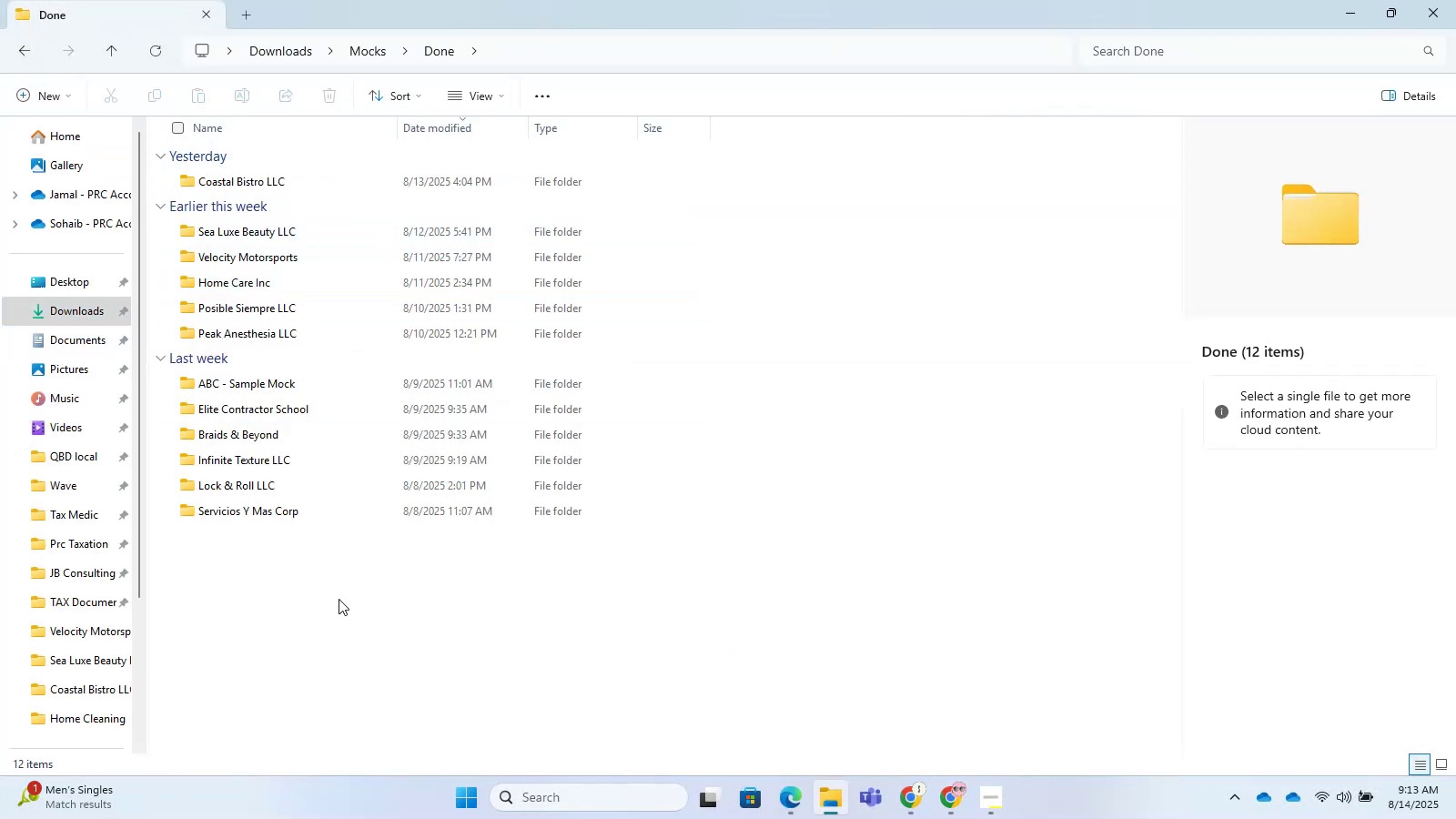 
key(H)
 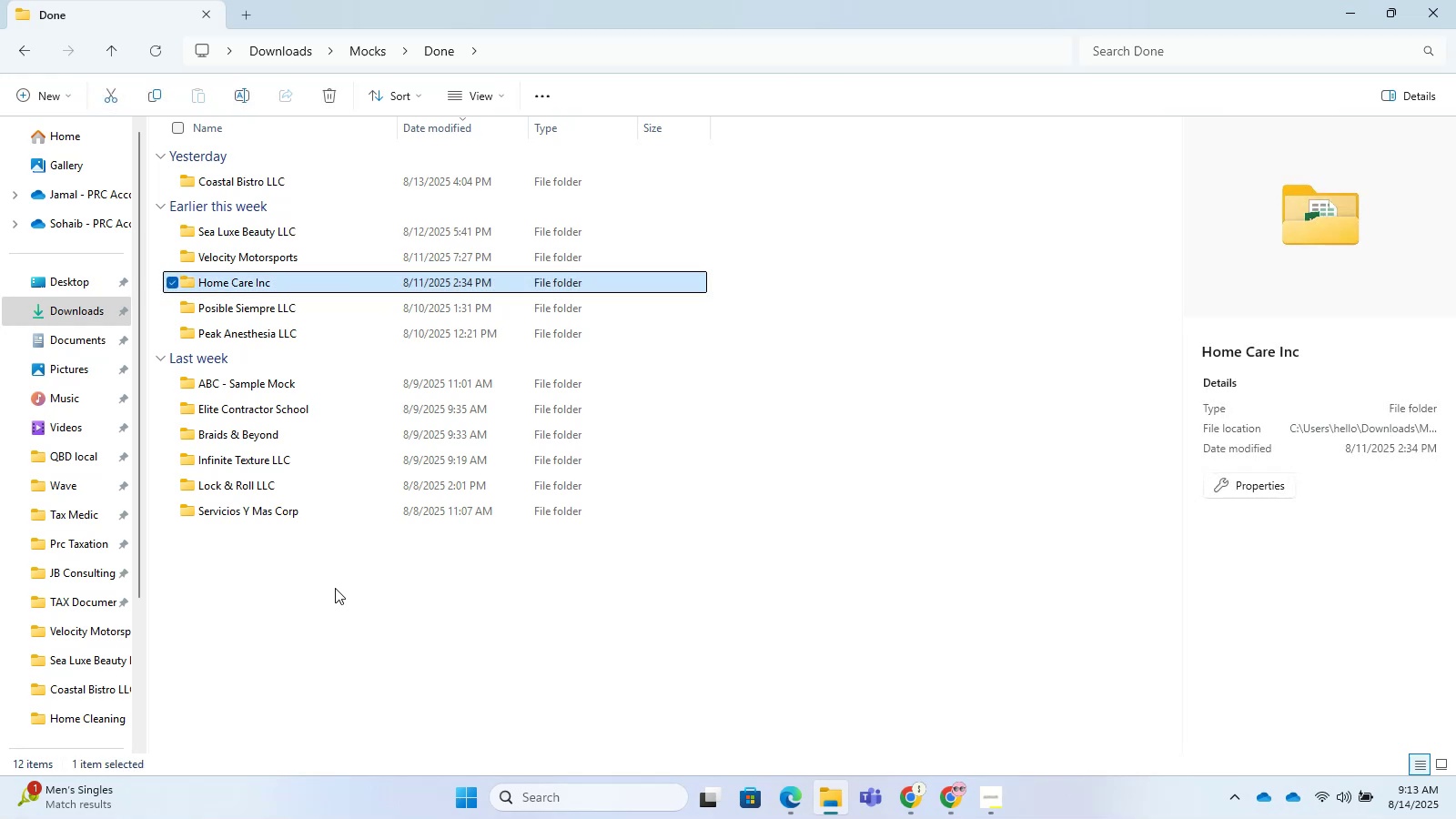 
left_click([335, 588])
 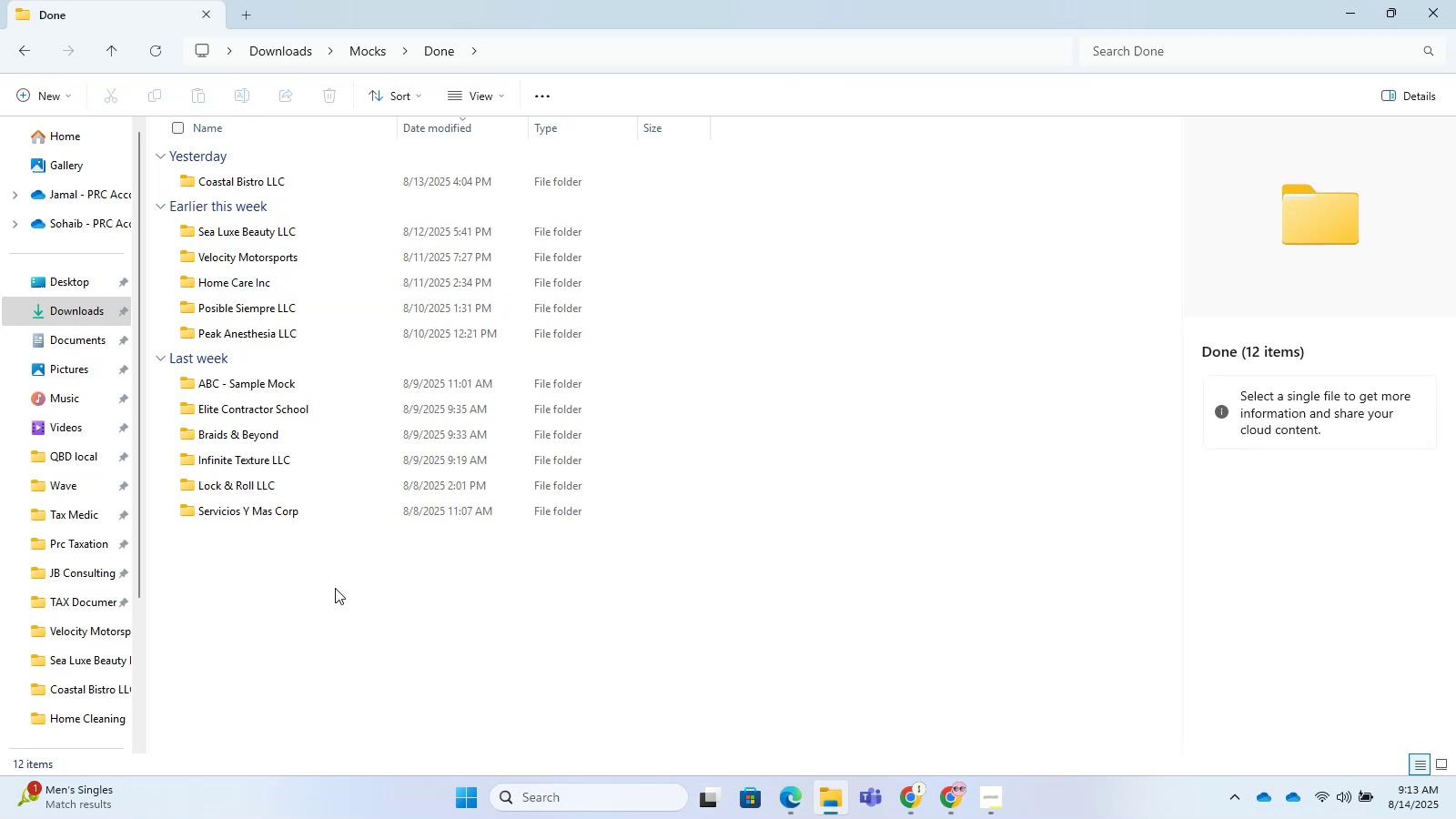 
wait(14.0)
 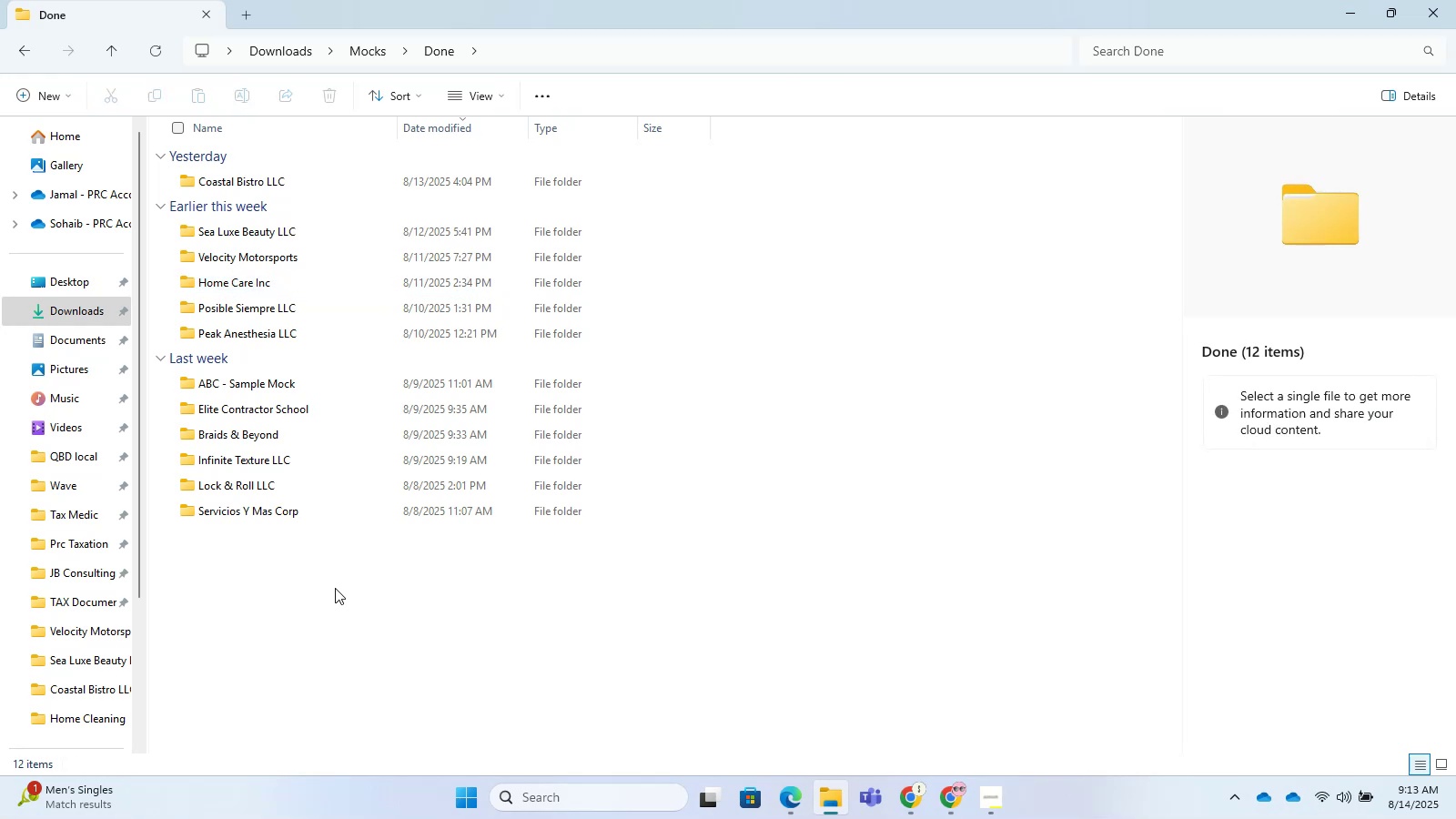 
left_click([89, 300])
 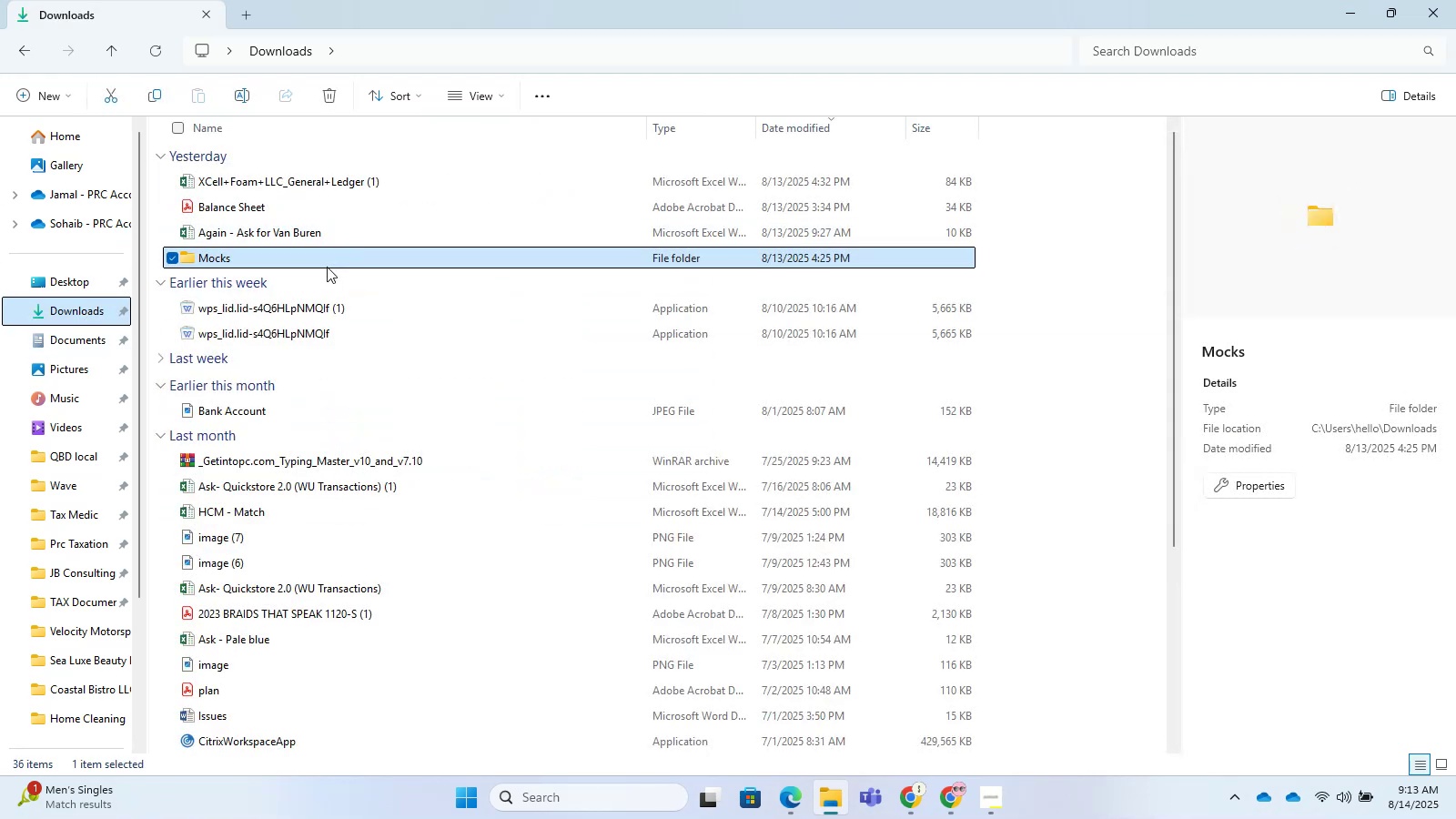 
double_click([316, 261])
 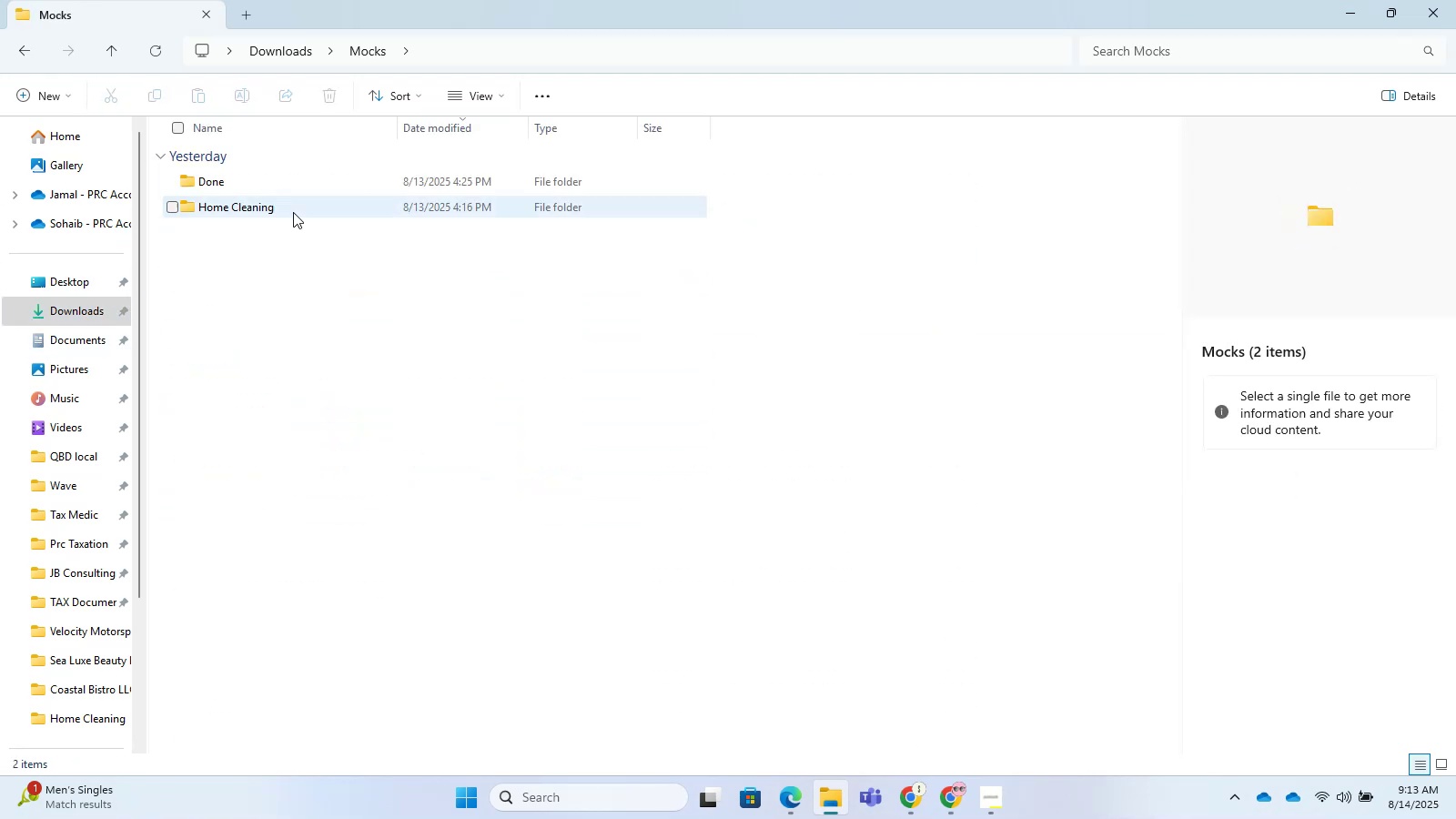 
double_click([280, 197])
 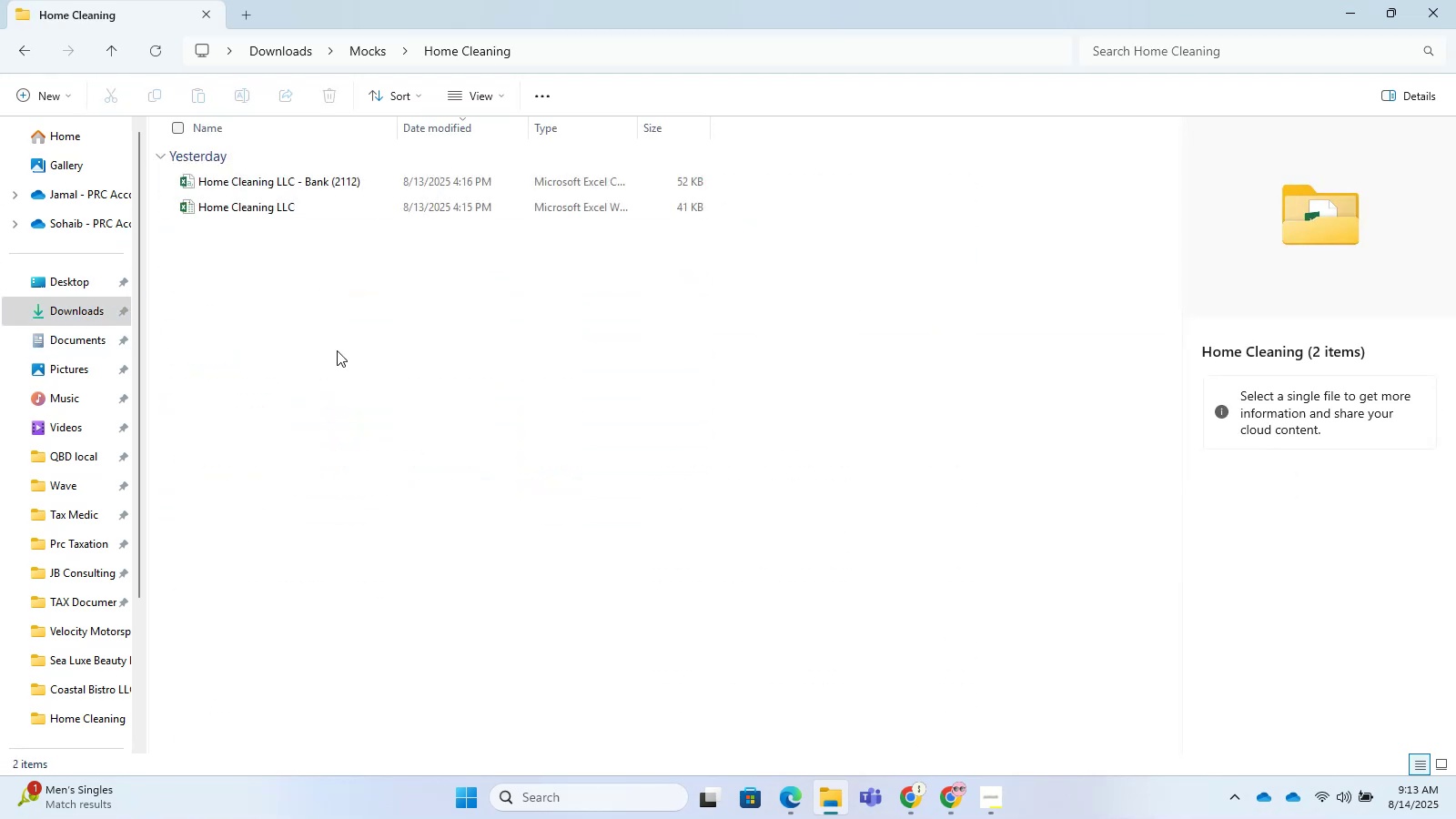 
left_click([342, 361])
 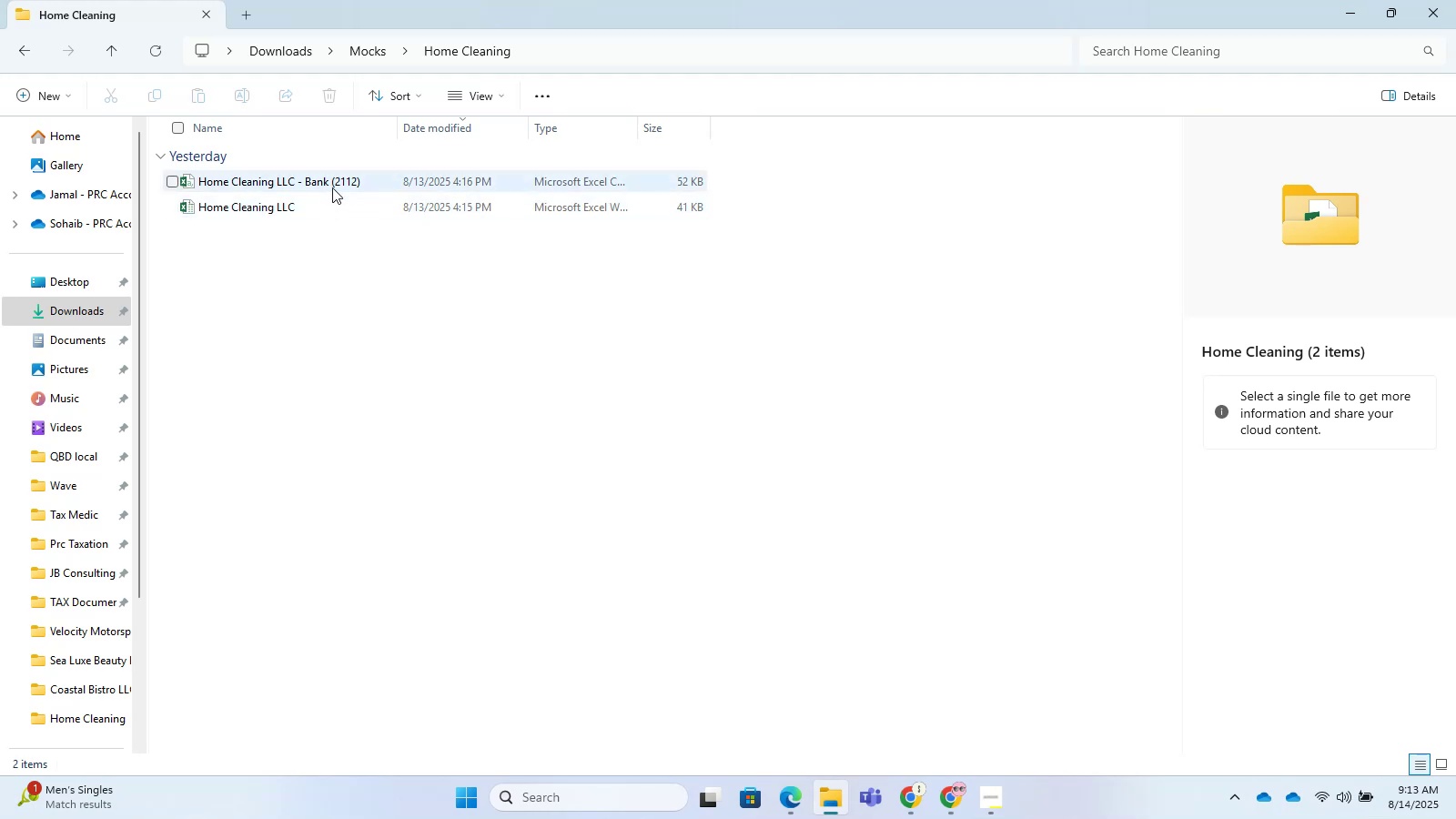 
double_click([329, 184])
 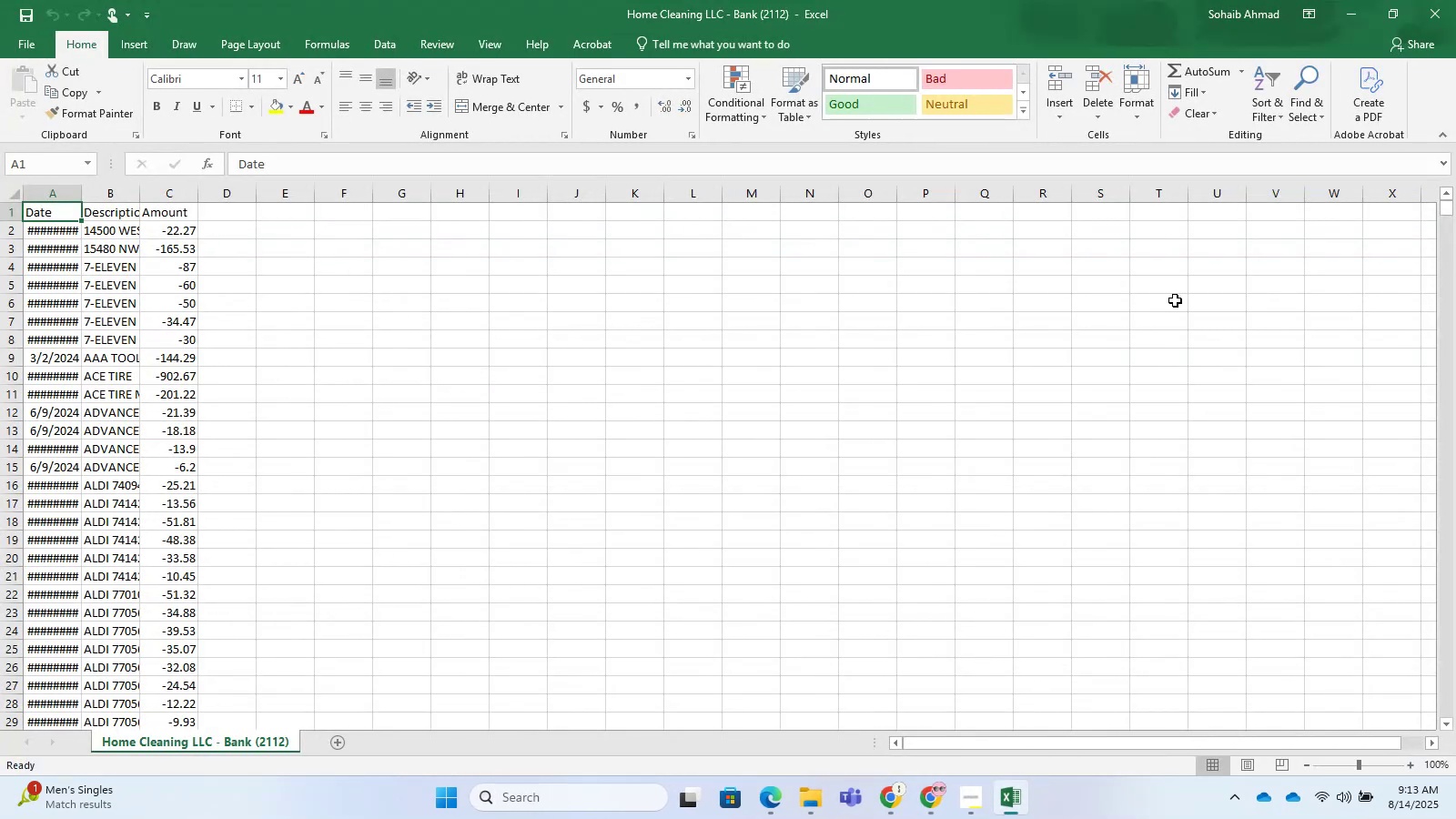 
left_click([1432, 11])
 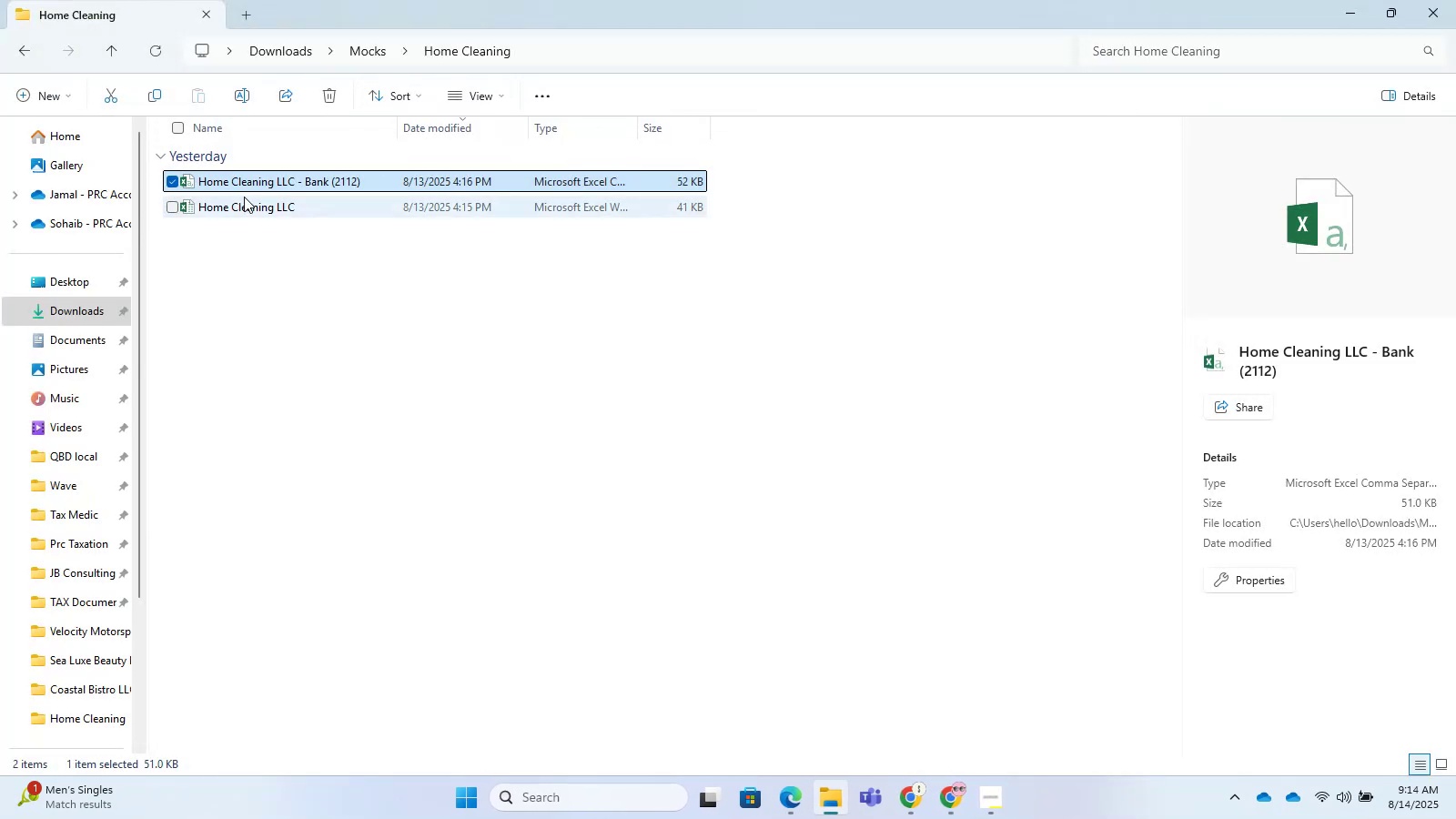 
double_click([253, 202])
 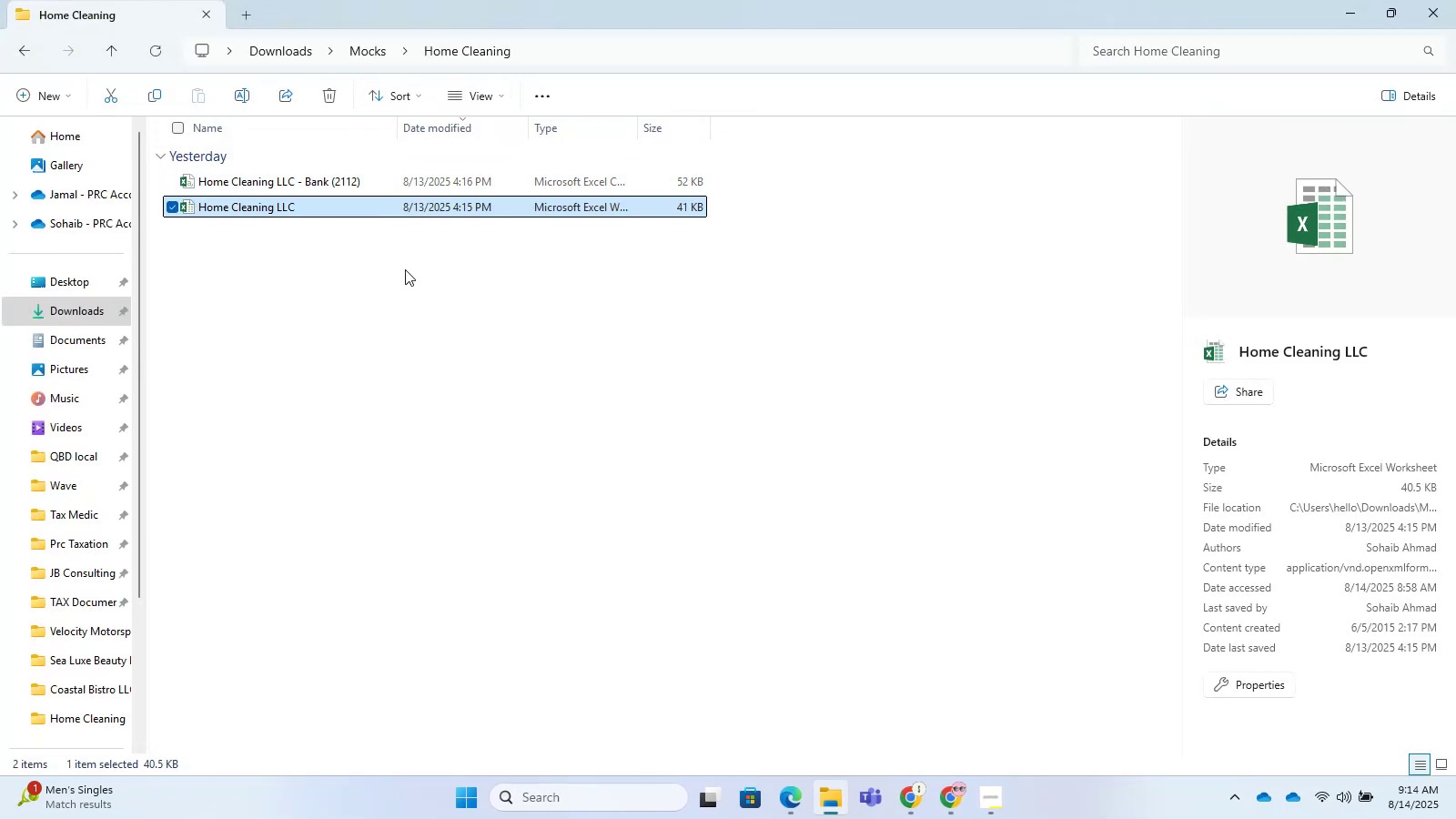 
left_click([430, 360])
 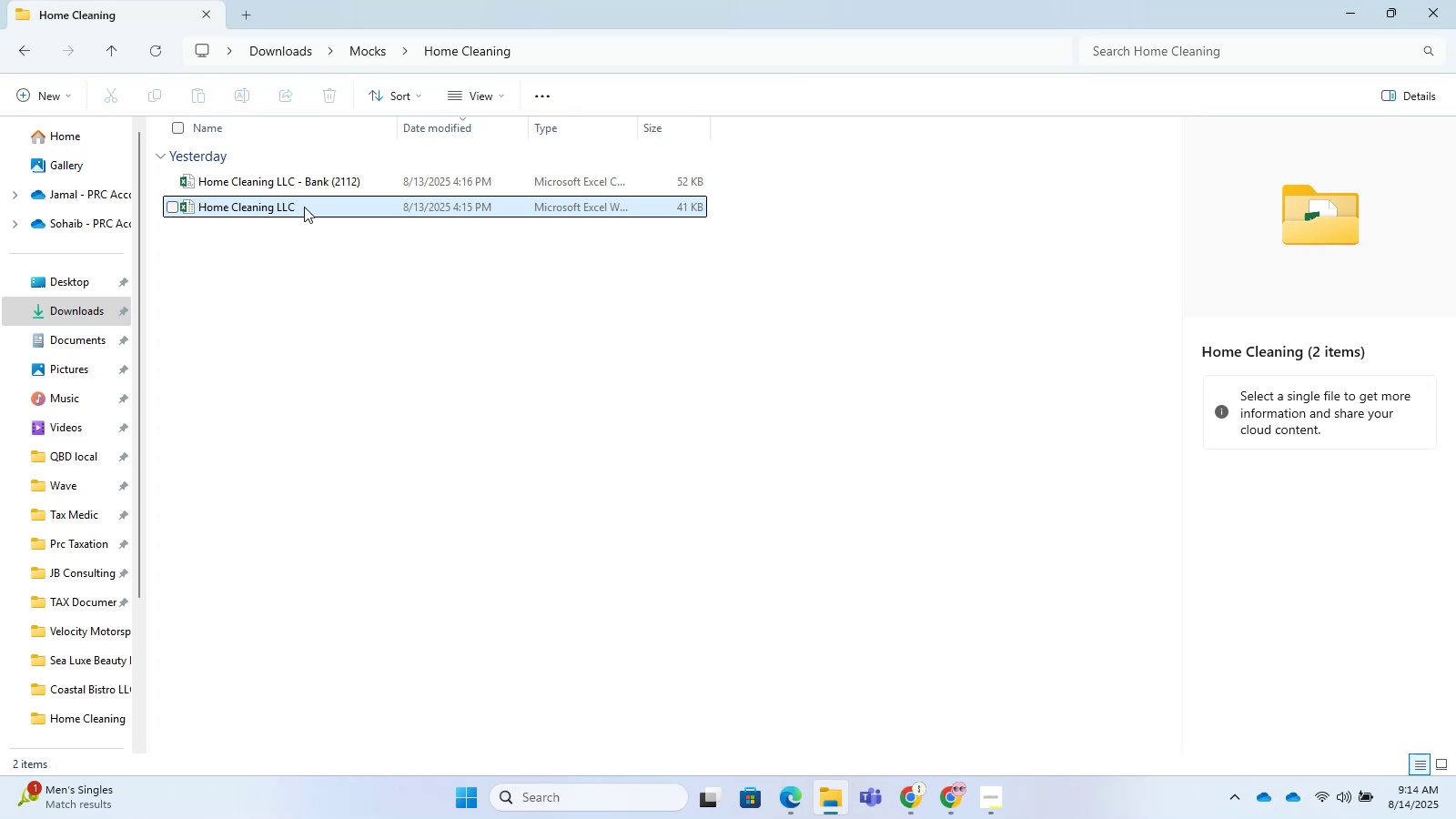 
double_click([304, 207])
 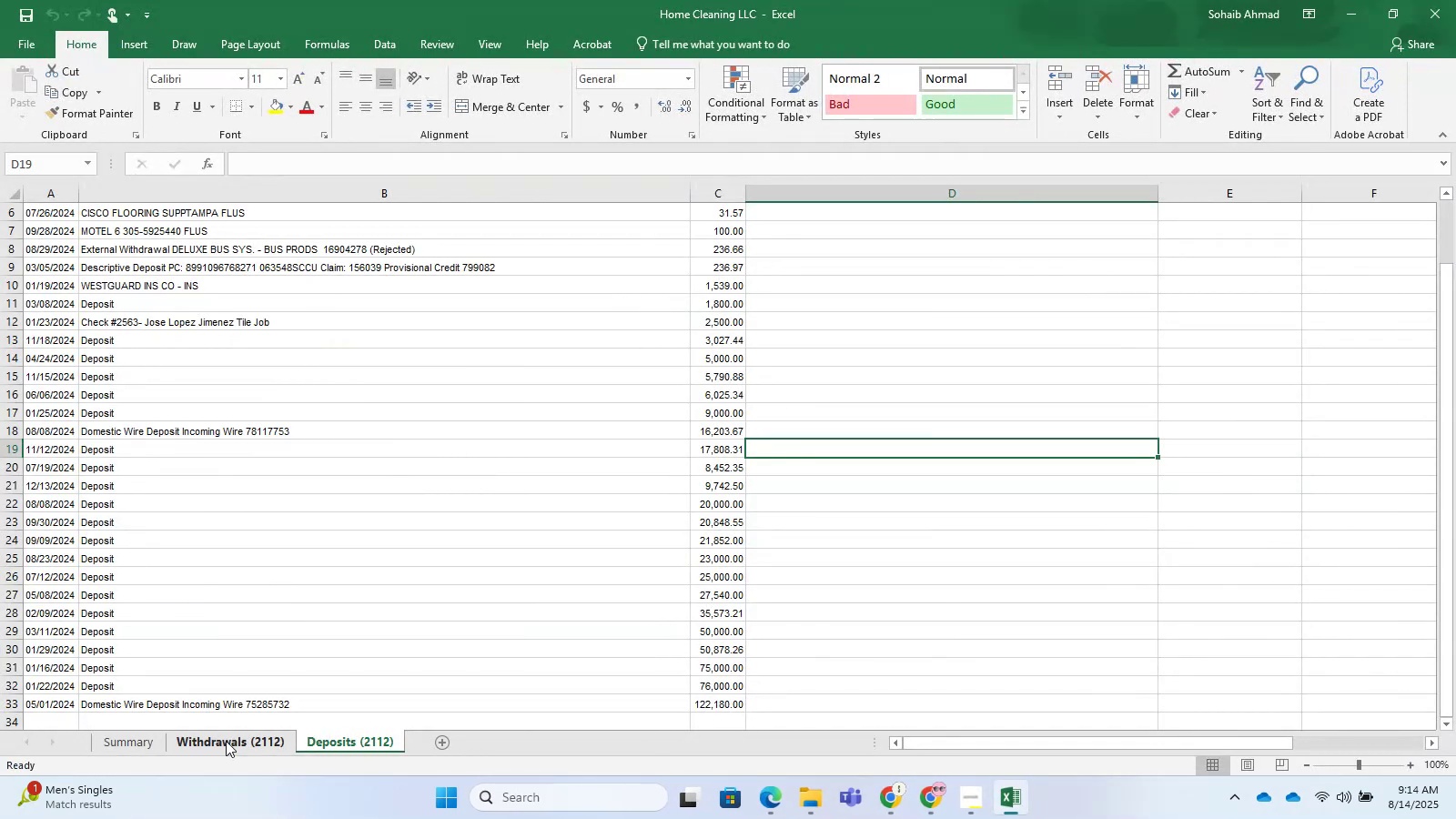 
left_click([132, 752])
 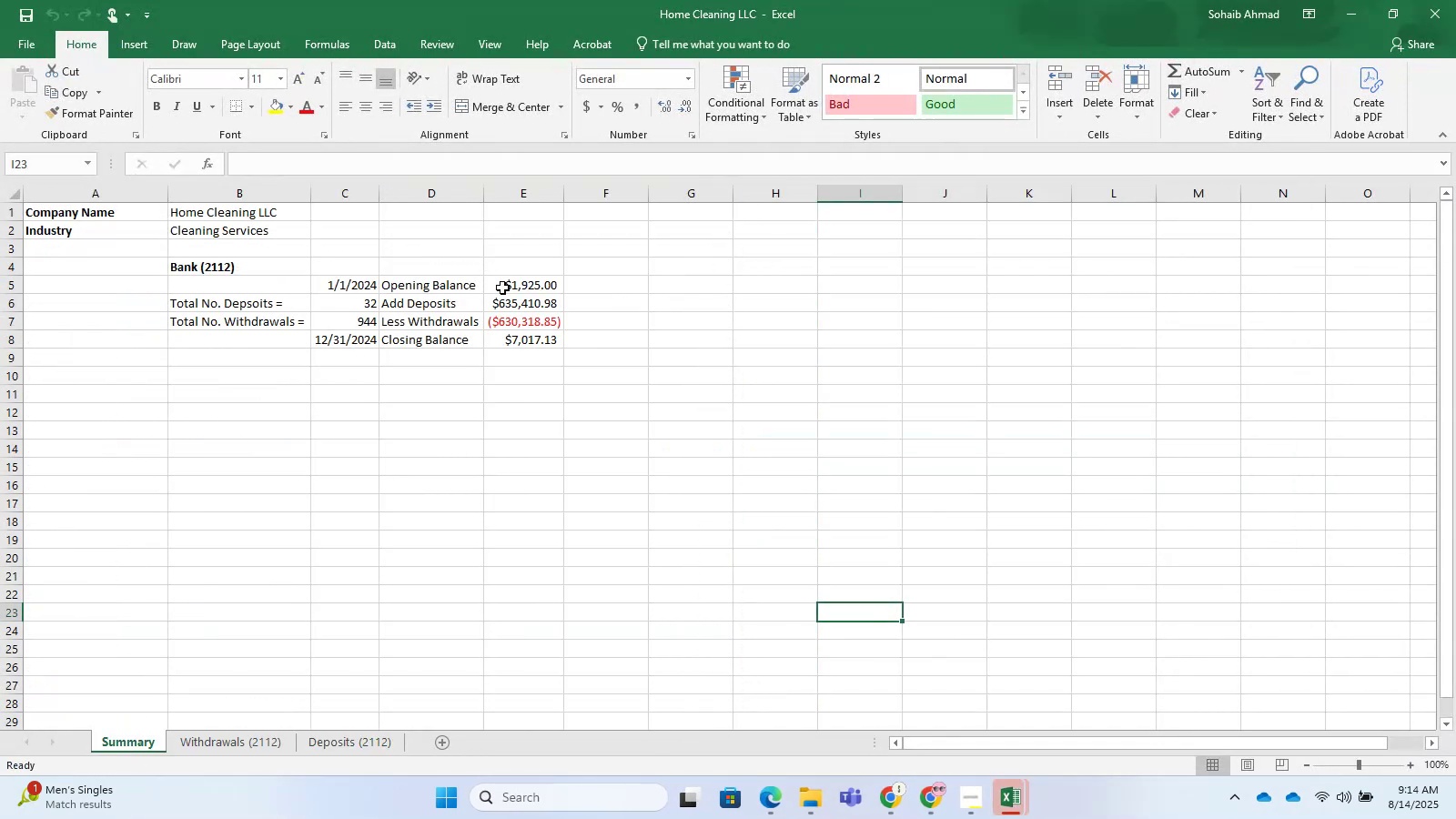 
left_click([555, 296])
 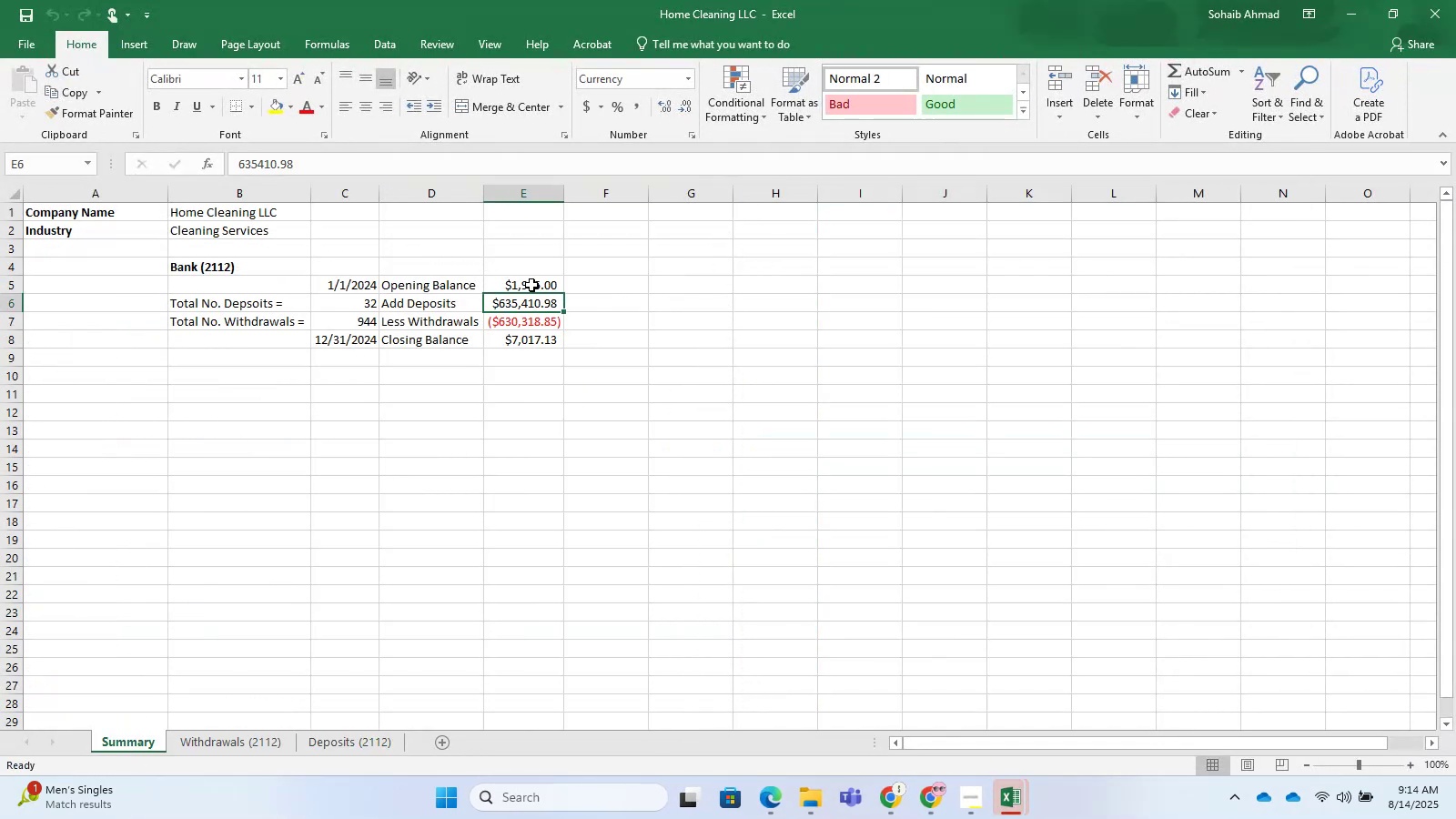 
left_click([529, 283])
 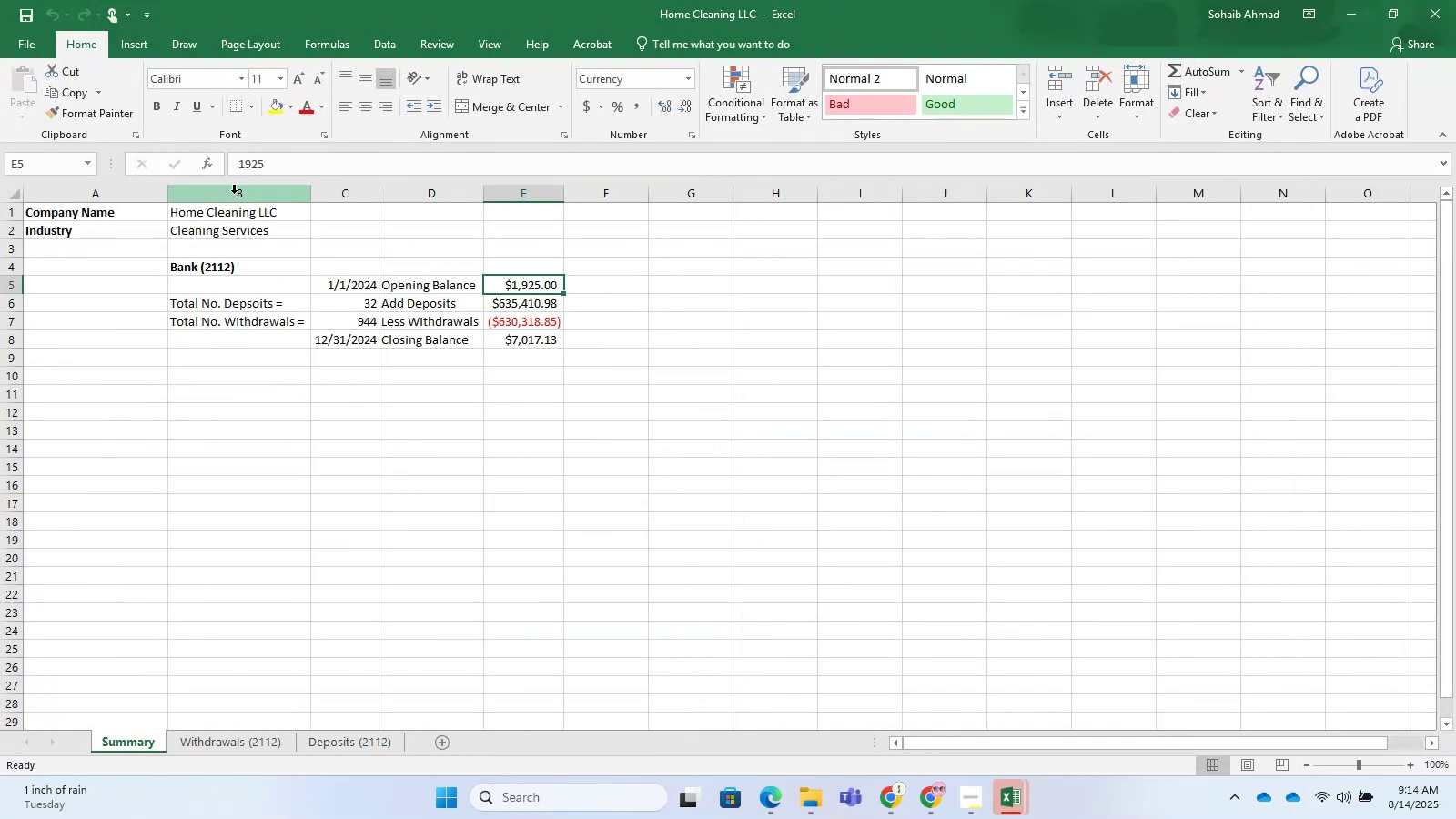 
left_click_drag(start_coordinate=[281, 161], to_coordinate=[157, 157])
 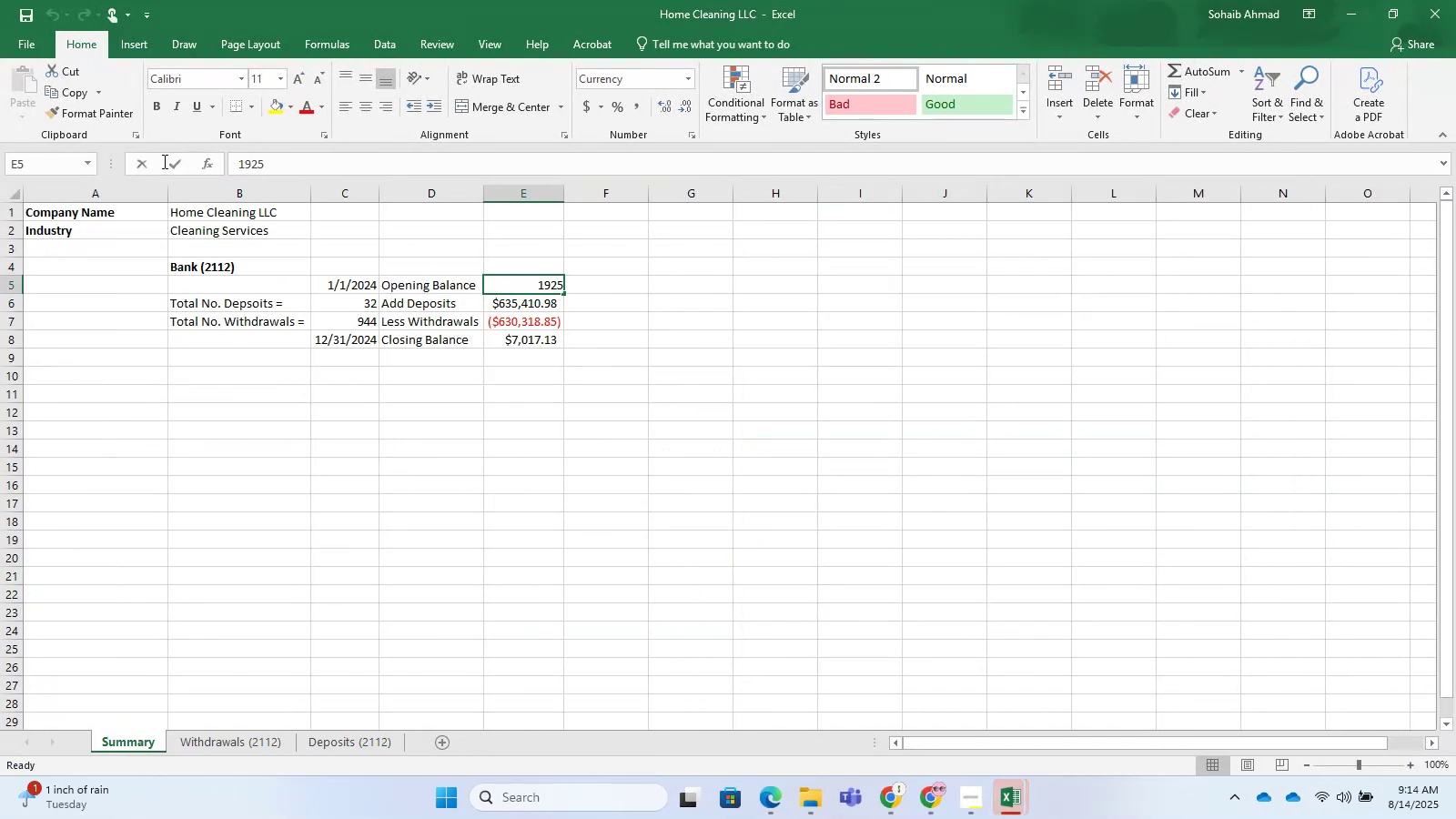 
key(Control+C)
 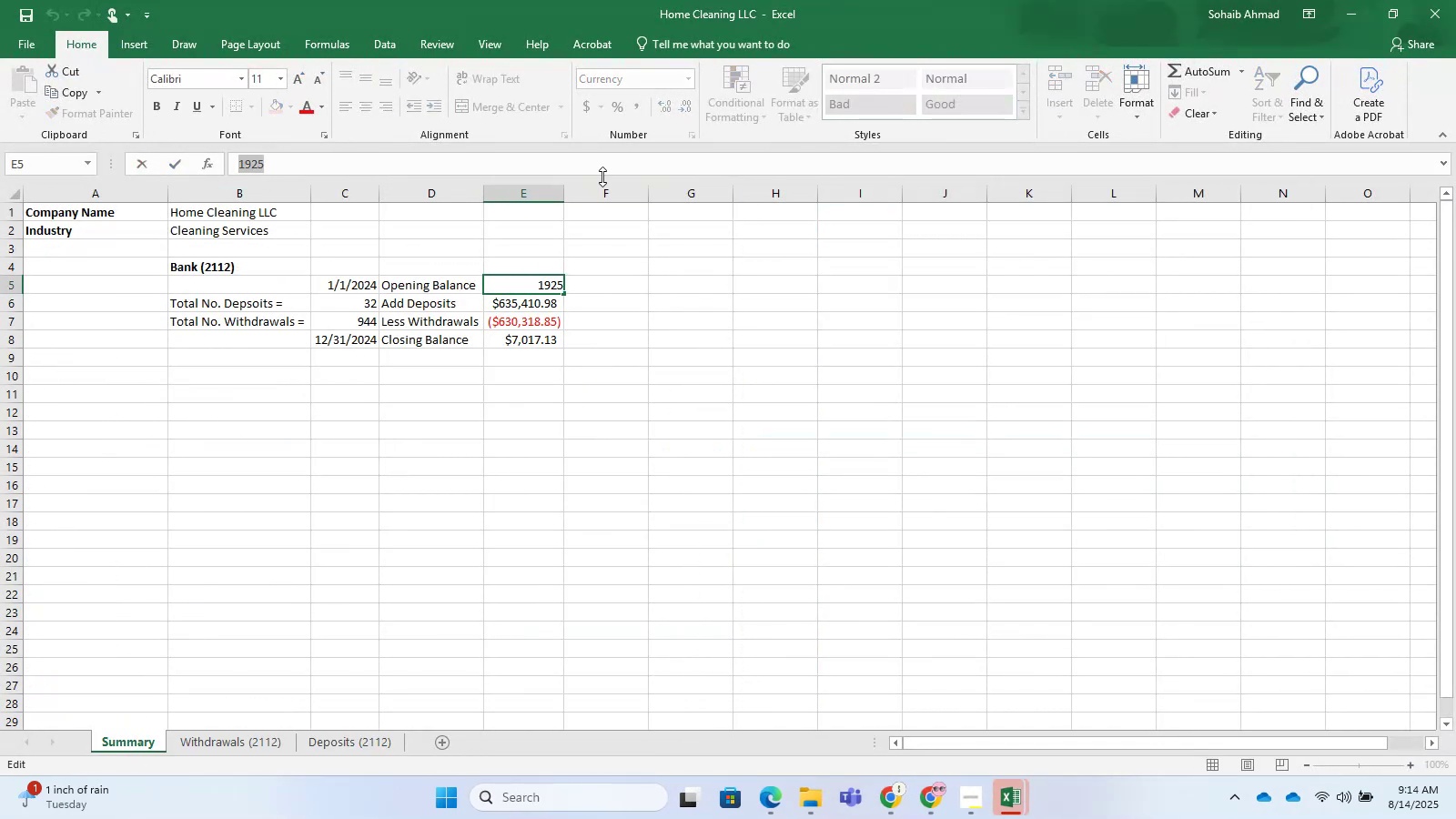 
key(Control+C)
 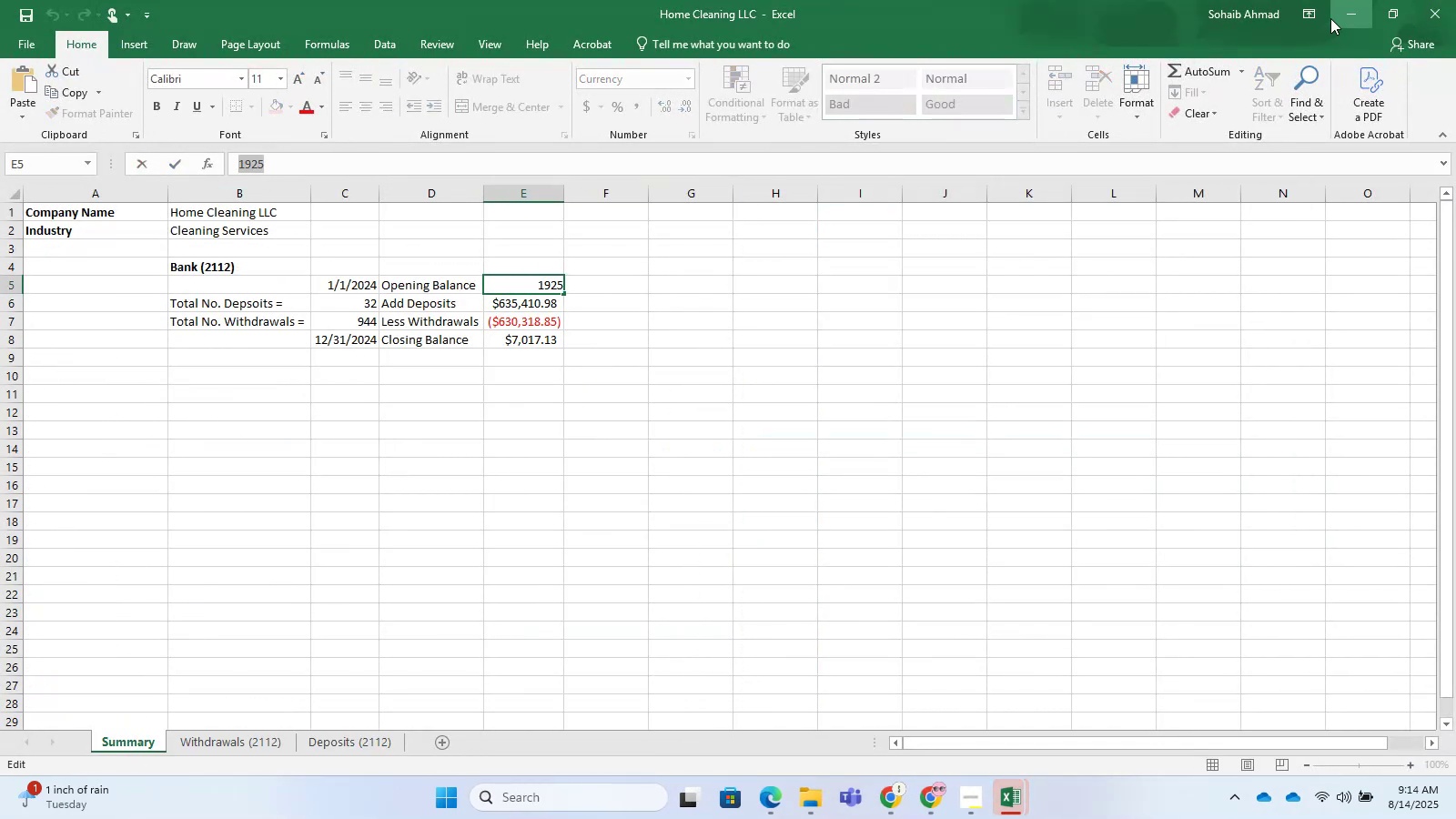 
left_click([1346, 23])
 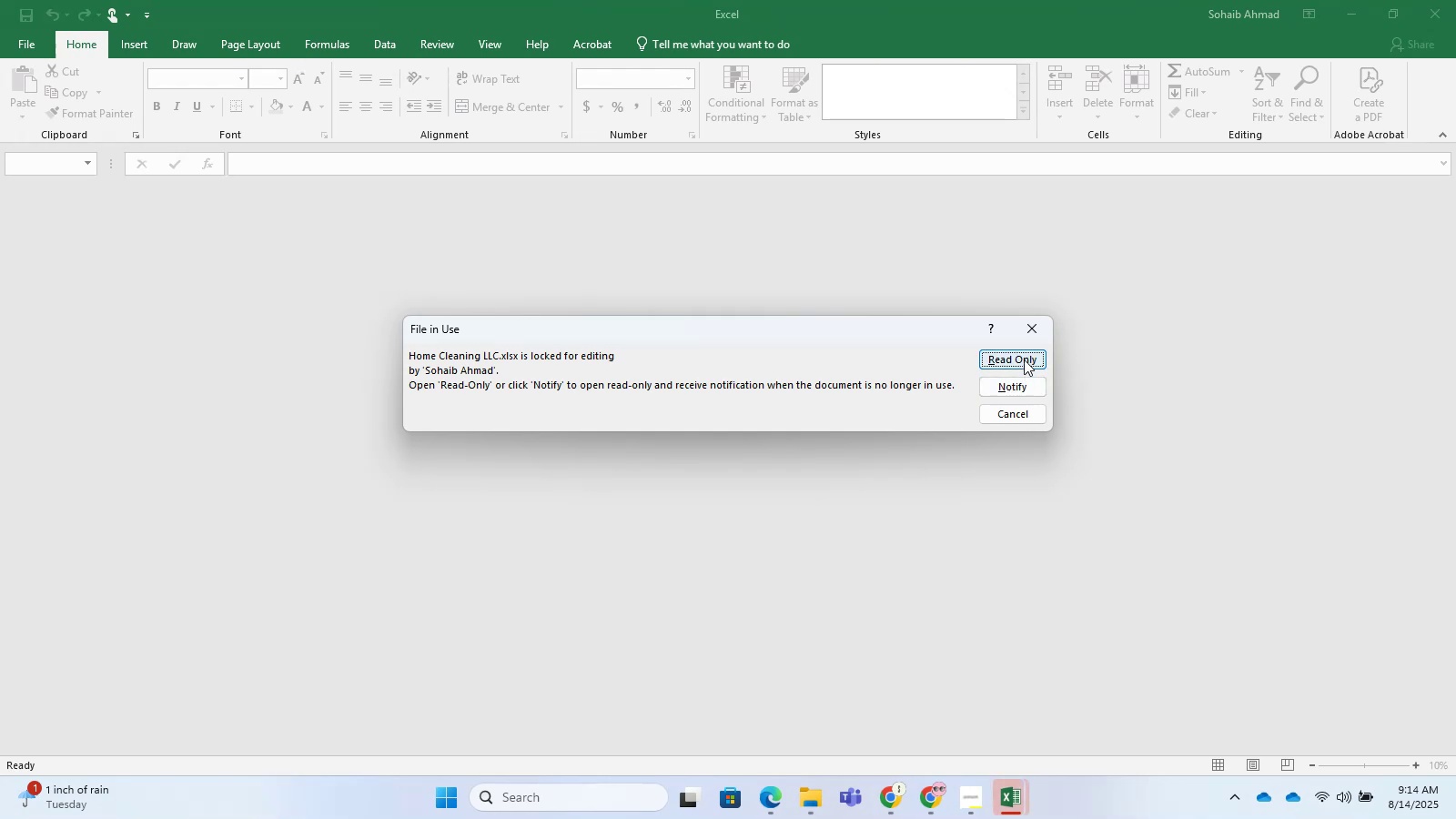 
left_click([1031, 328])
 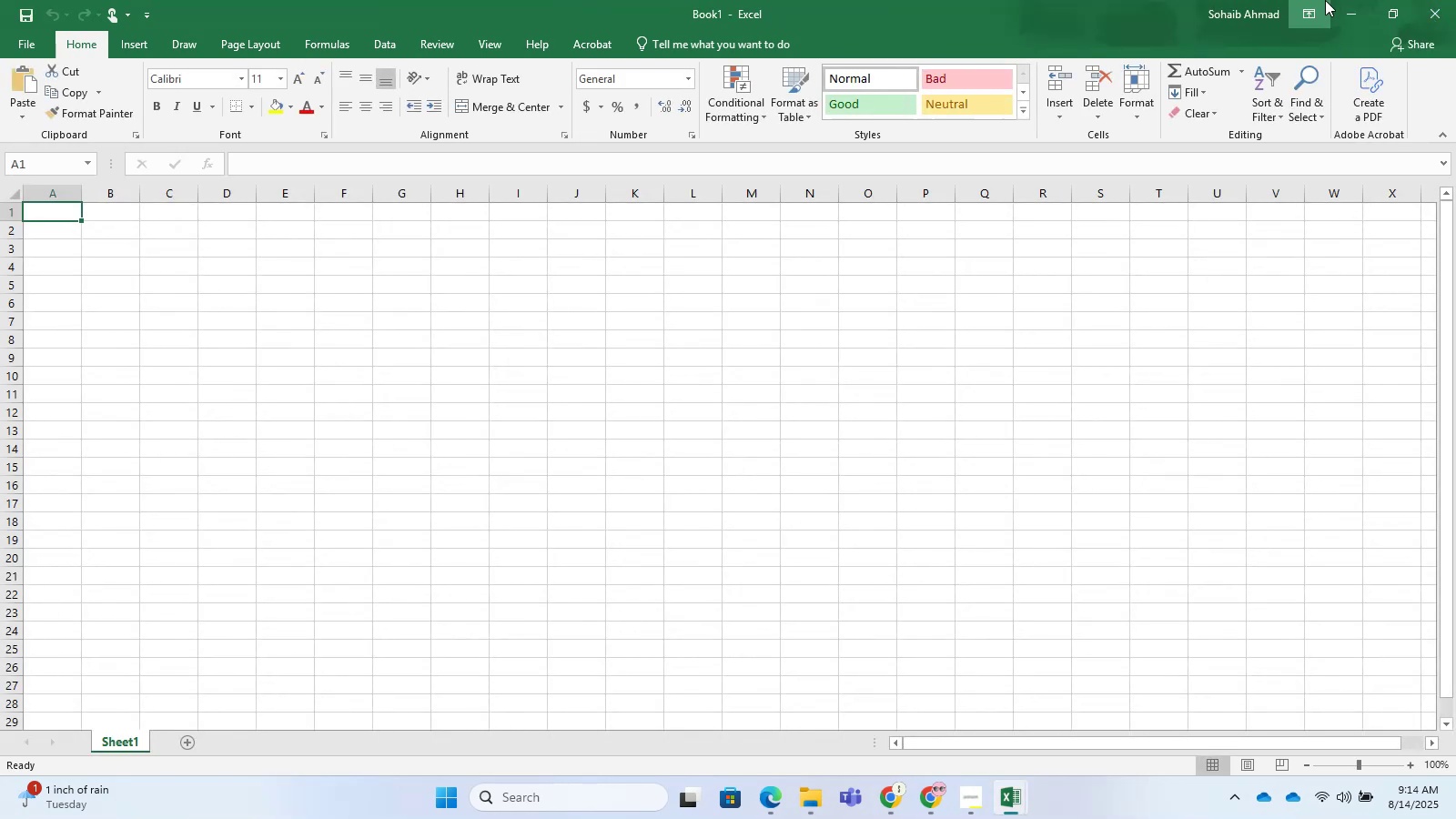 
left_click([1455, 12])
 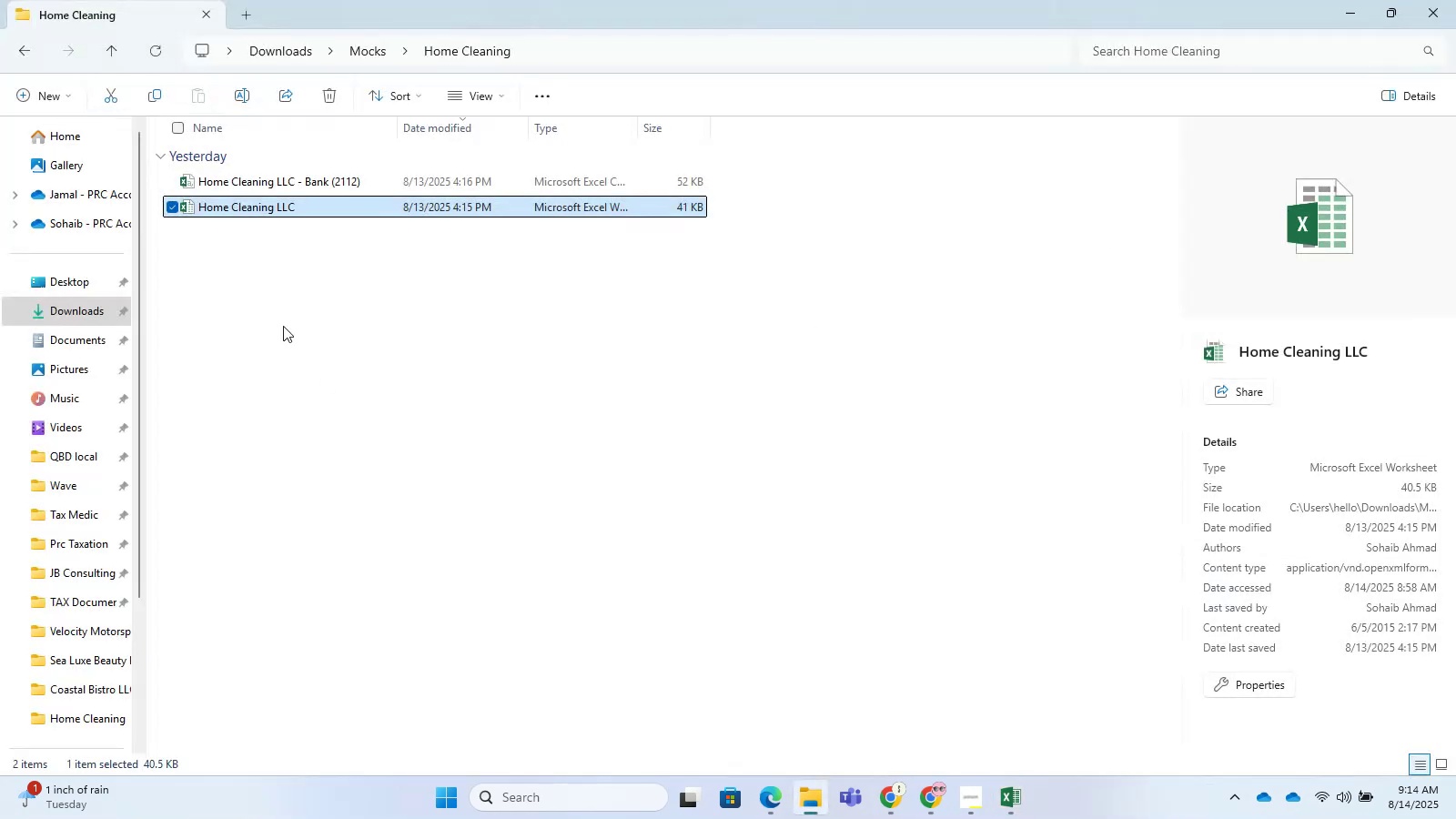 
left_click([398, 366])
 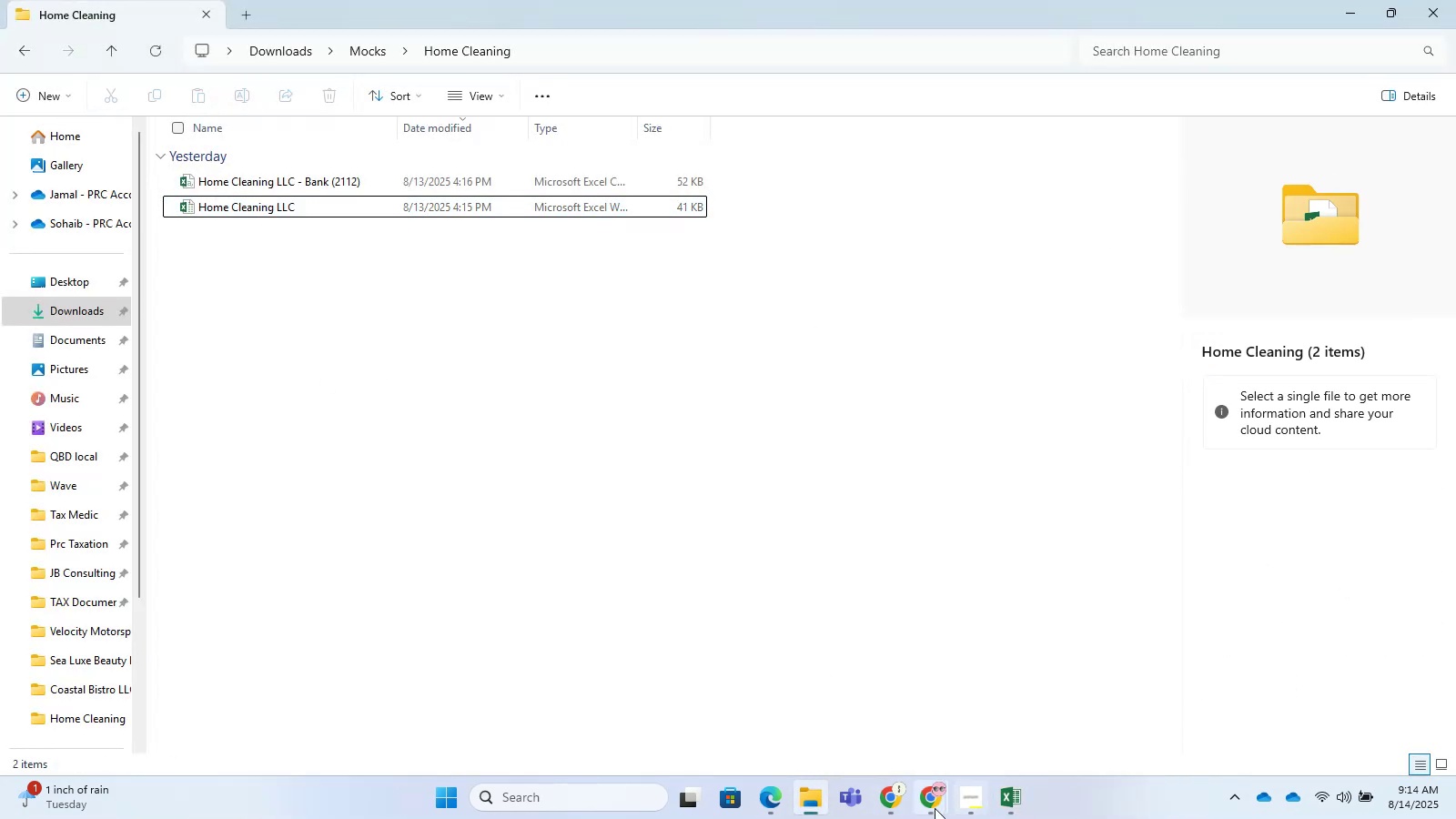 
left_click([932, 805])
 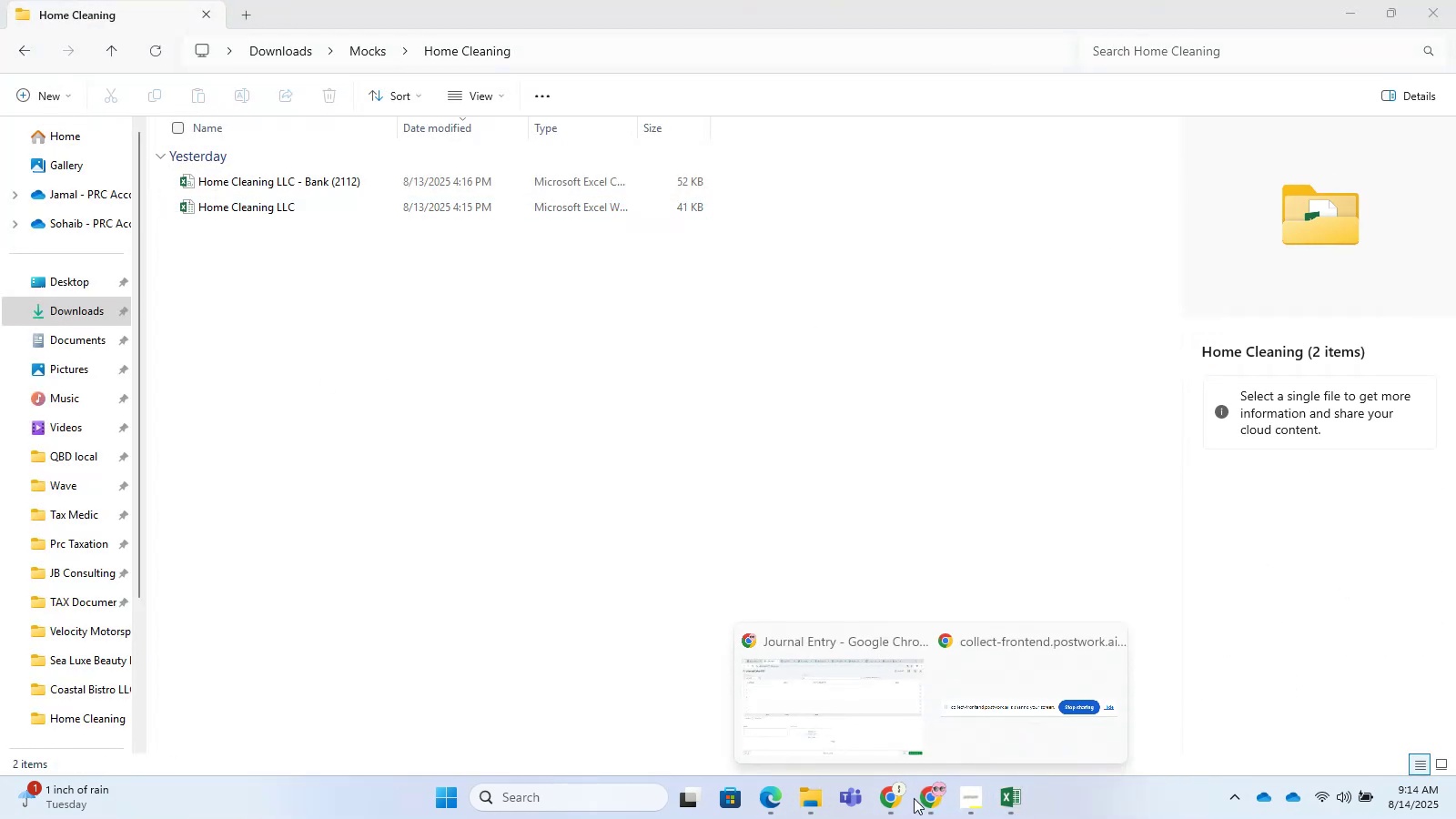 
left_click([852, 714])
 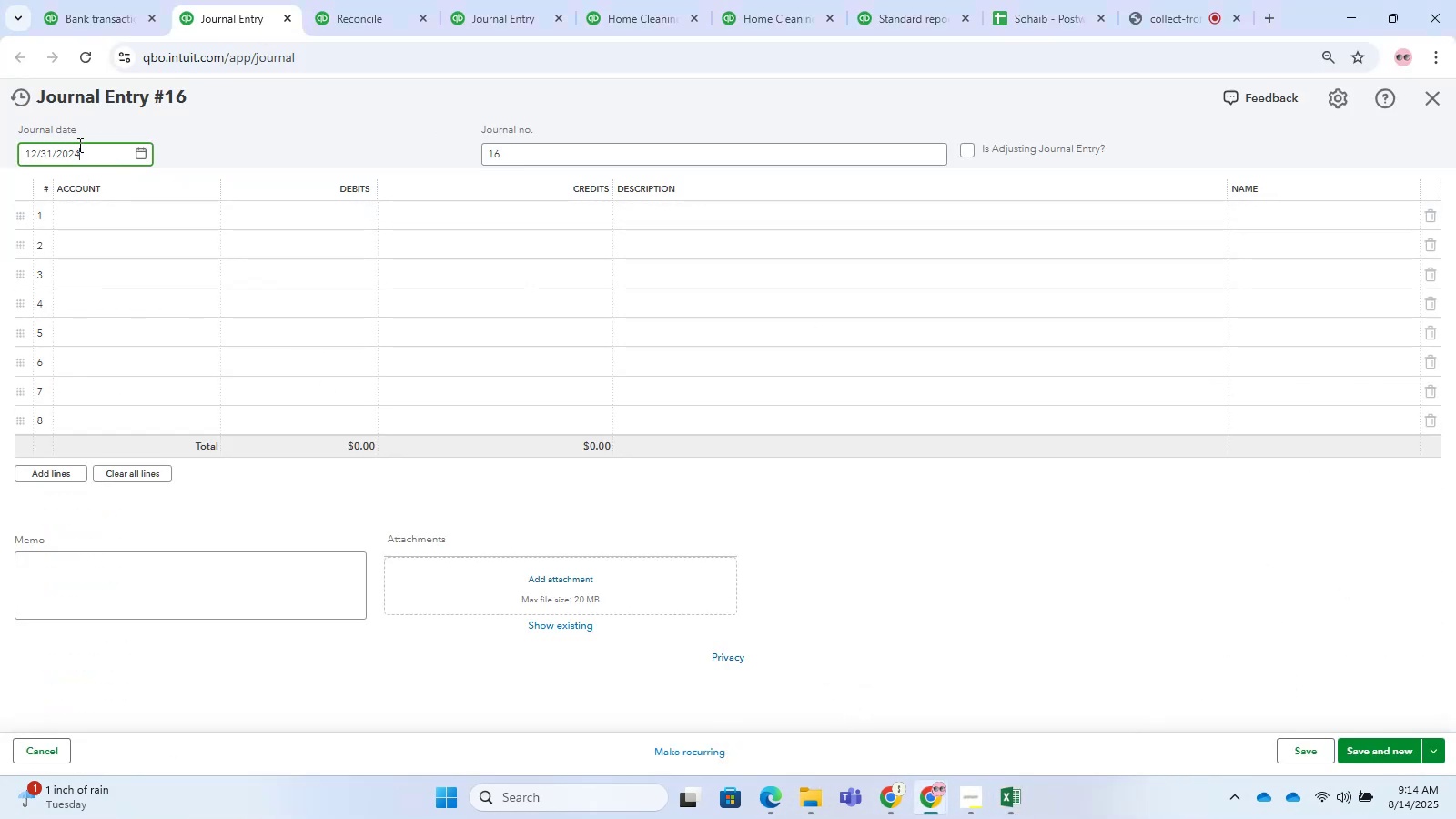 
double_click([83, 149])
 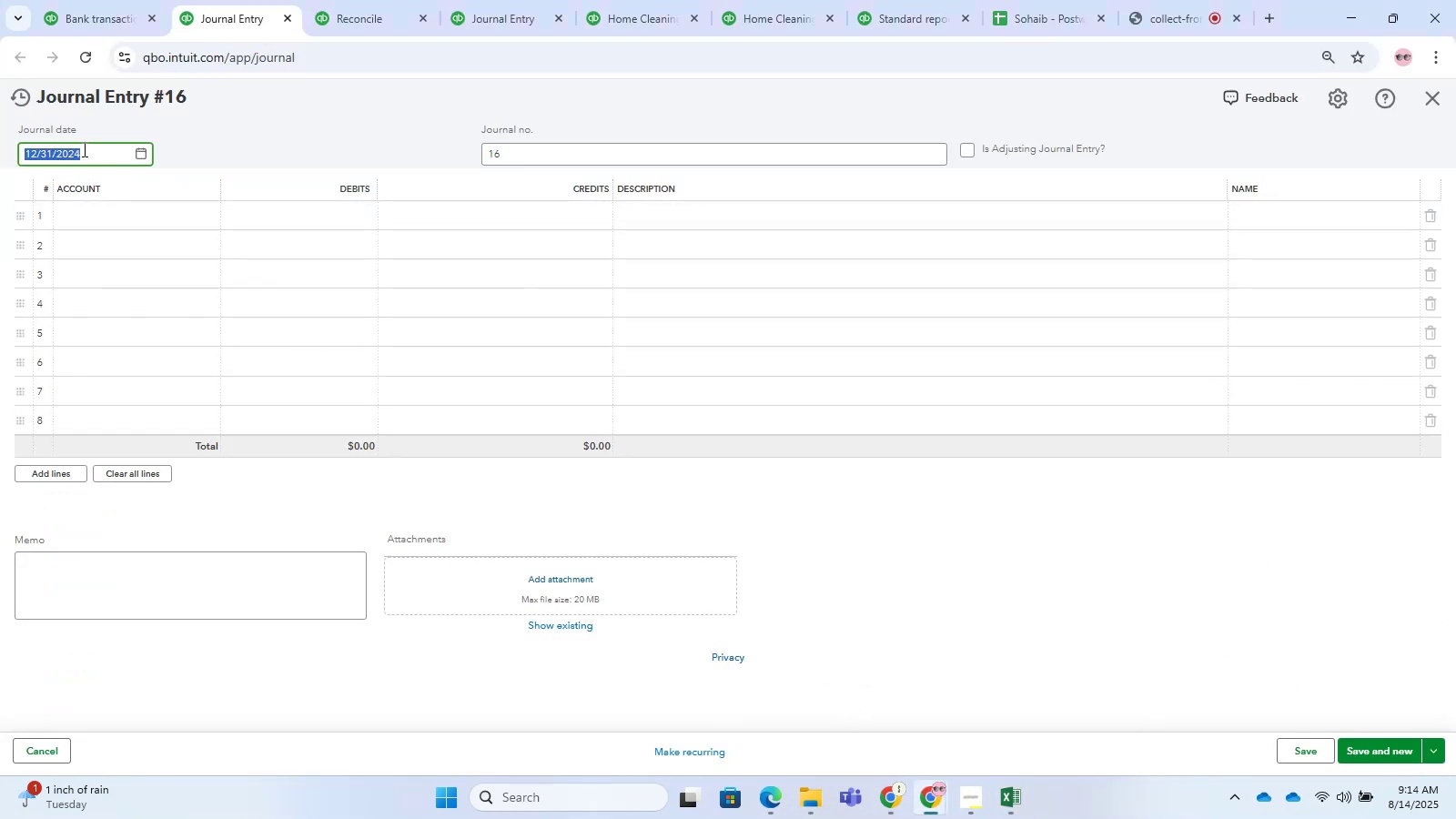 
key(Numpad1)
 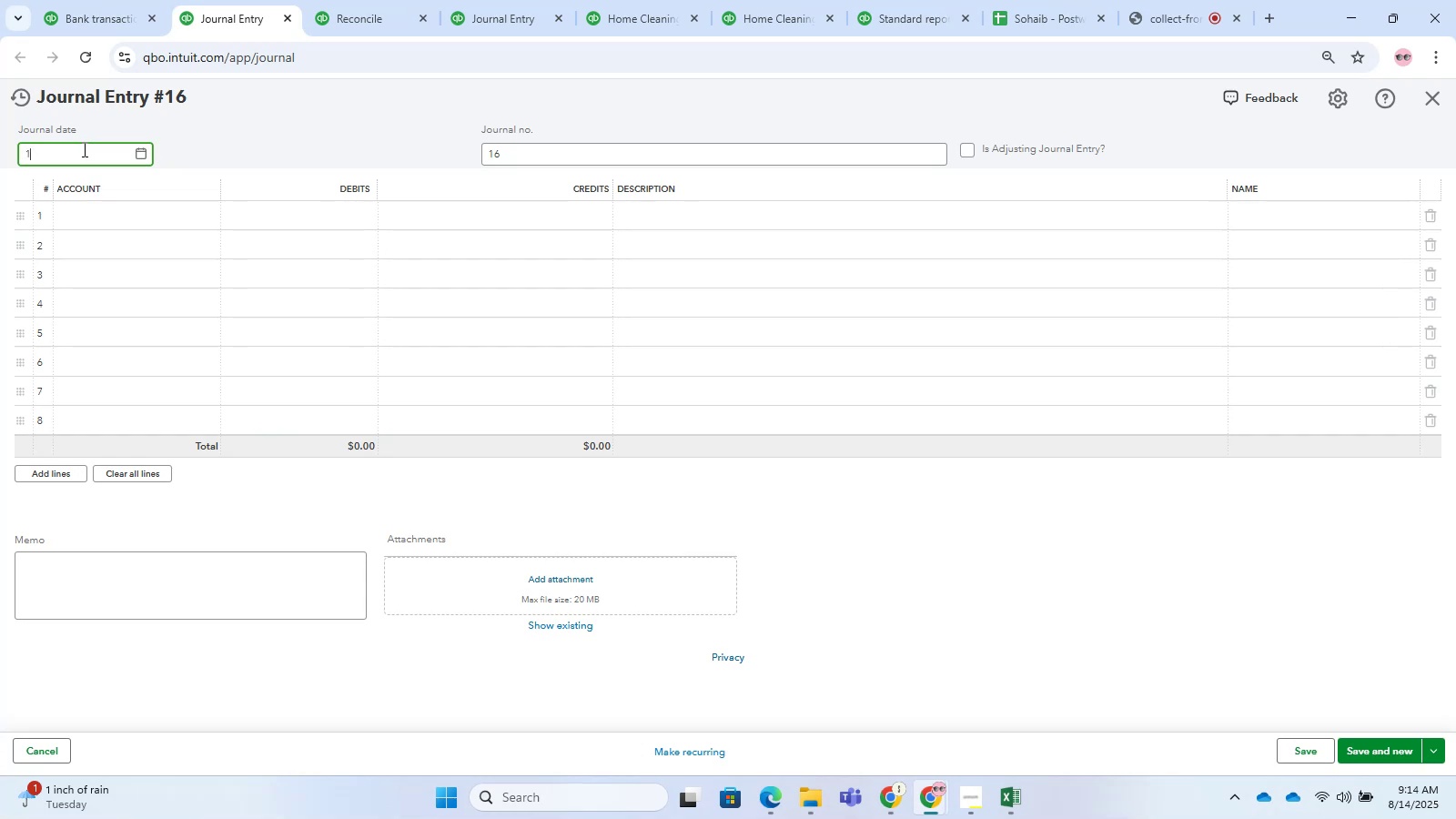 
key(NumpadDivide)
 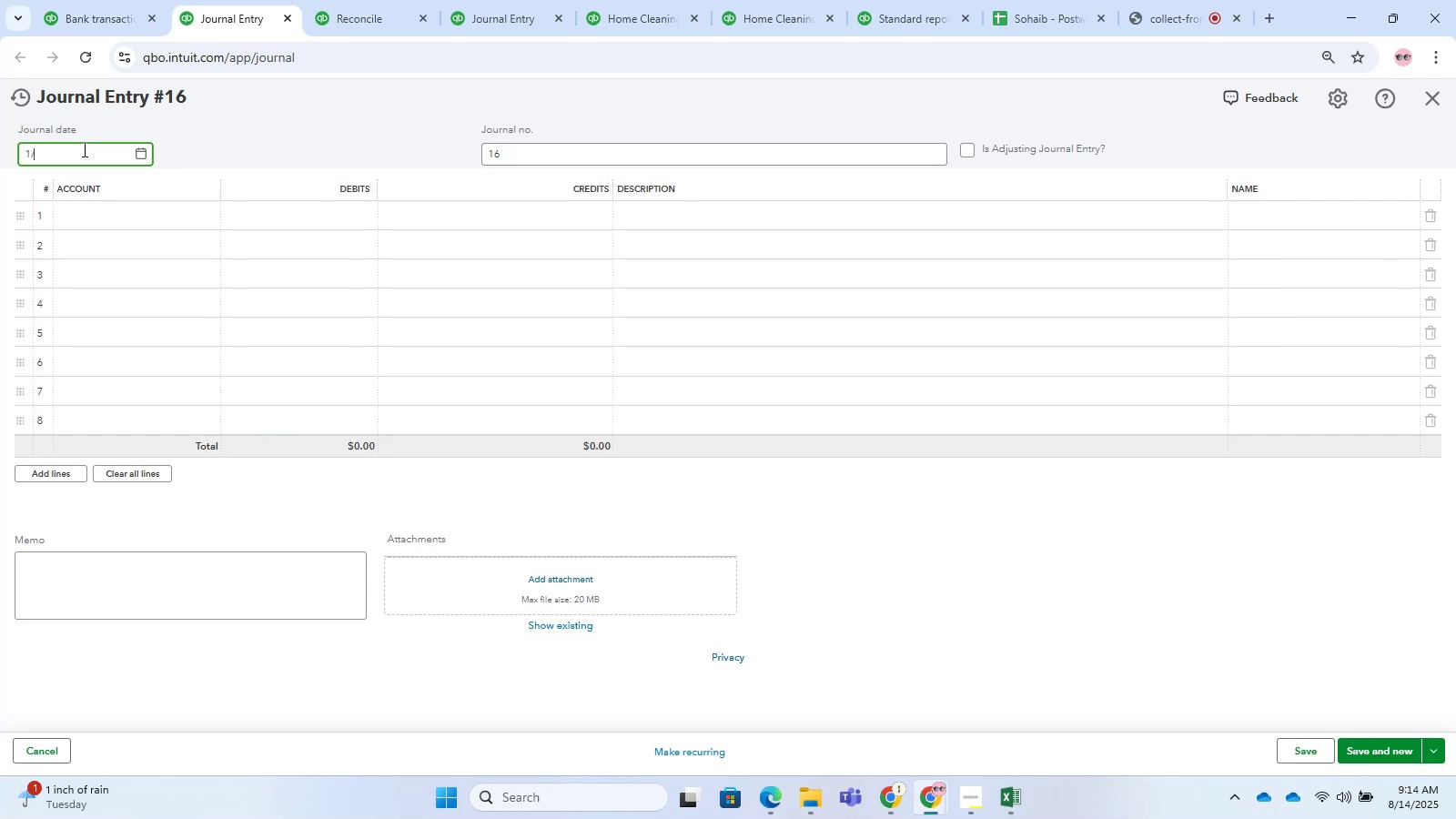 
key(Numpad1)
 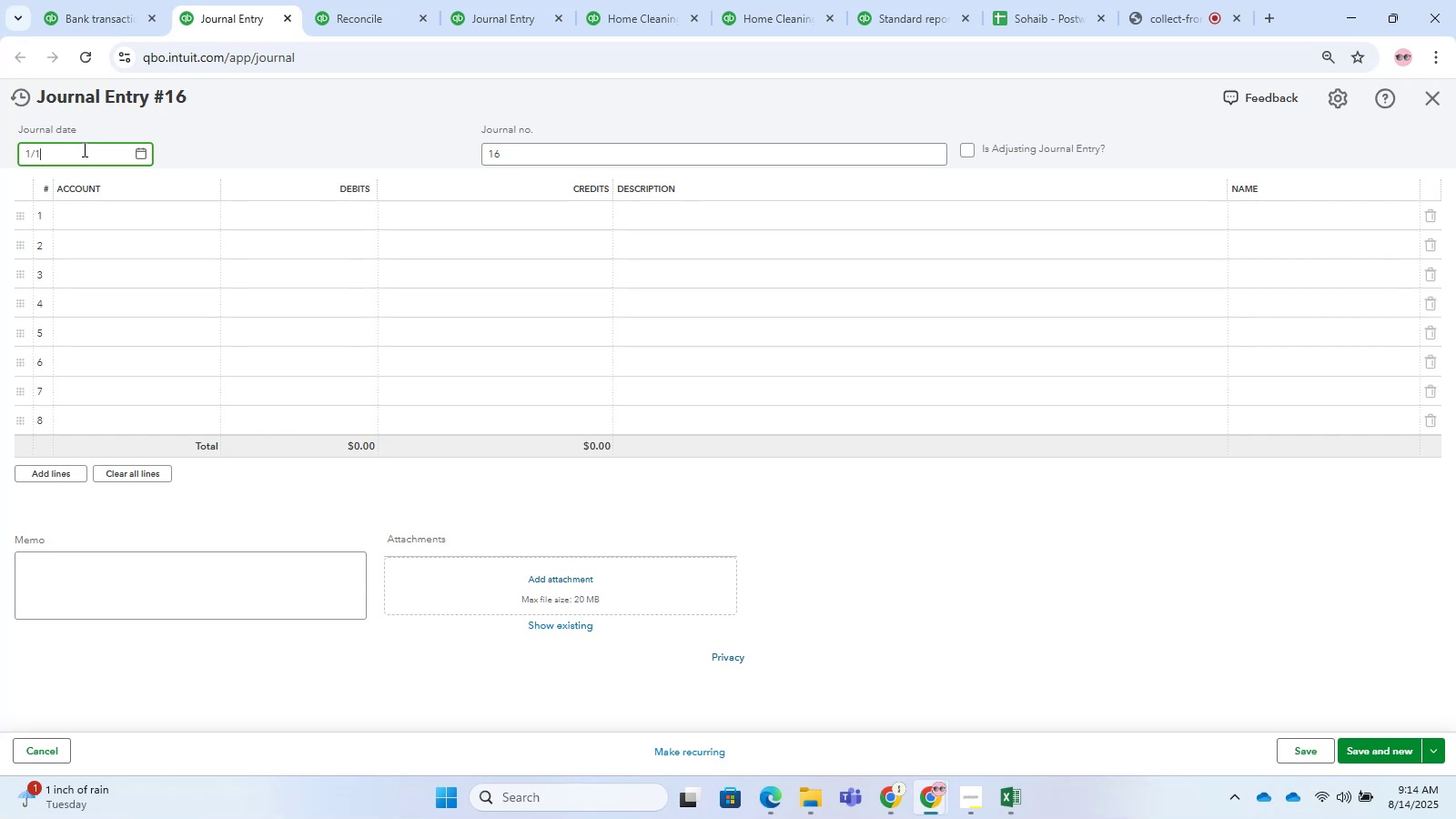 
key(NumpadDivide)
 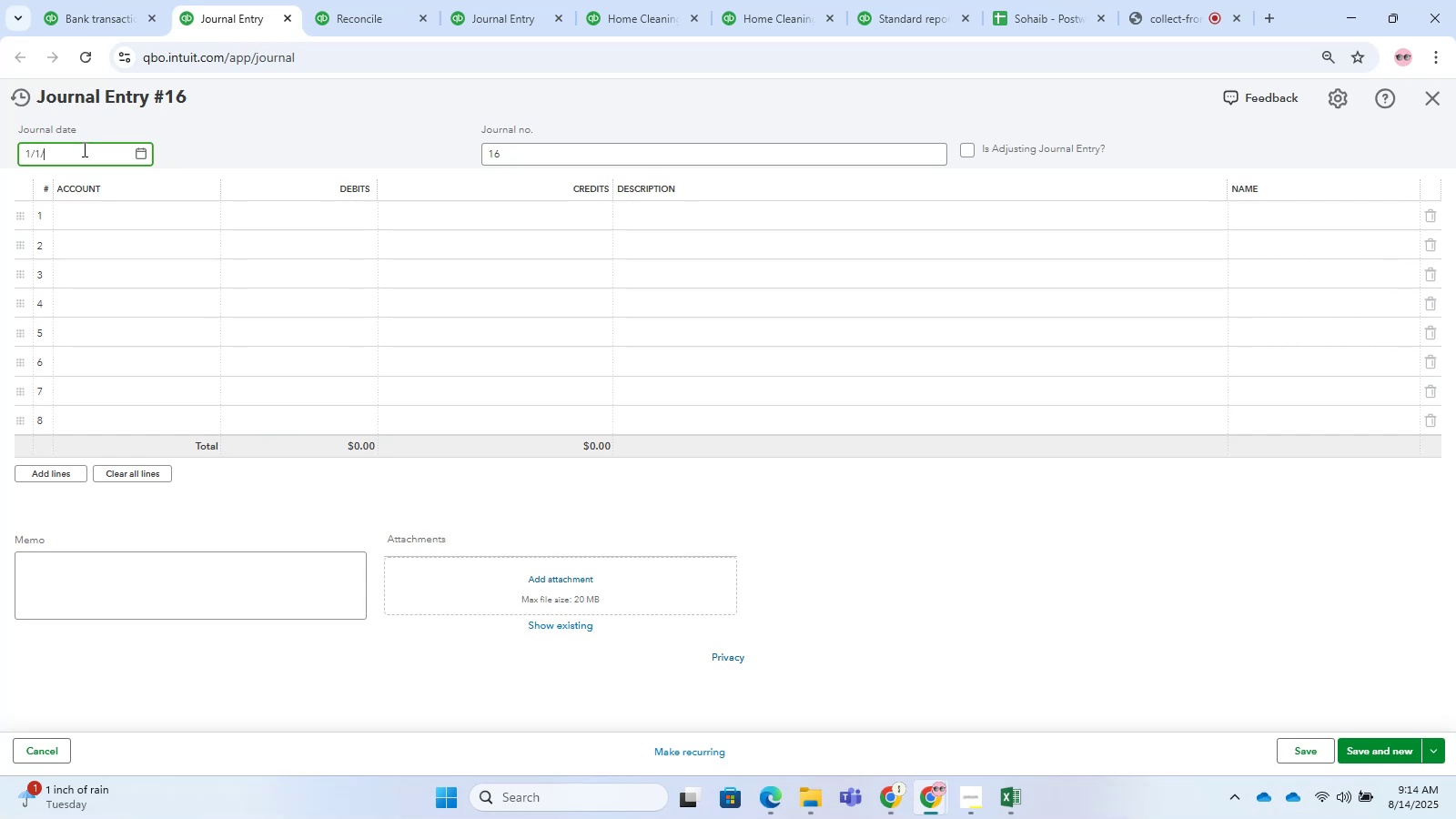 
key(Numpad2)
 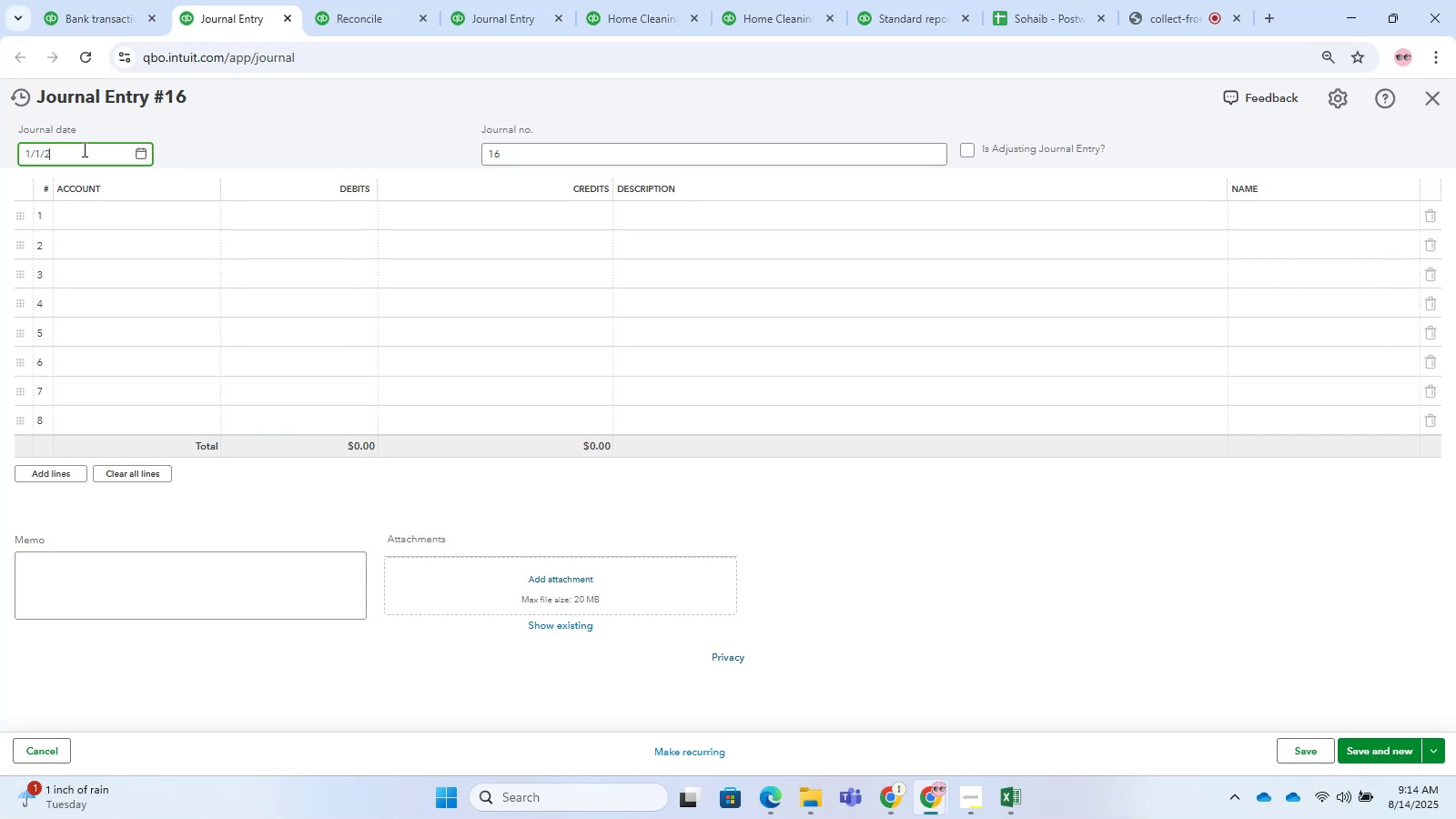 
key(Numpad0)
 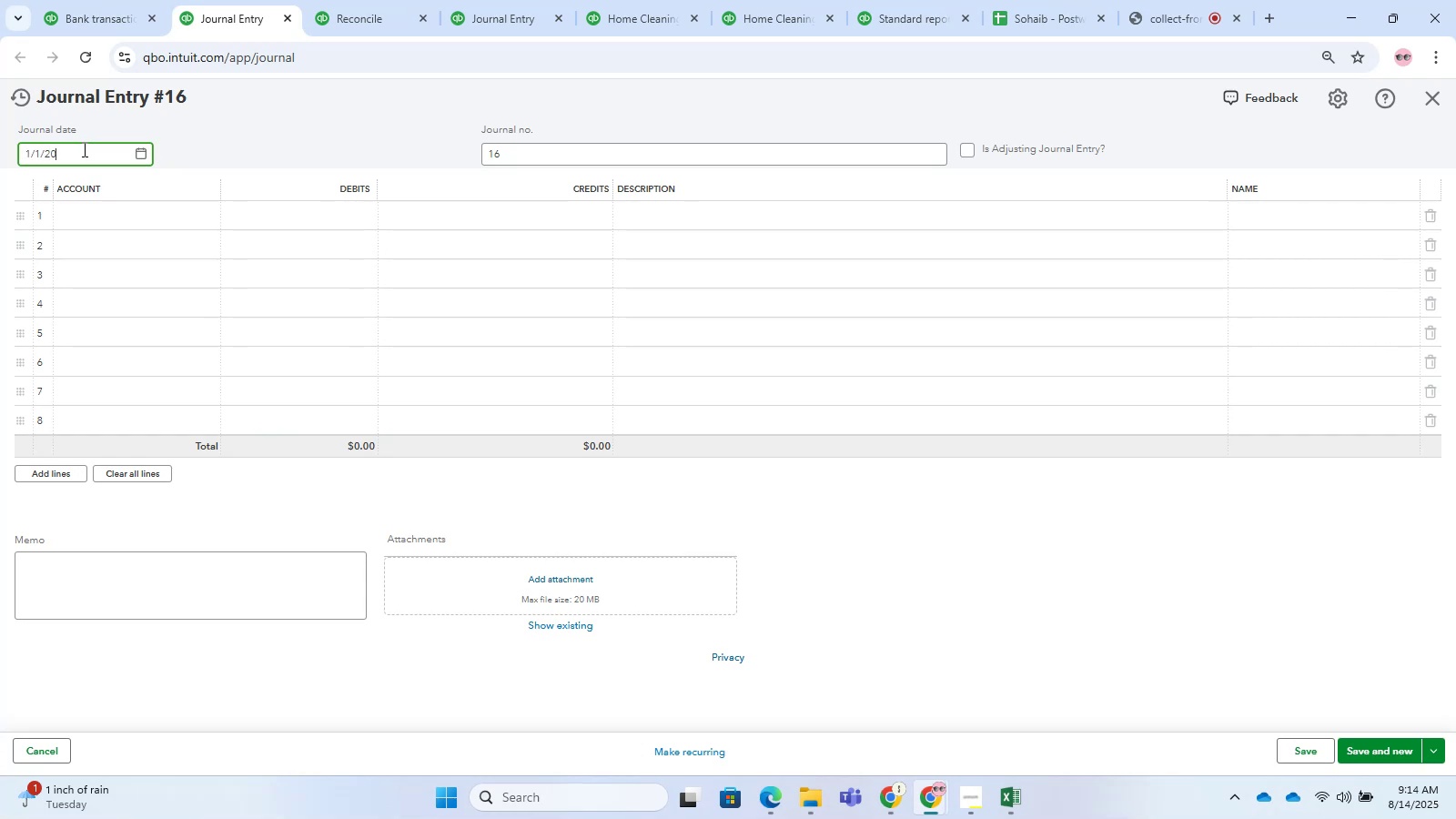 
key(Numpad2)
 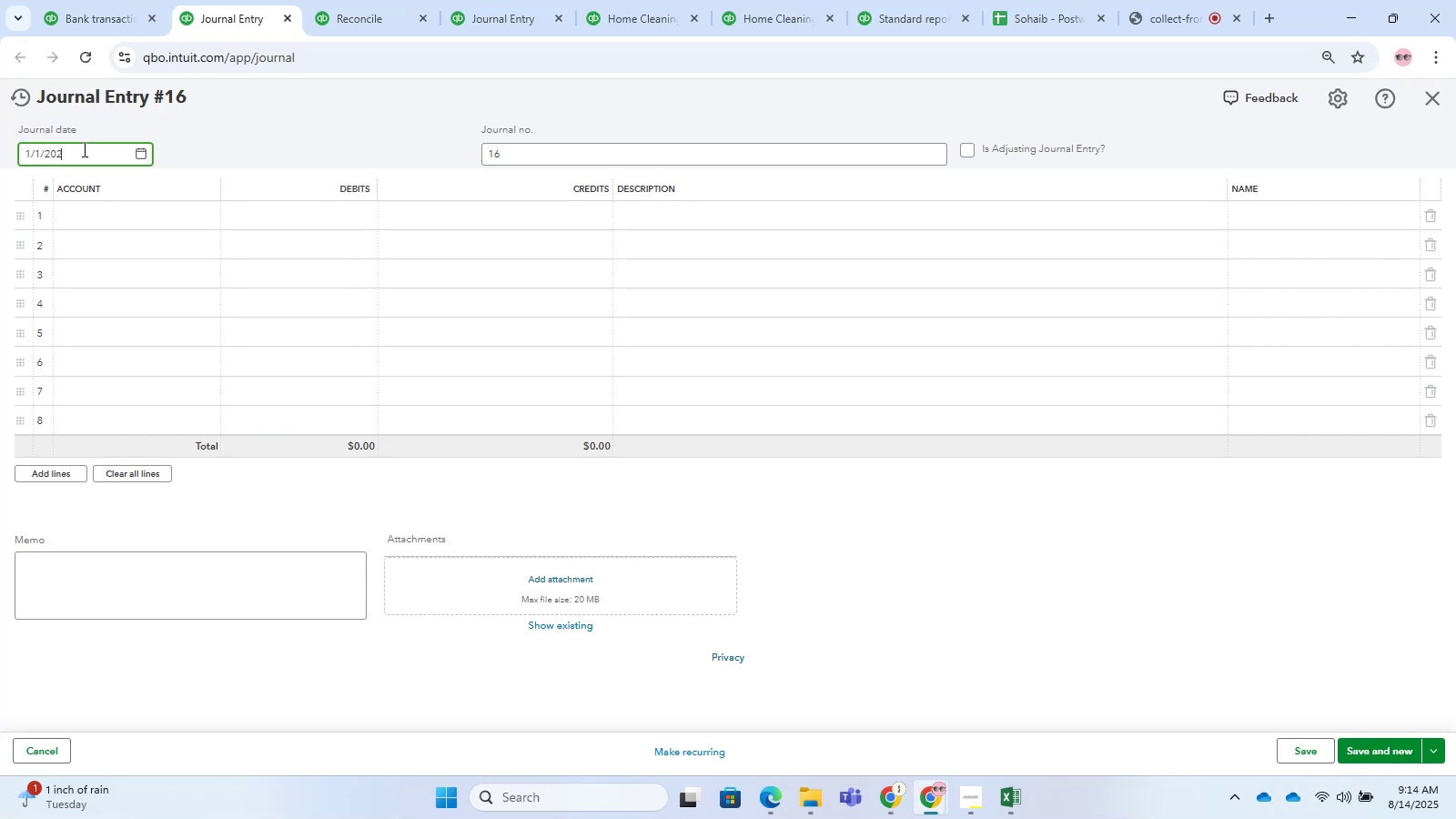 
key(Numpad4)
 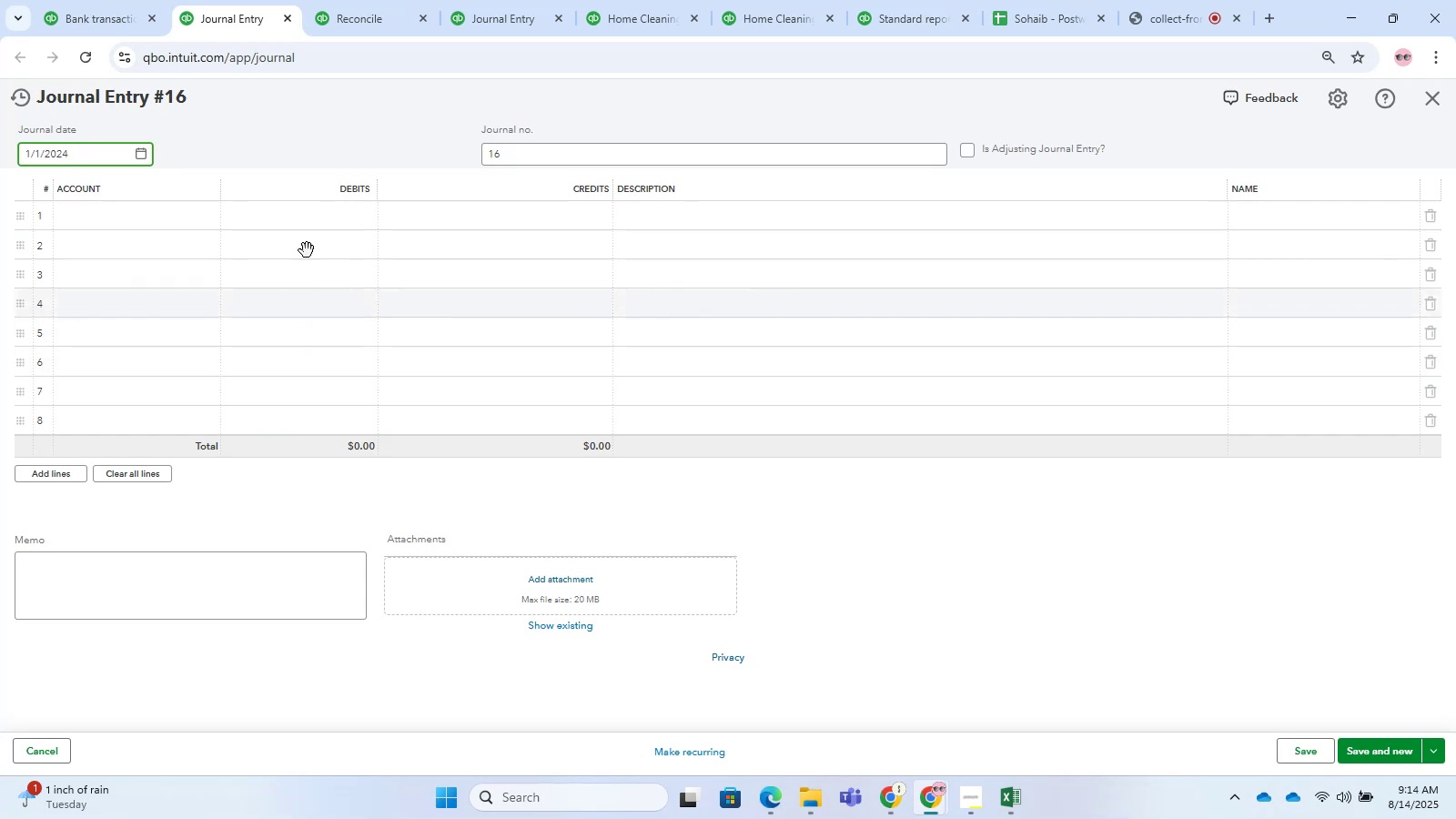 
left_click([295, 124])
 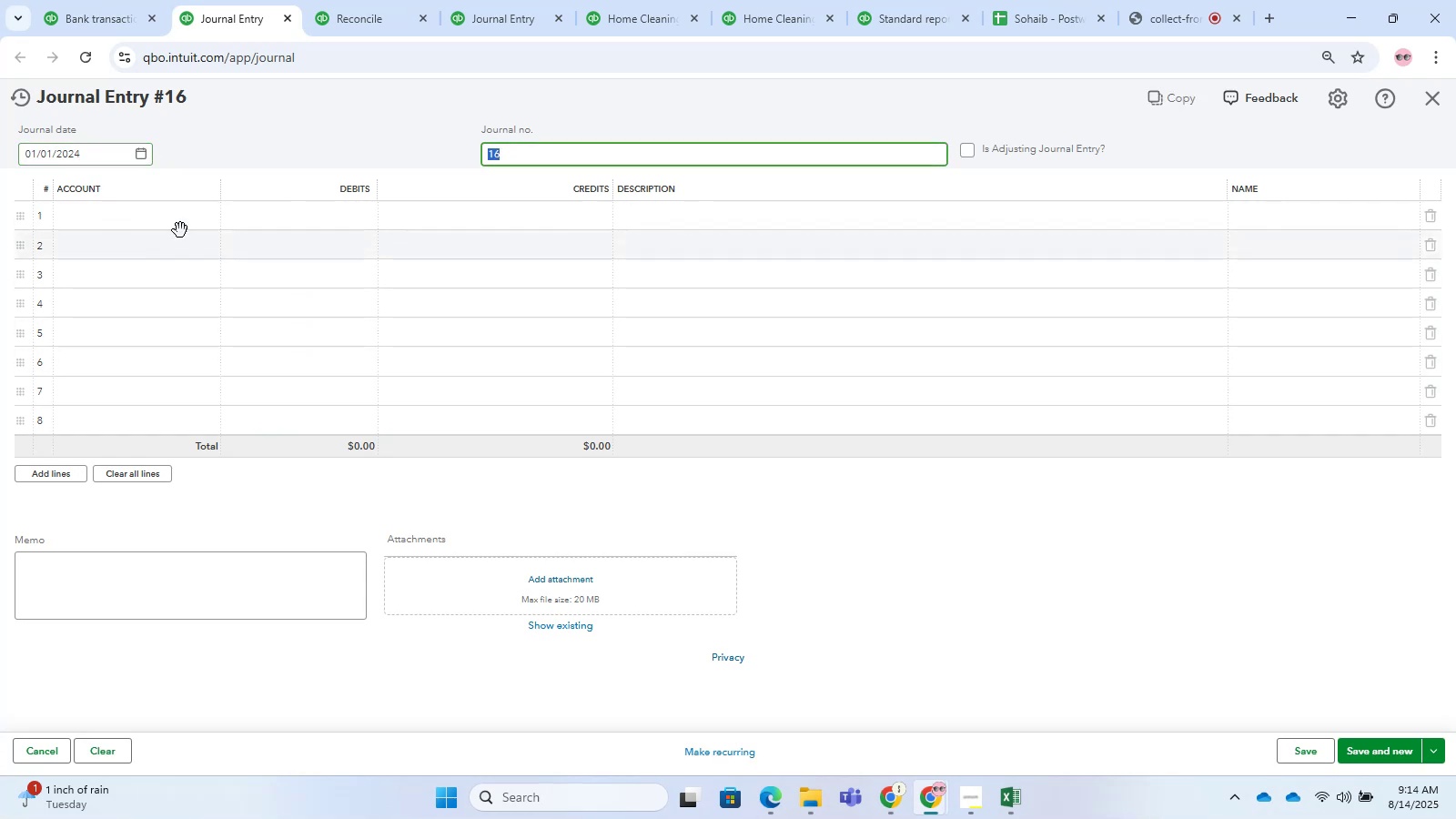 
left_click([178, 230])
 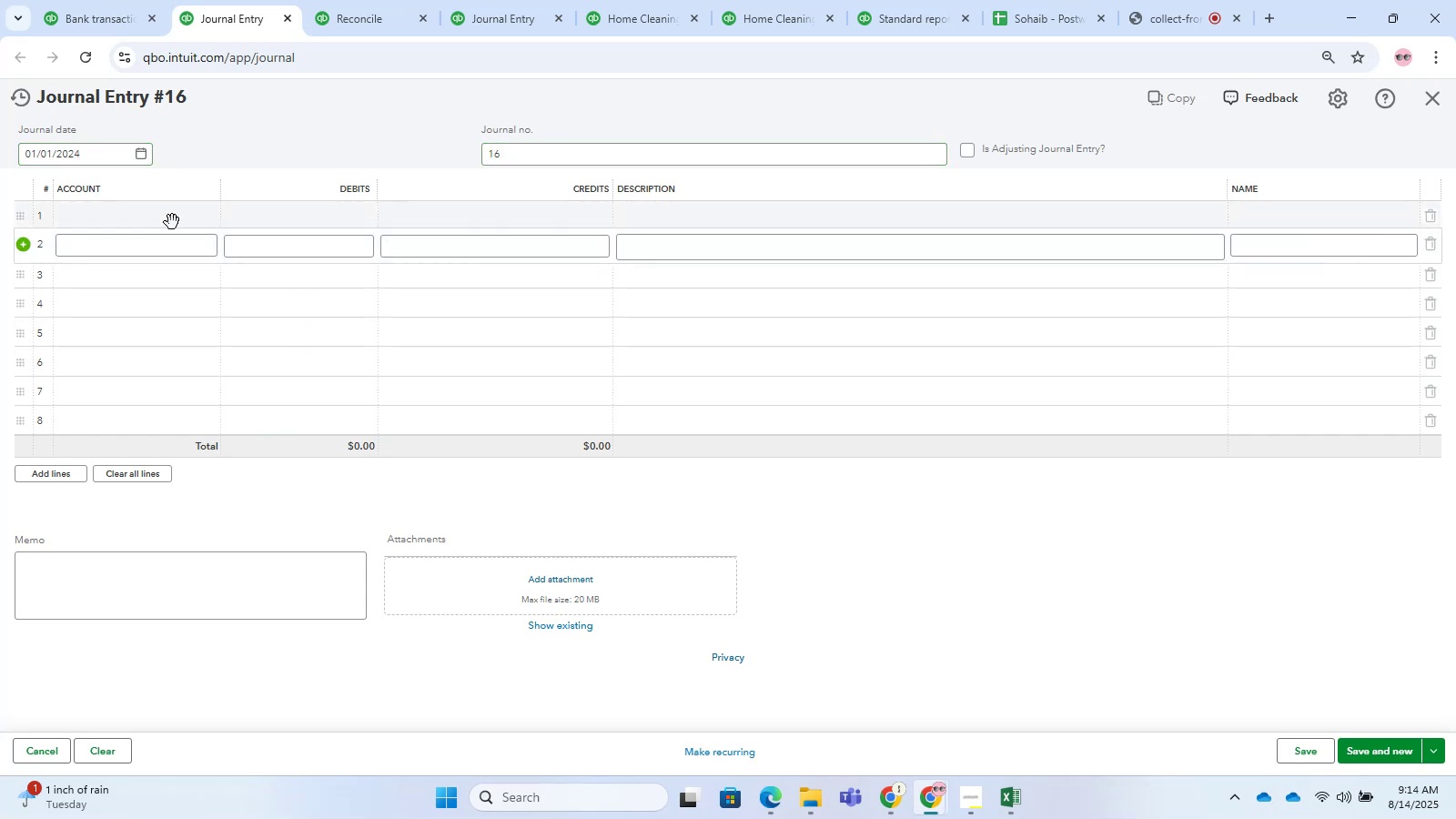 
left_click([172, 222])
 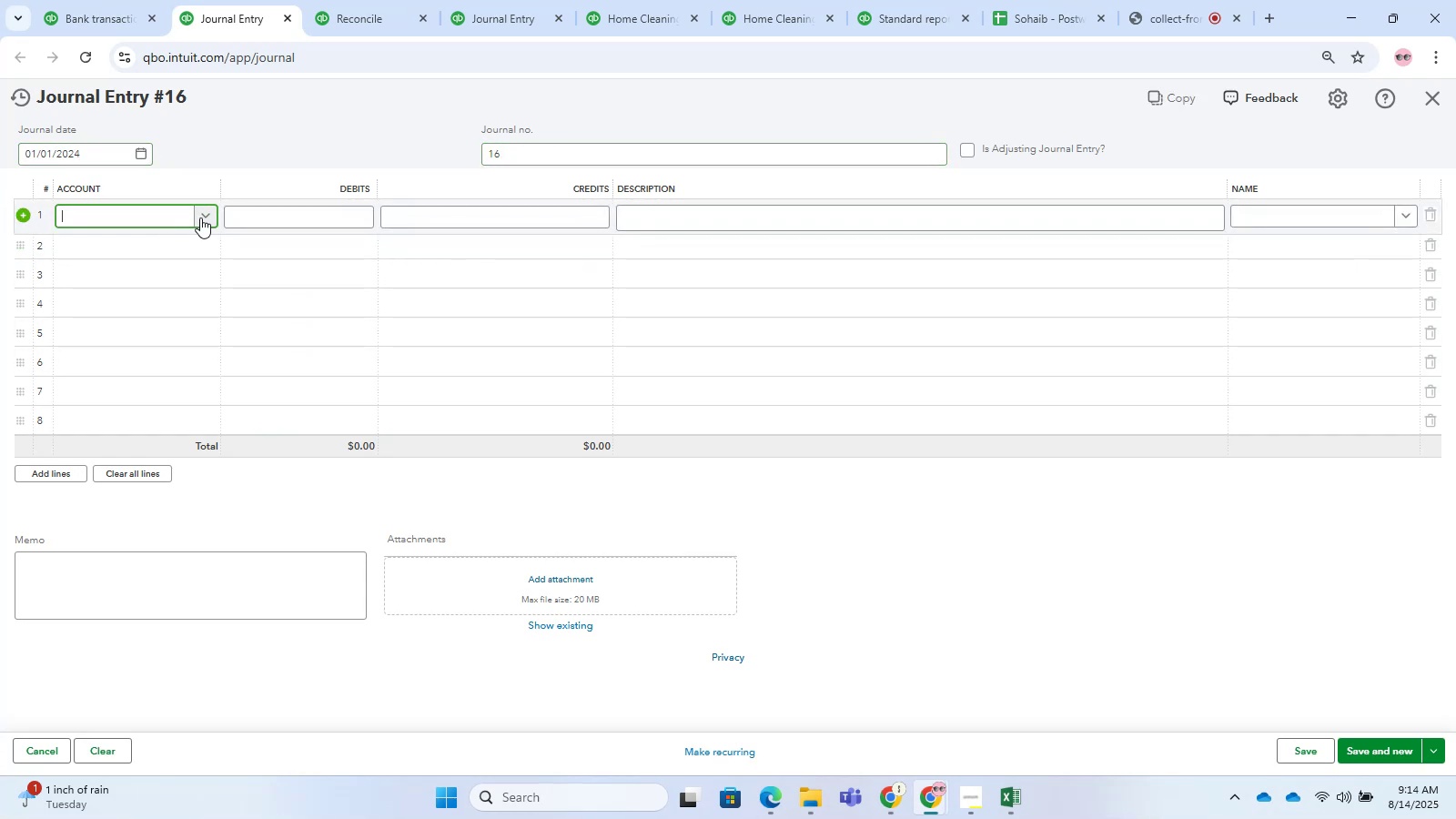 
left_click([200, 217])
 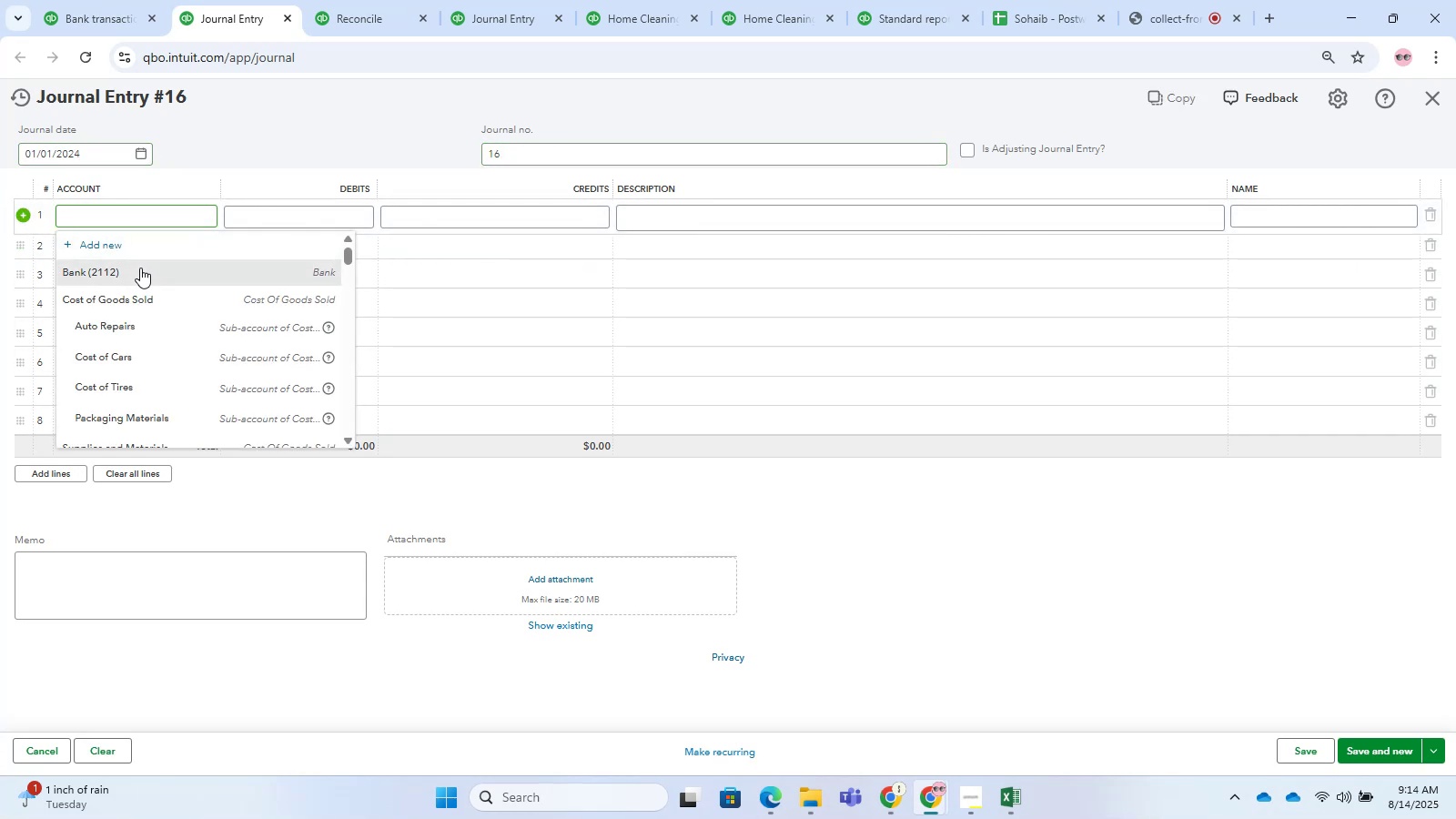 
double_click([332, 228])
 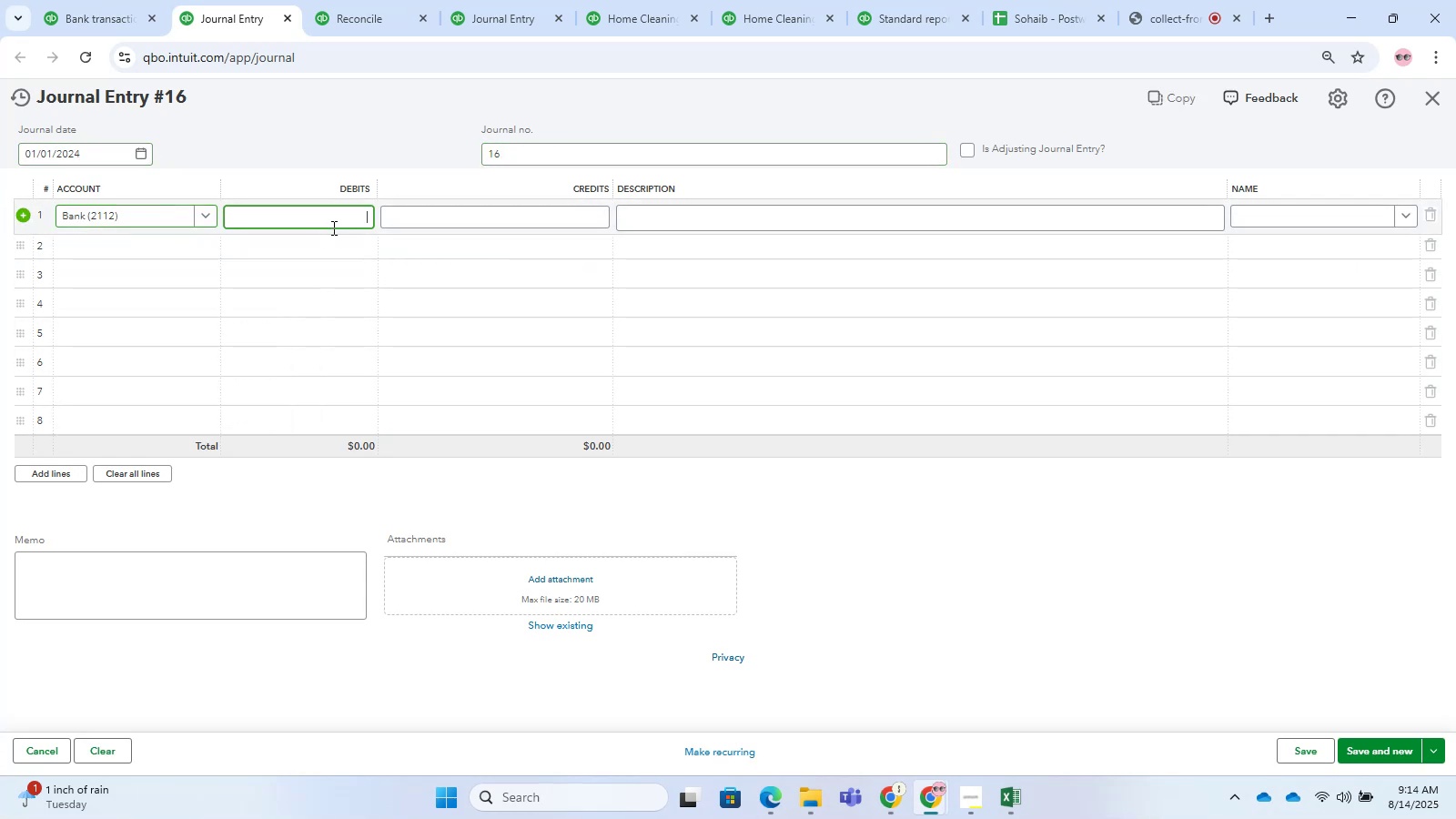 
key(Control+ControlLeft)
 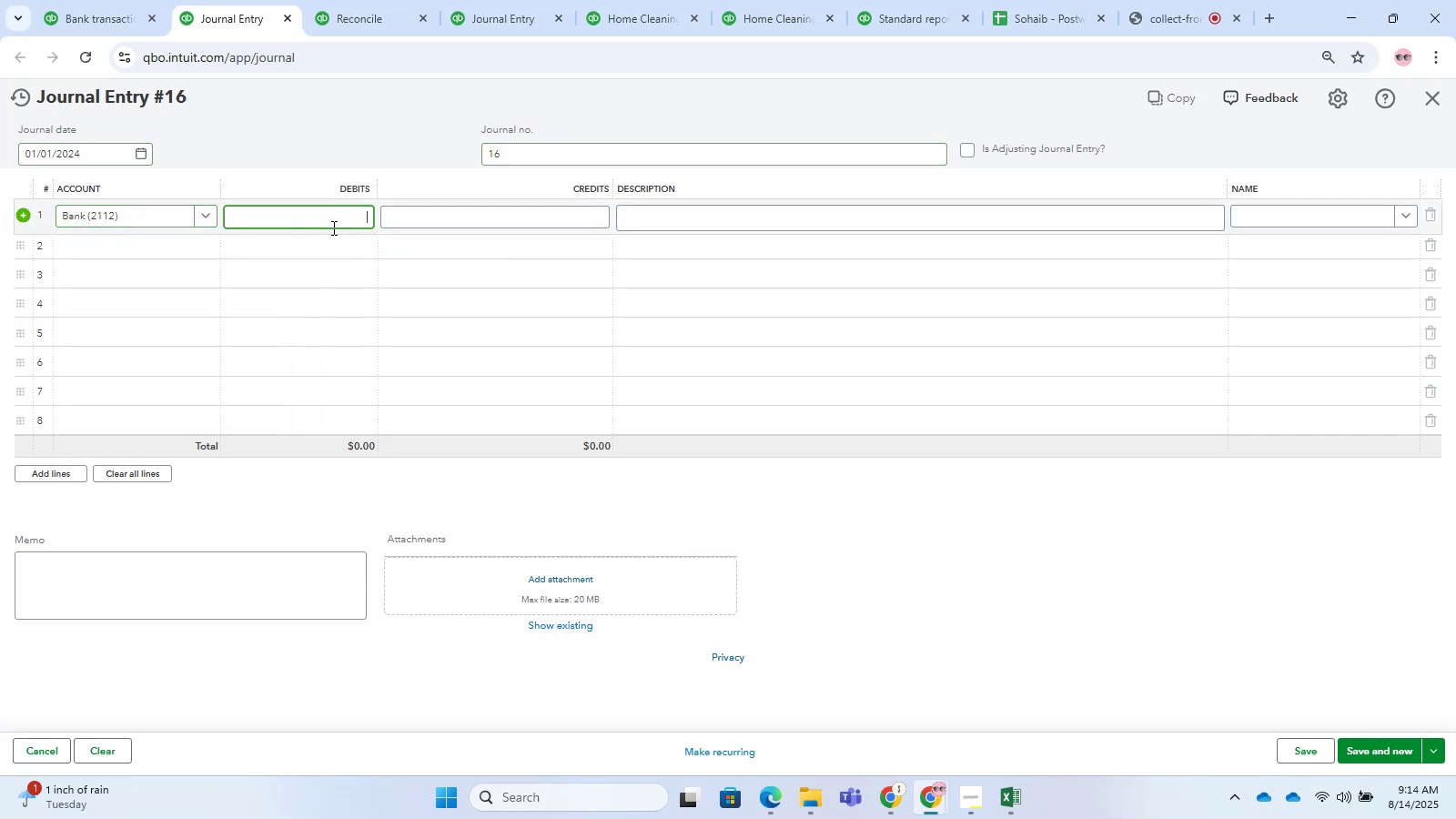 
key(Control+V)
 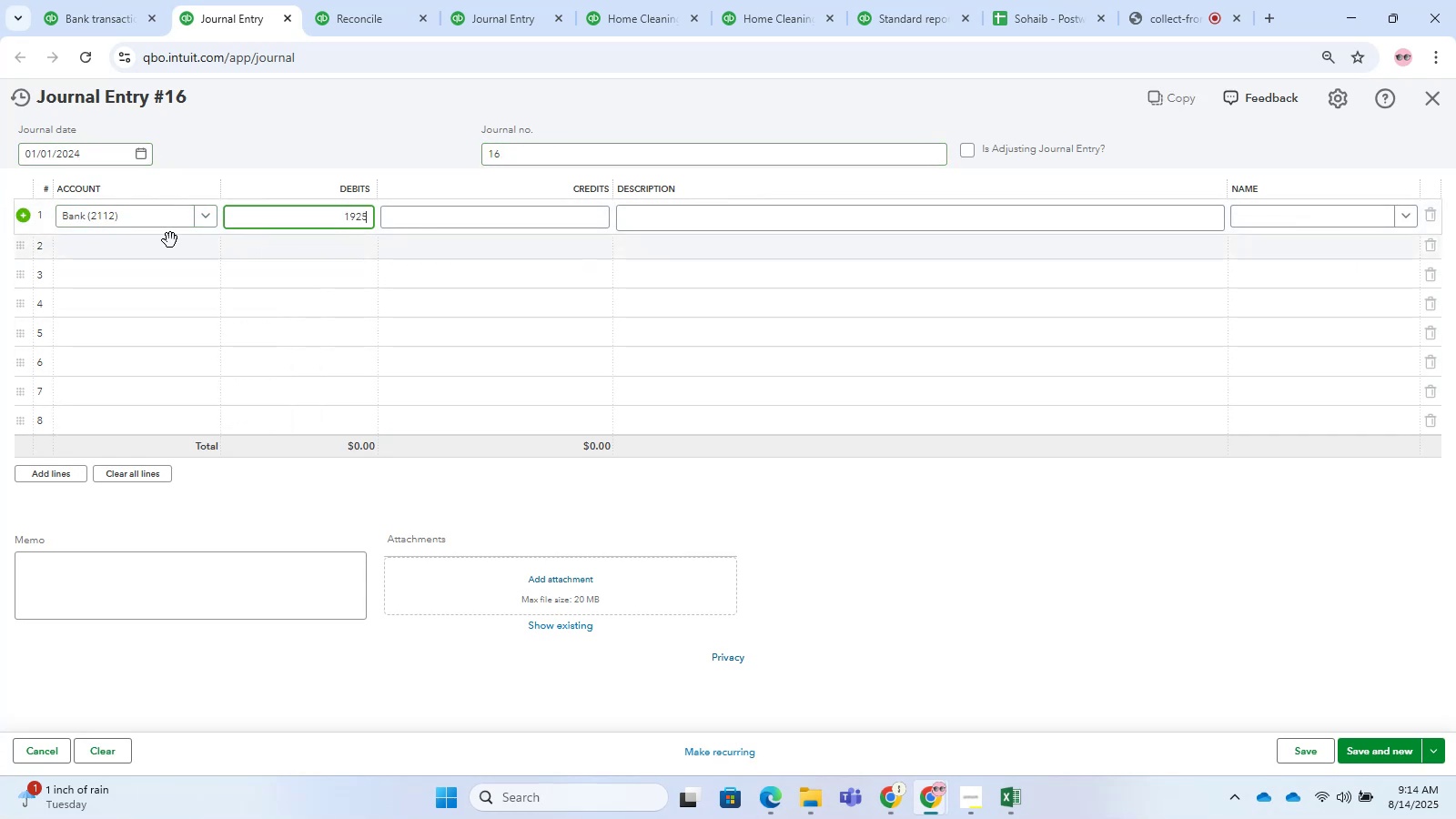 
left_click([160, 240])
 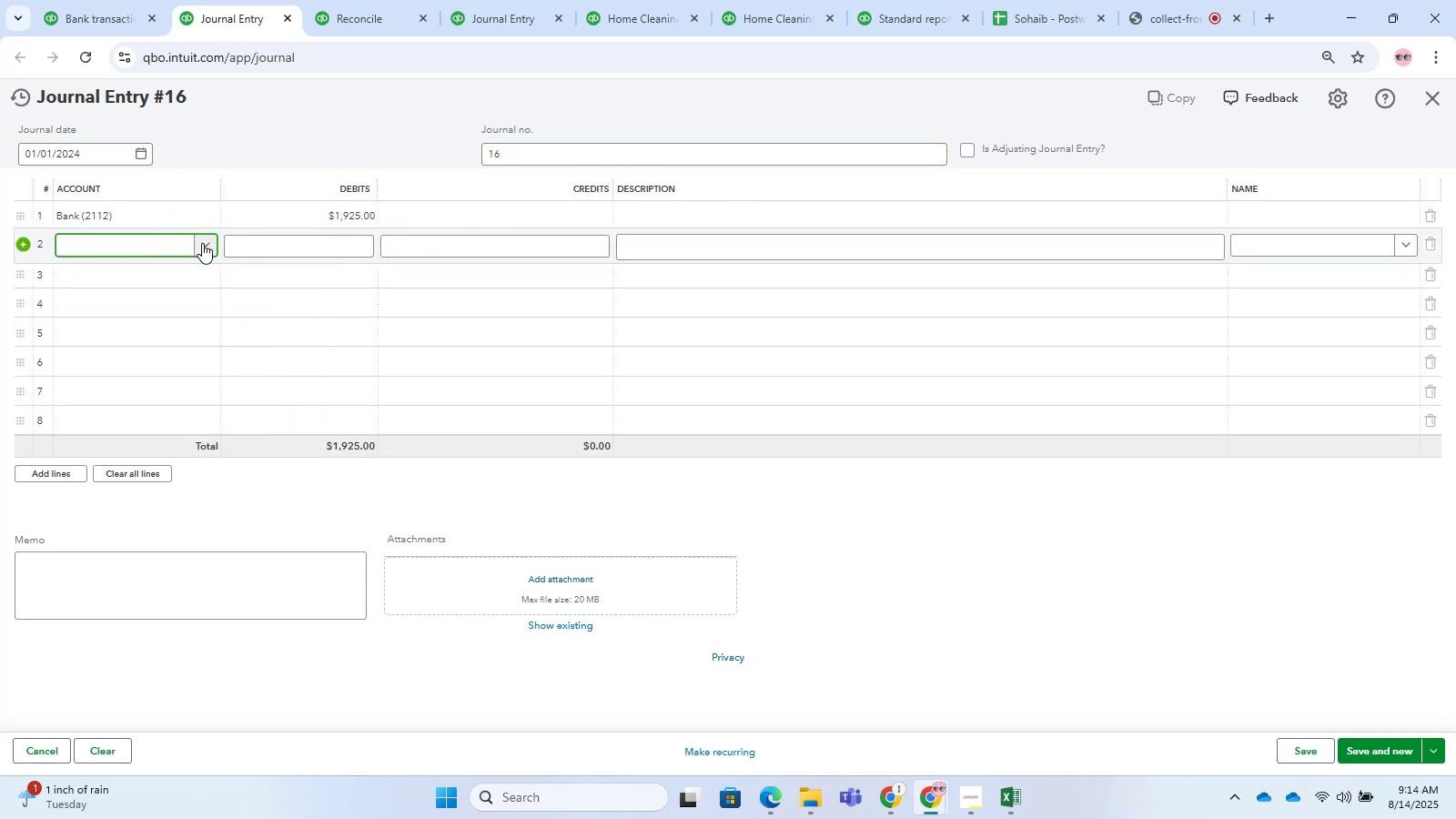 
left_click([205, 243])
 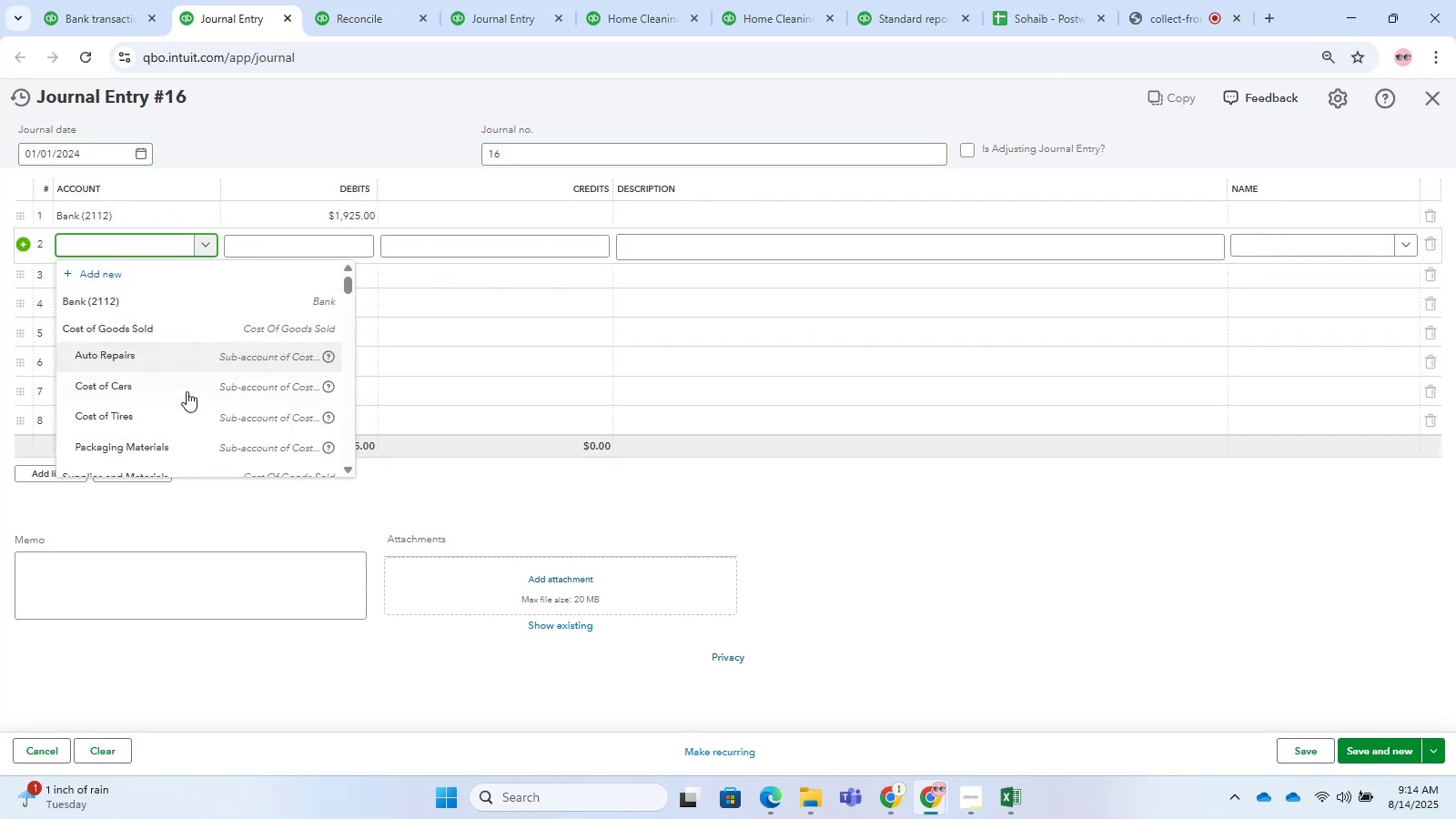 
scroll: coordinate [187, 391], scroll_direction: down, amount: 2.0
 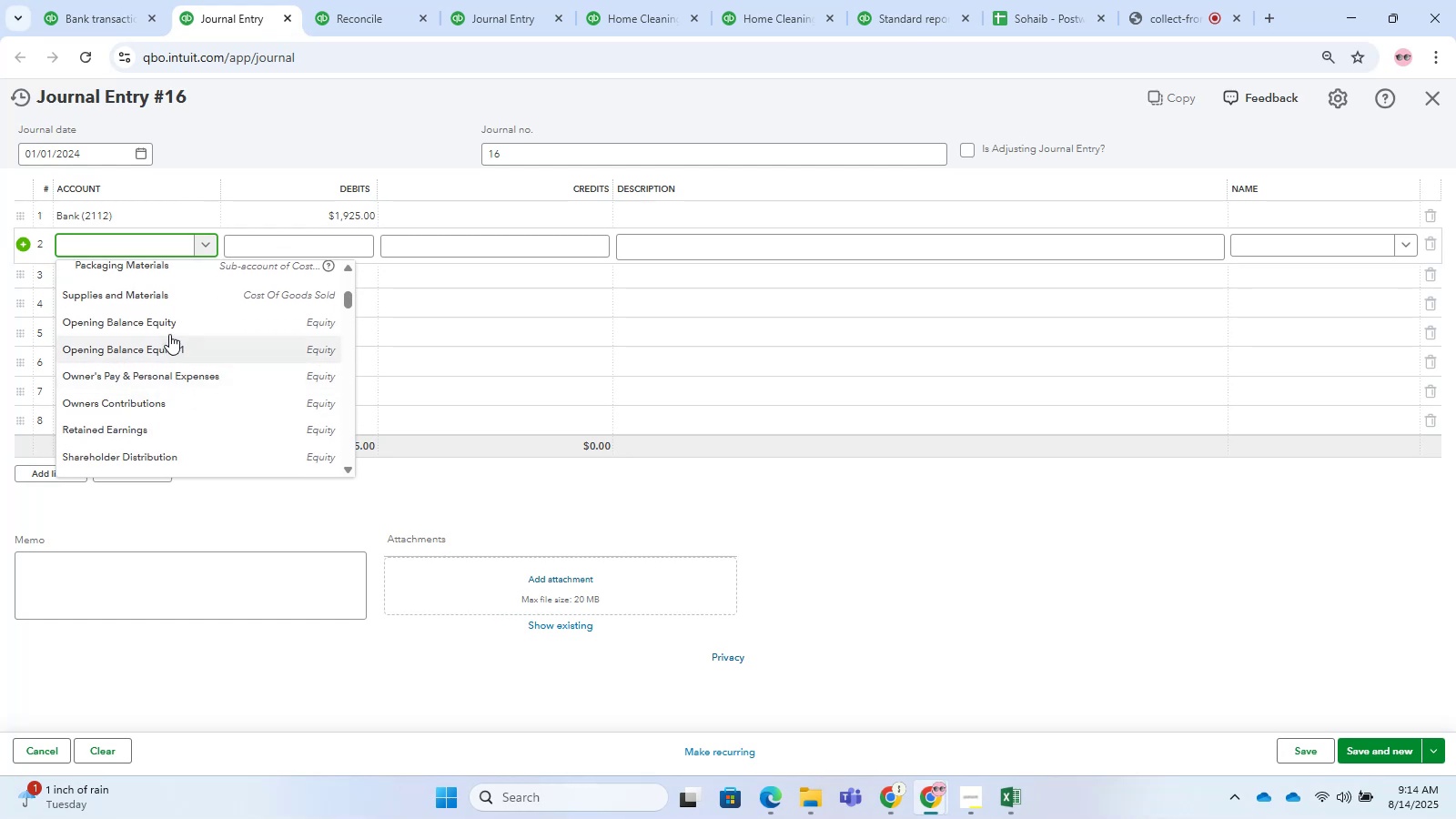 
left_click([163, 321])
 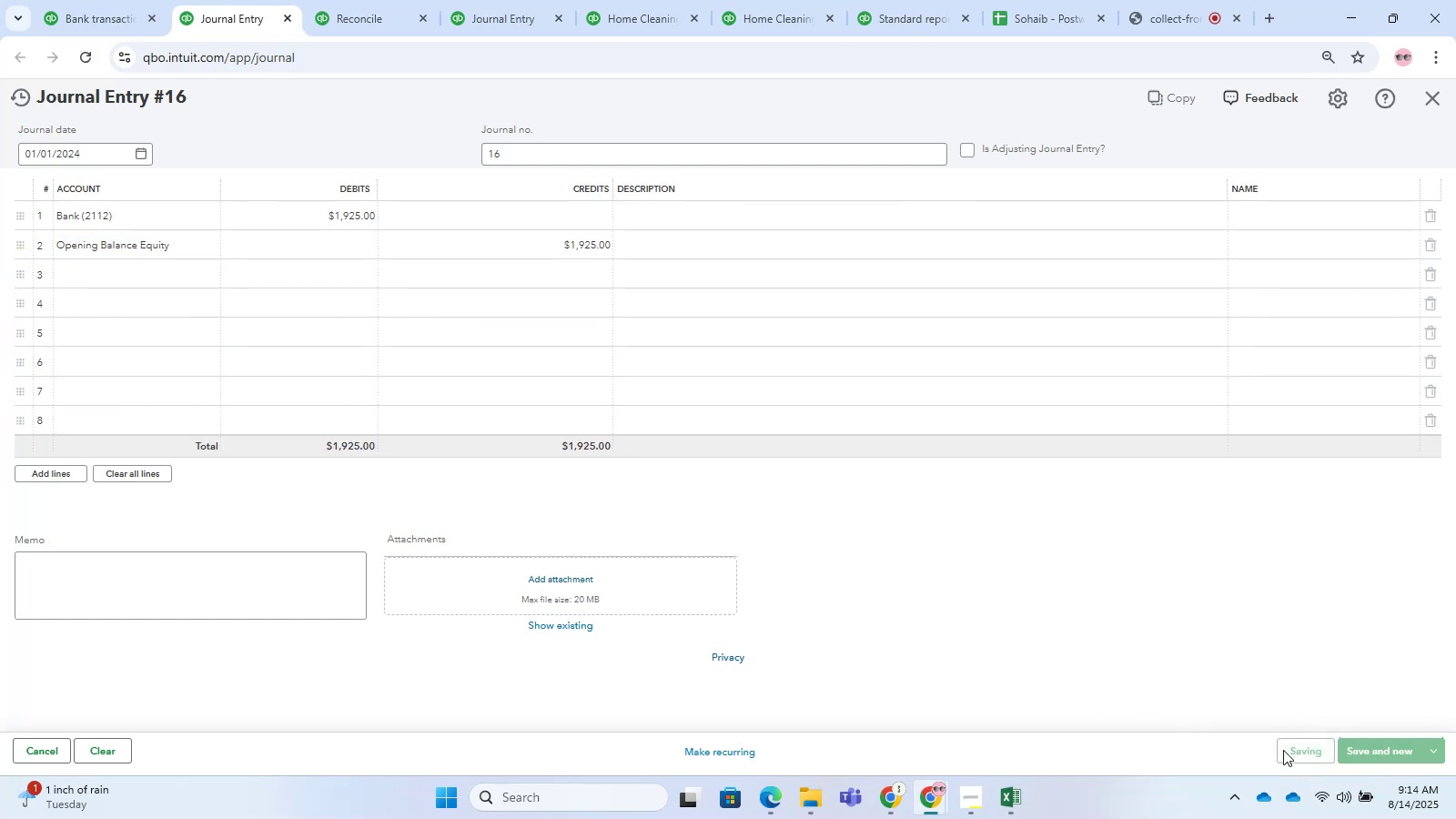 
left_click([386, 0])
 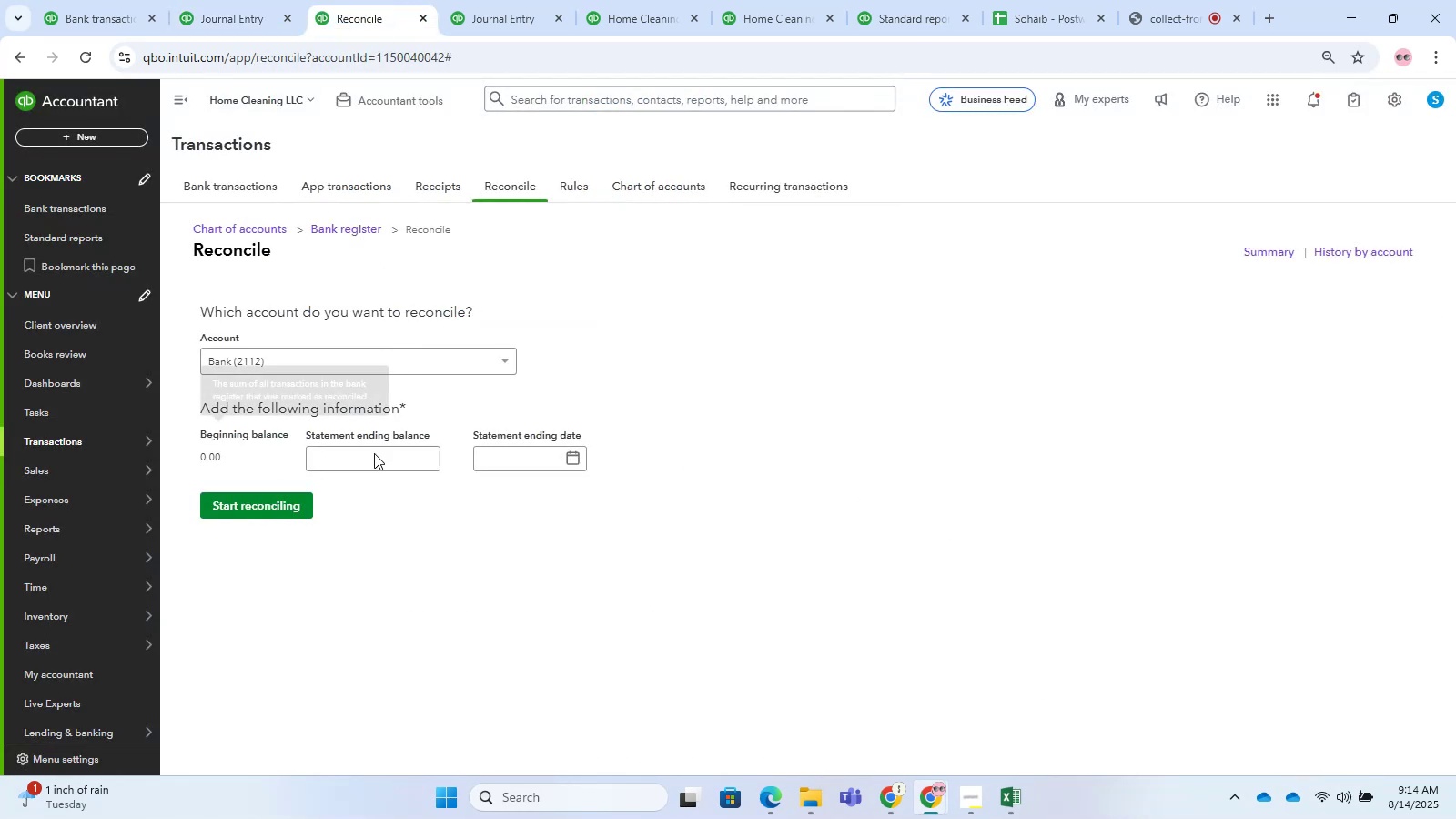 
left_click([391, 468])
 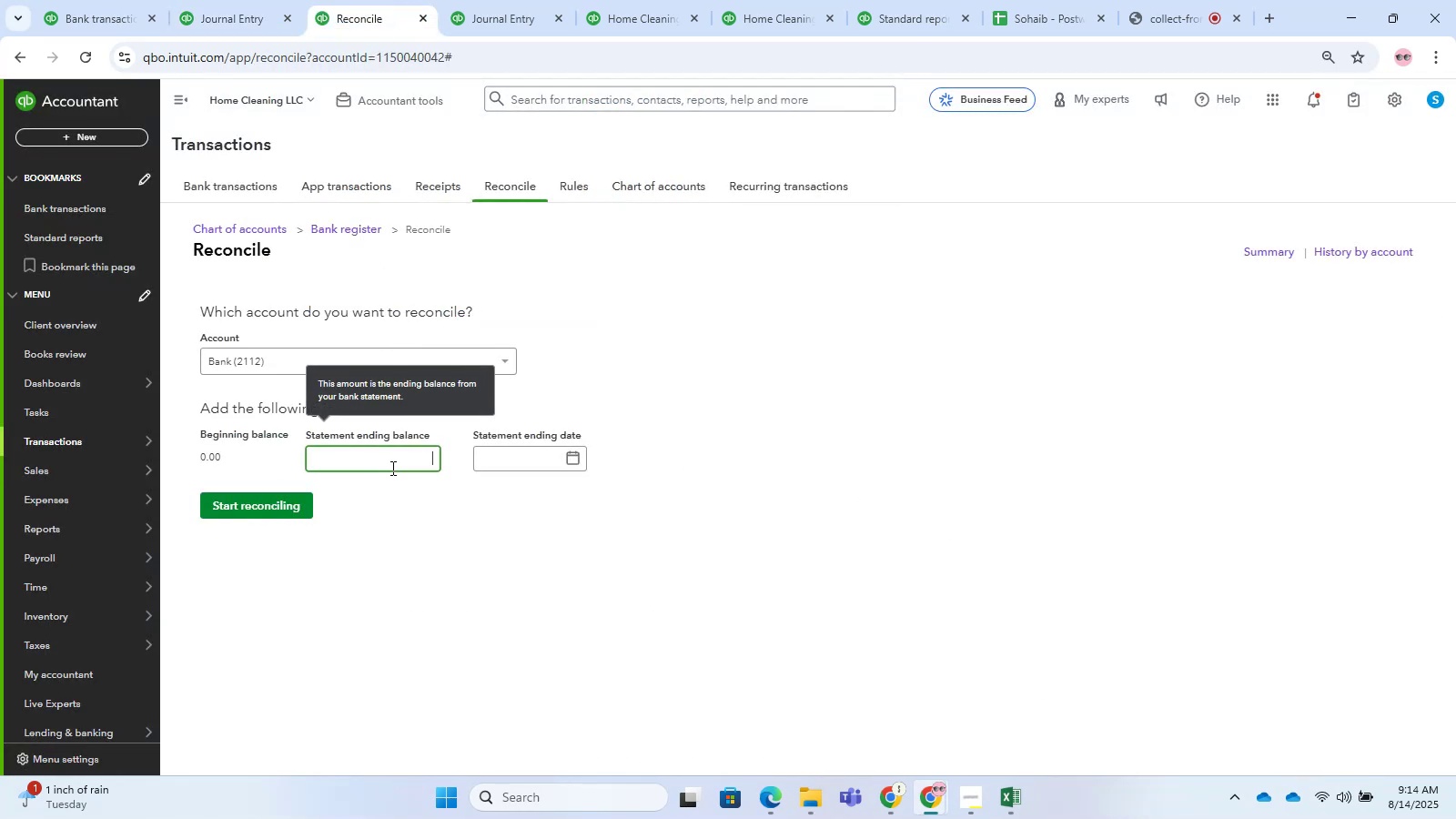 
key(Control+V)
 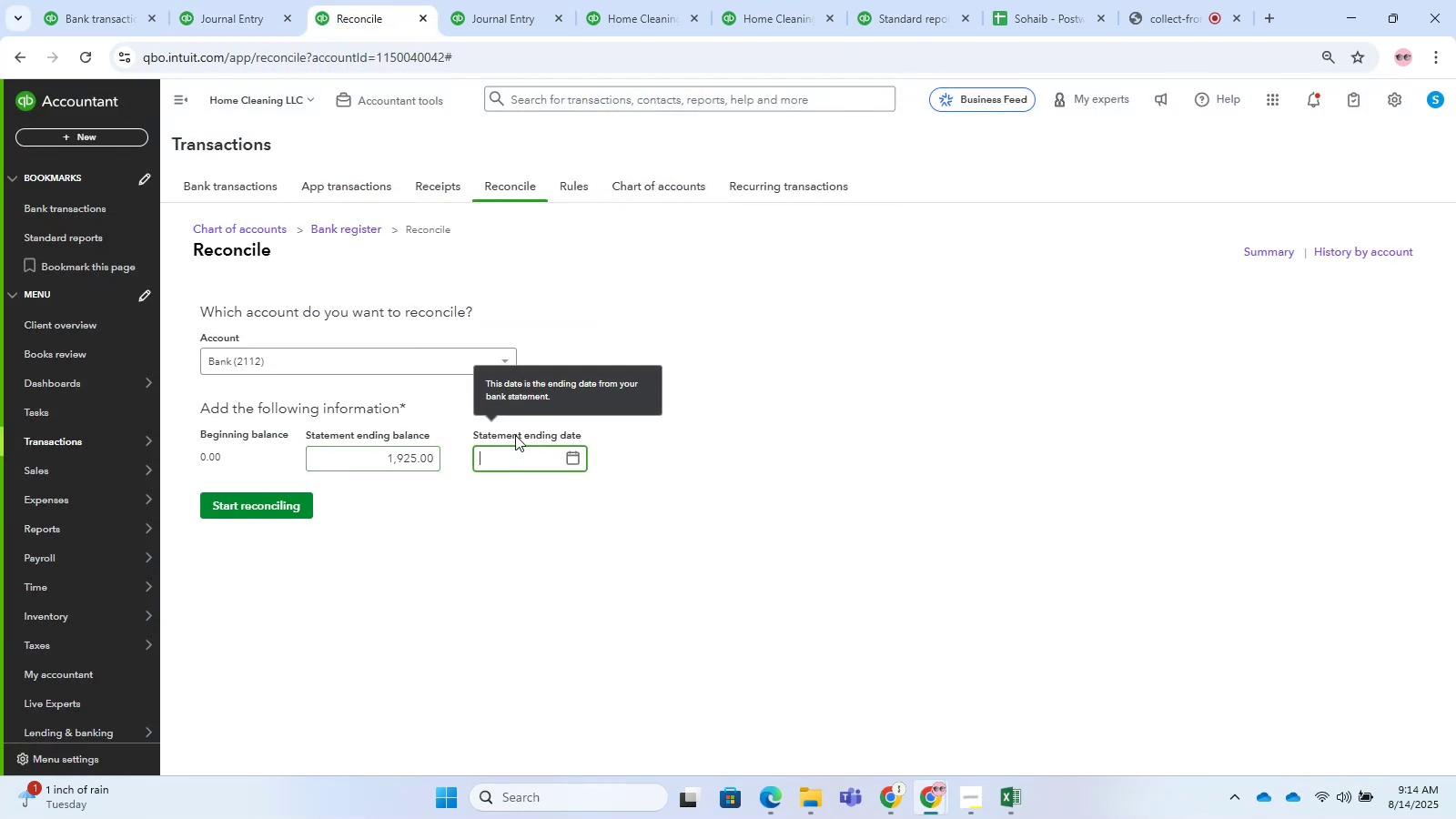 
key(Numpad1)
 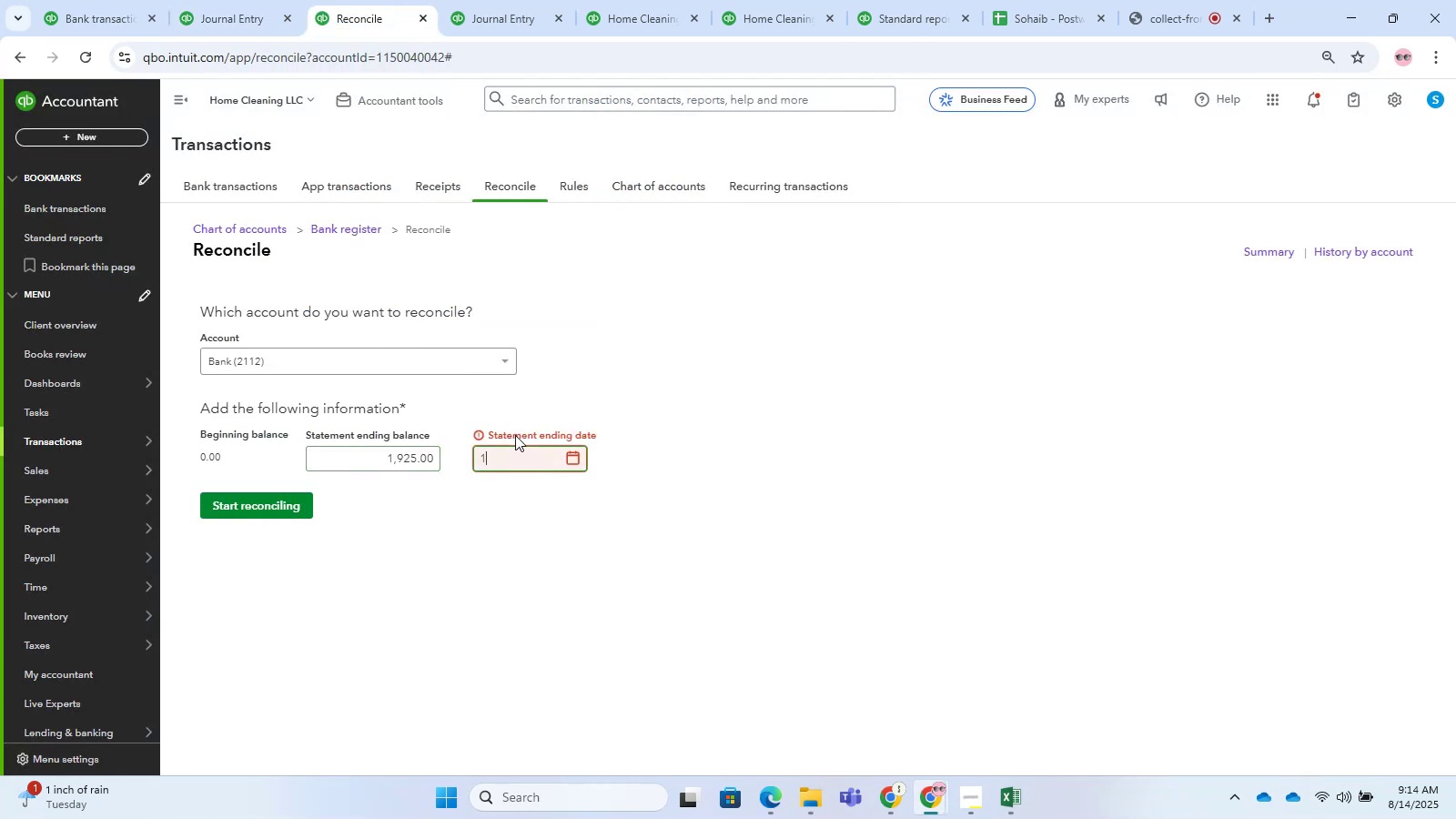 
key(NumpadDivide)
 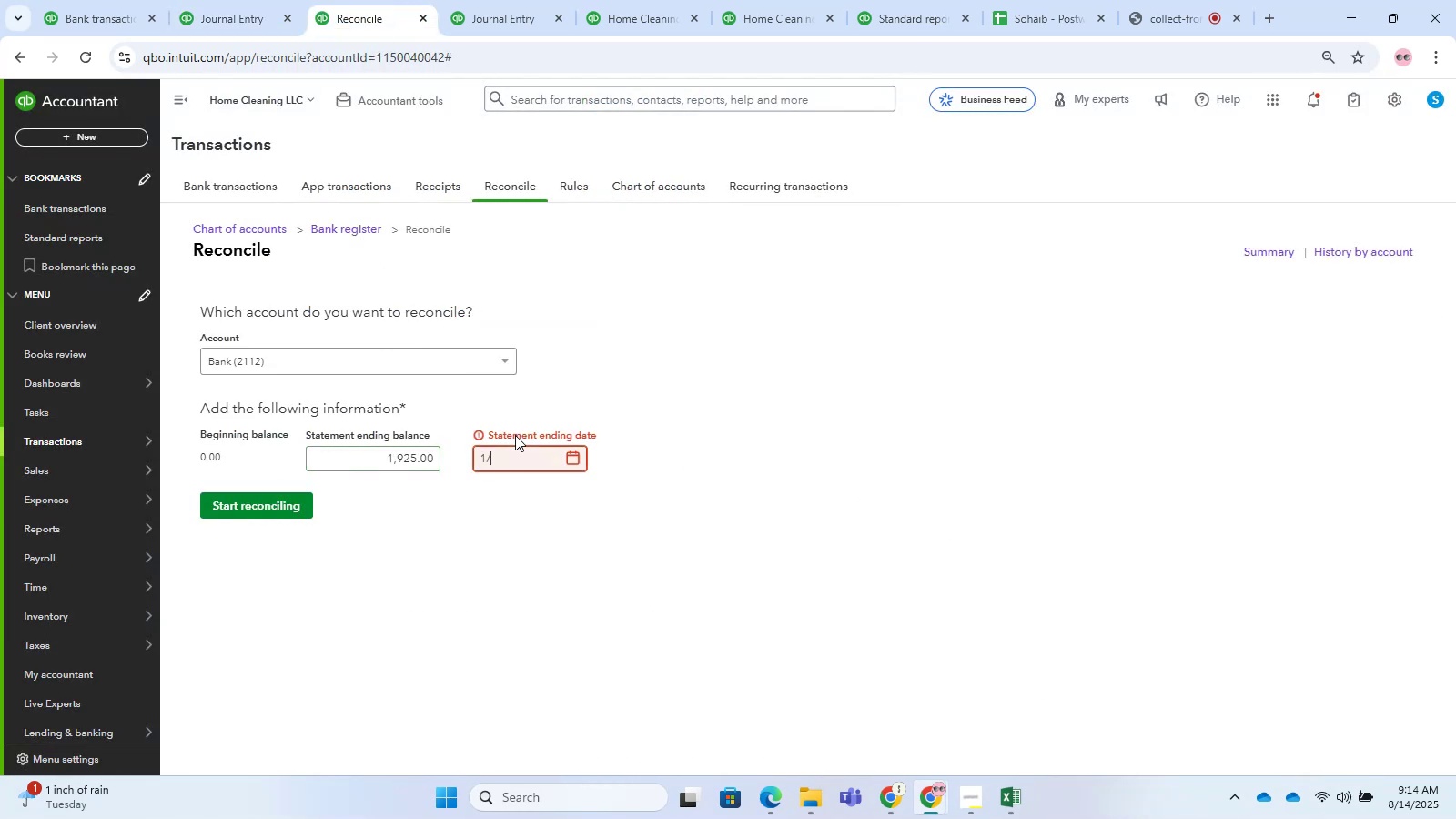 
key(Numpad1)
 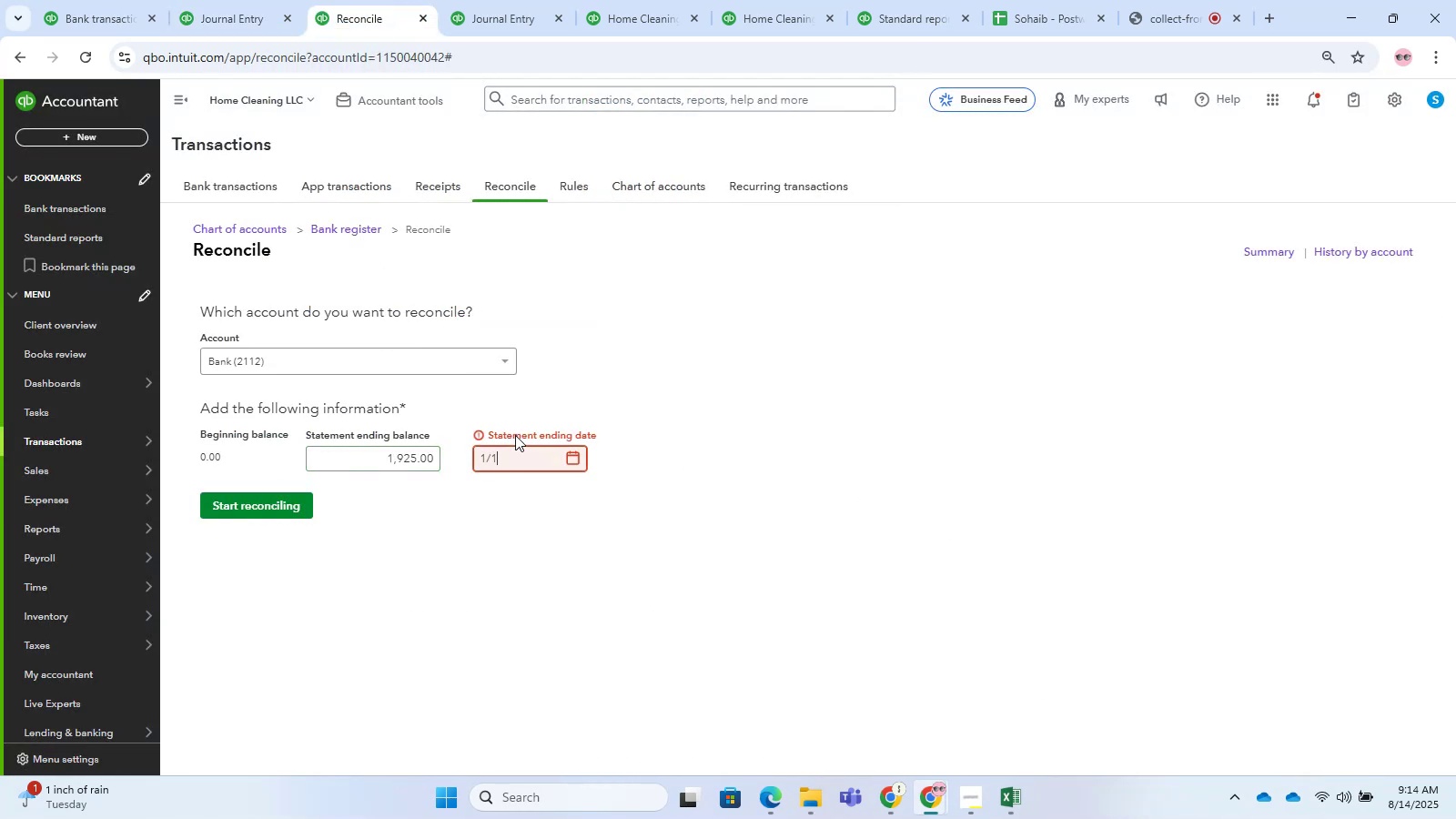 
key(NumpadDivide)
 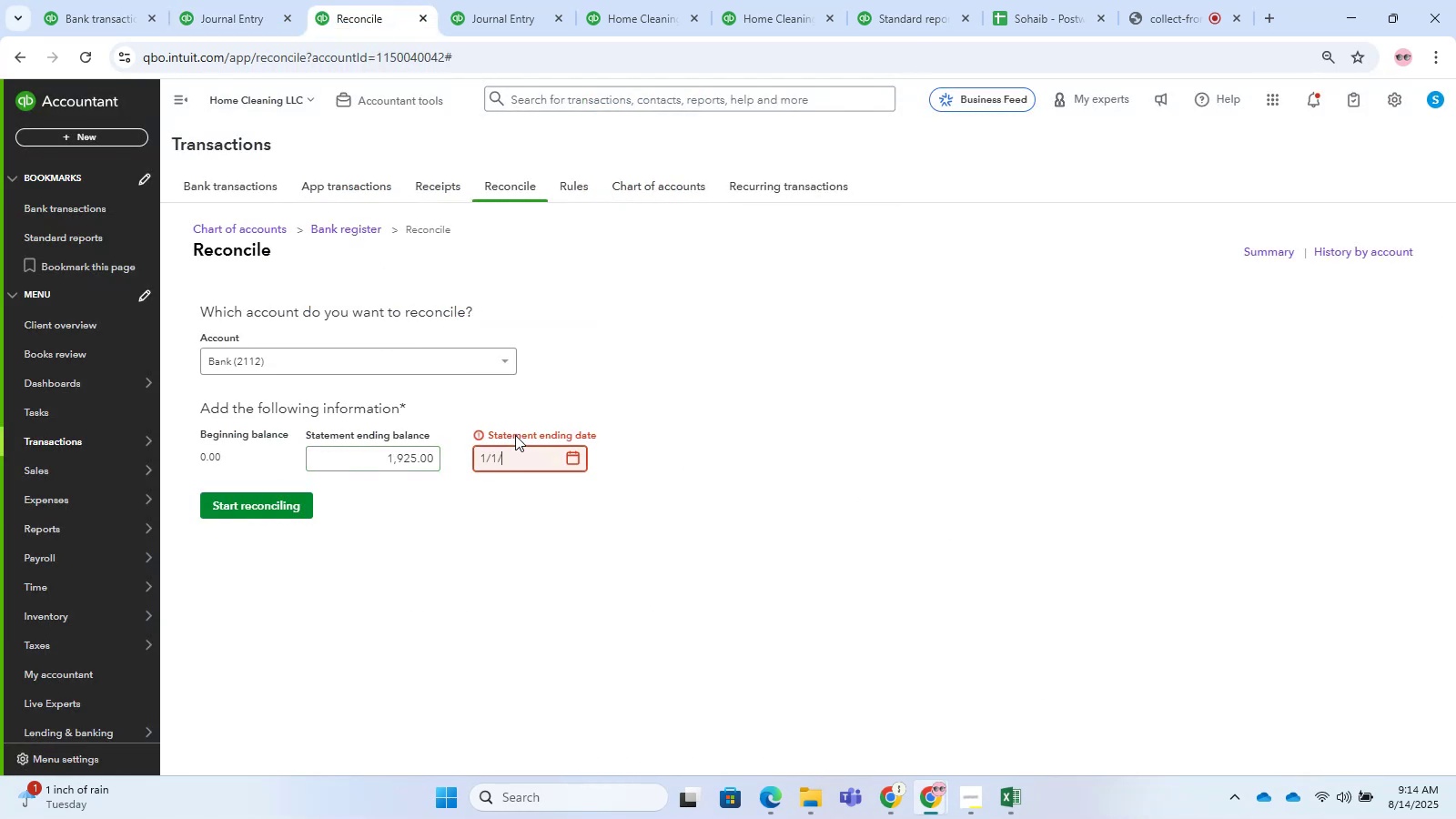 
key(Numpad2)
 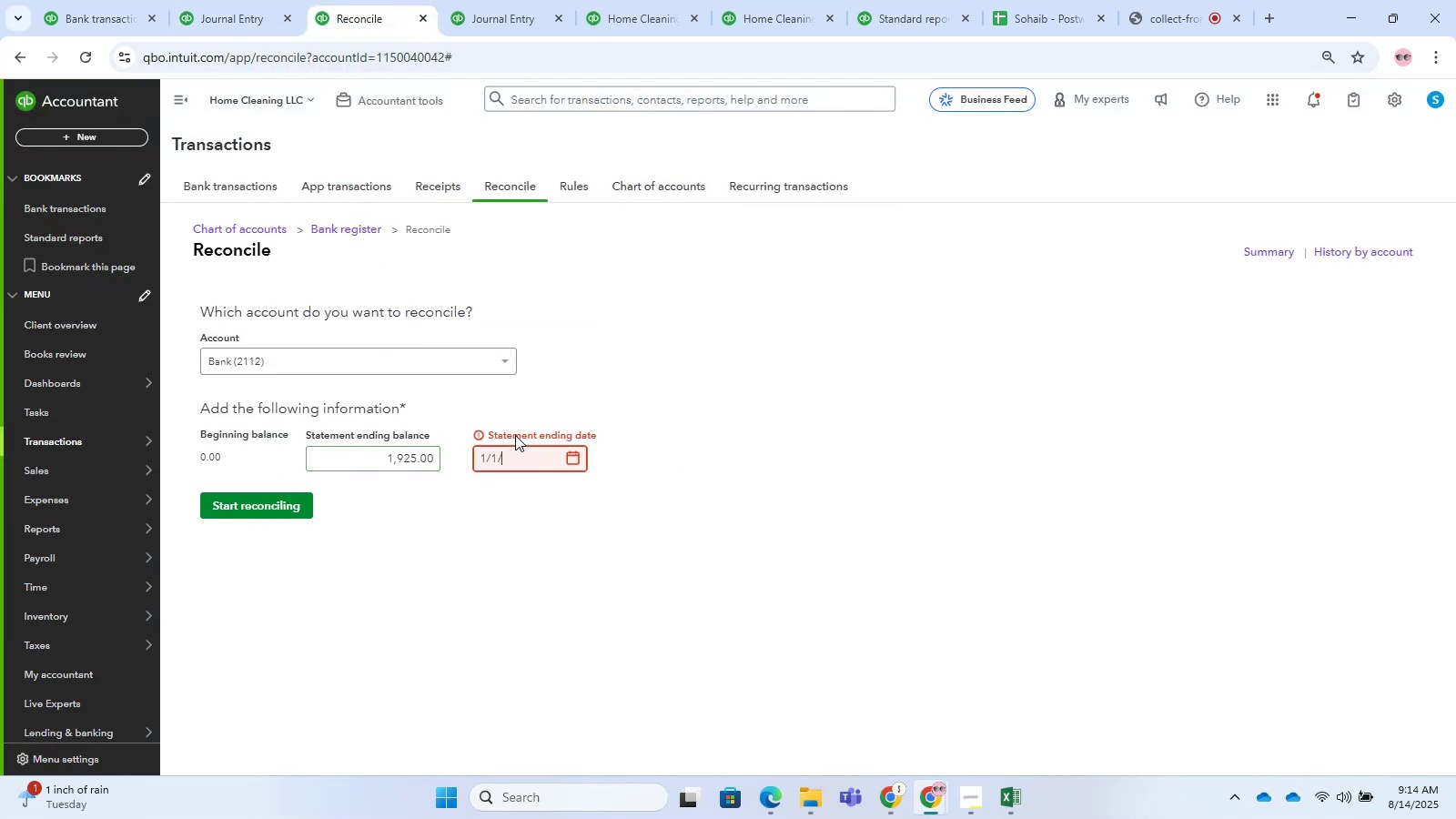 
key(Numpad0)
 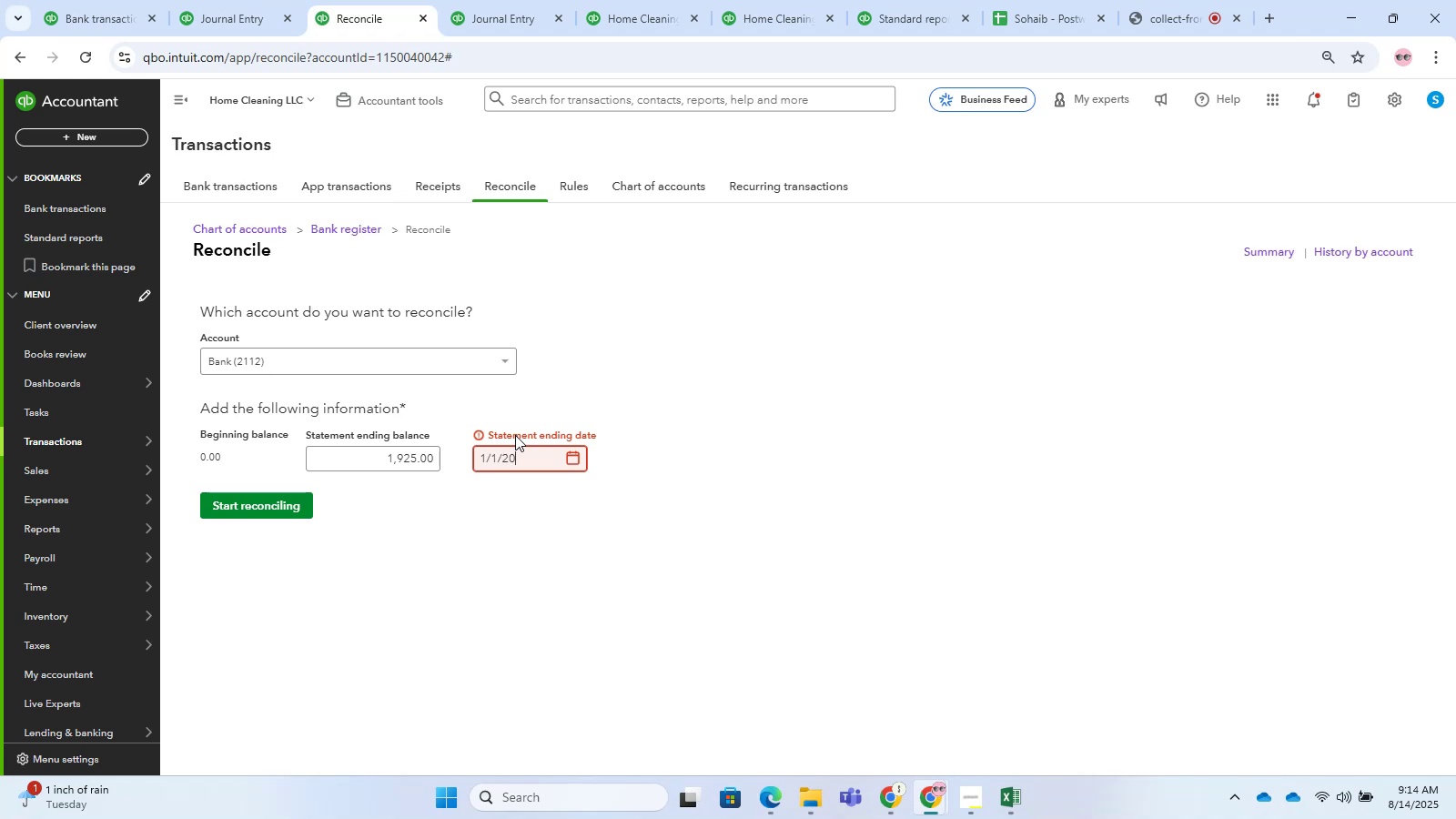 
key(Numpad2)
 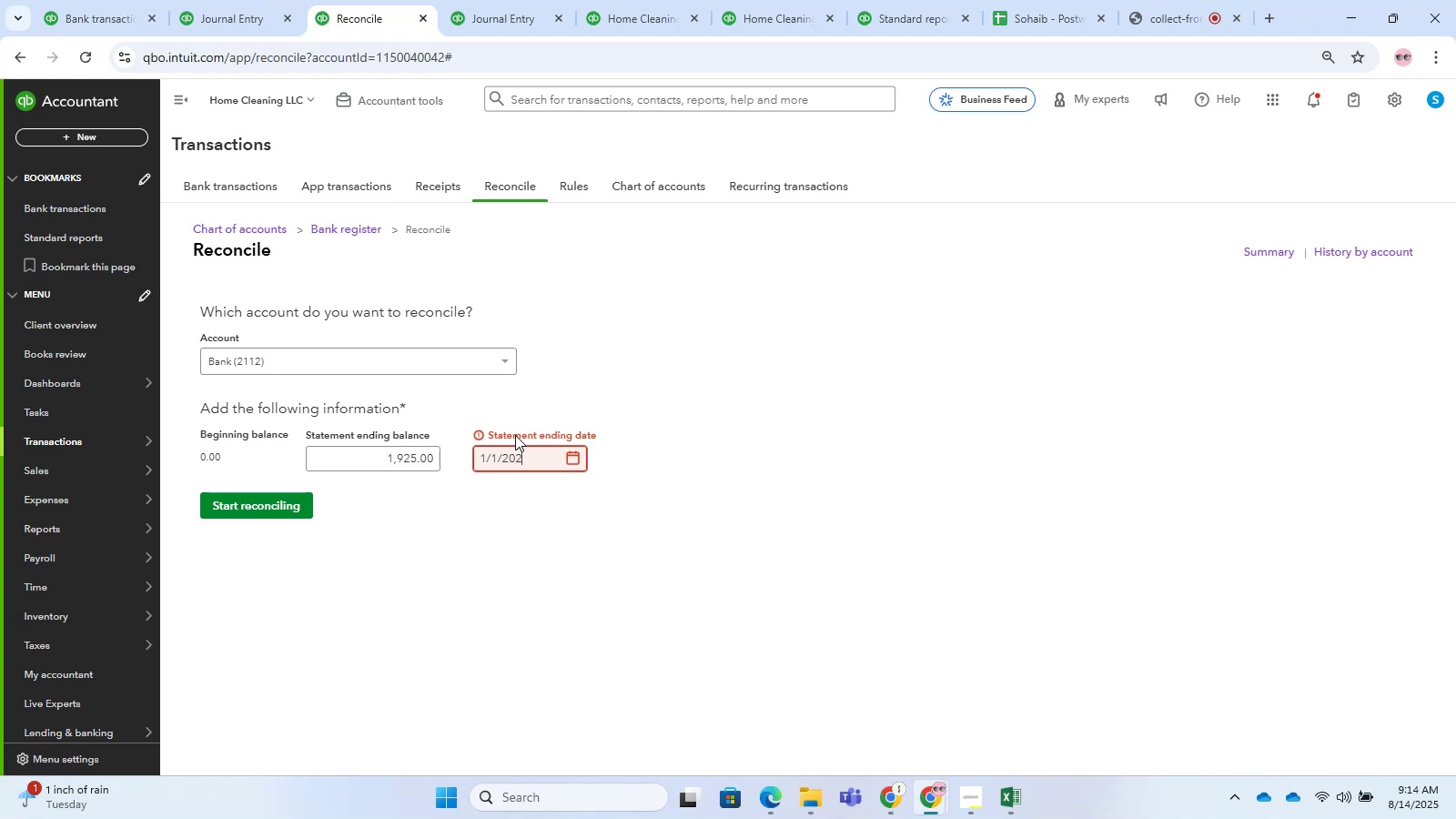 
key(Numpad4)
 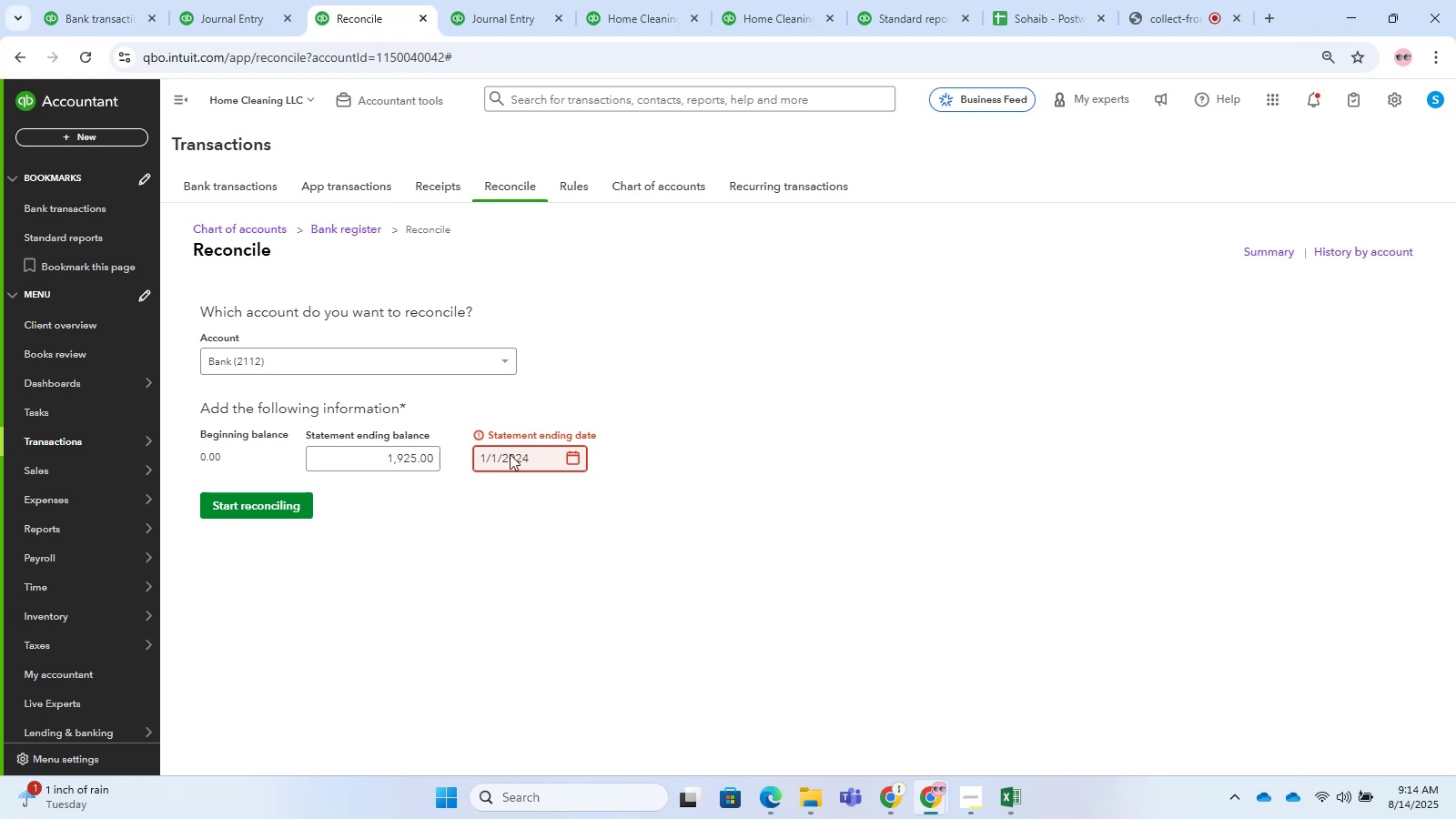 
left_click([493, 565])
 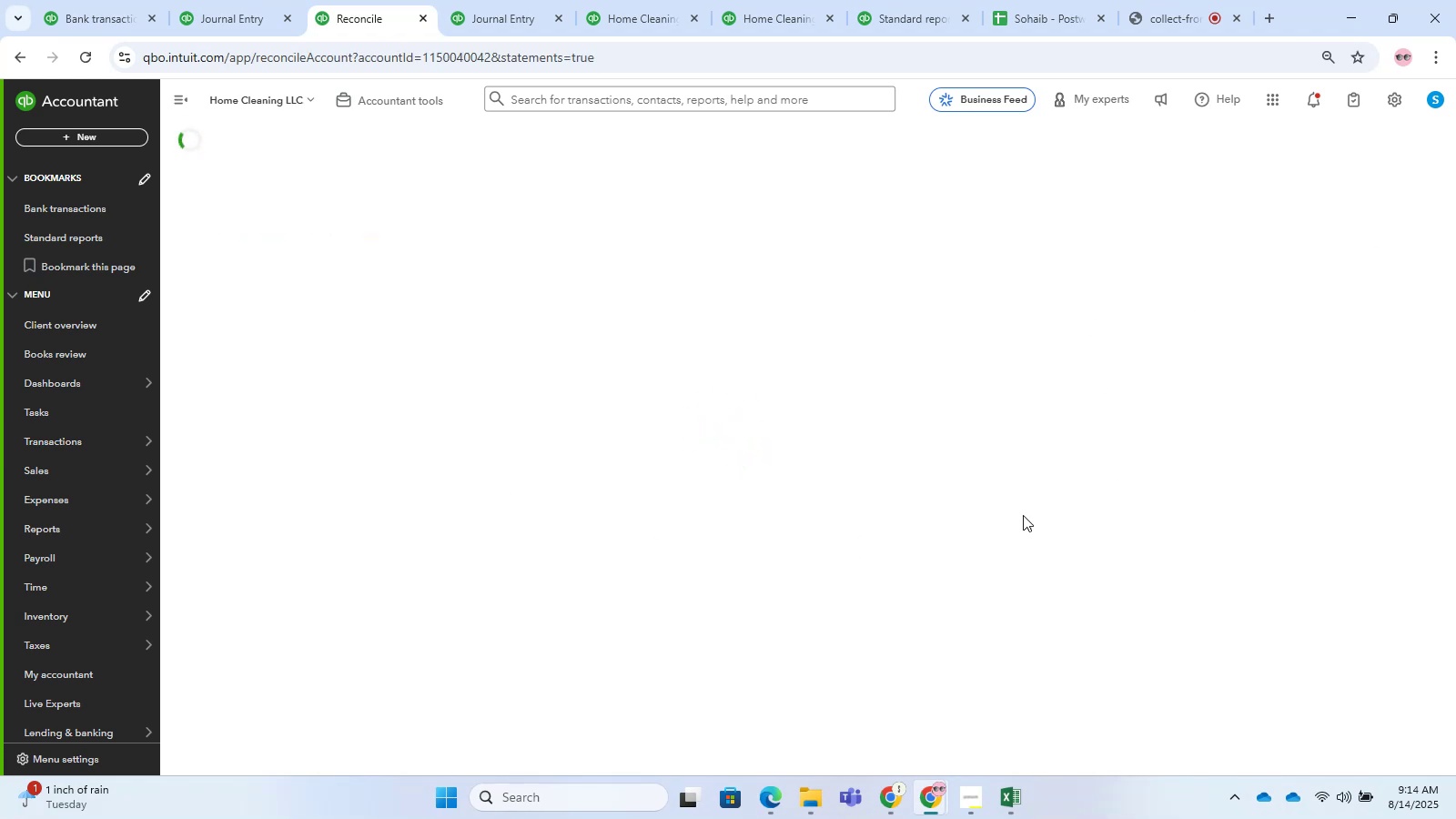 
wait(9.05)
 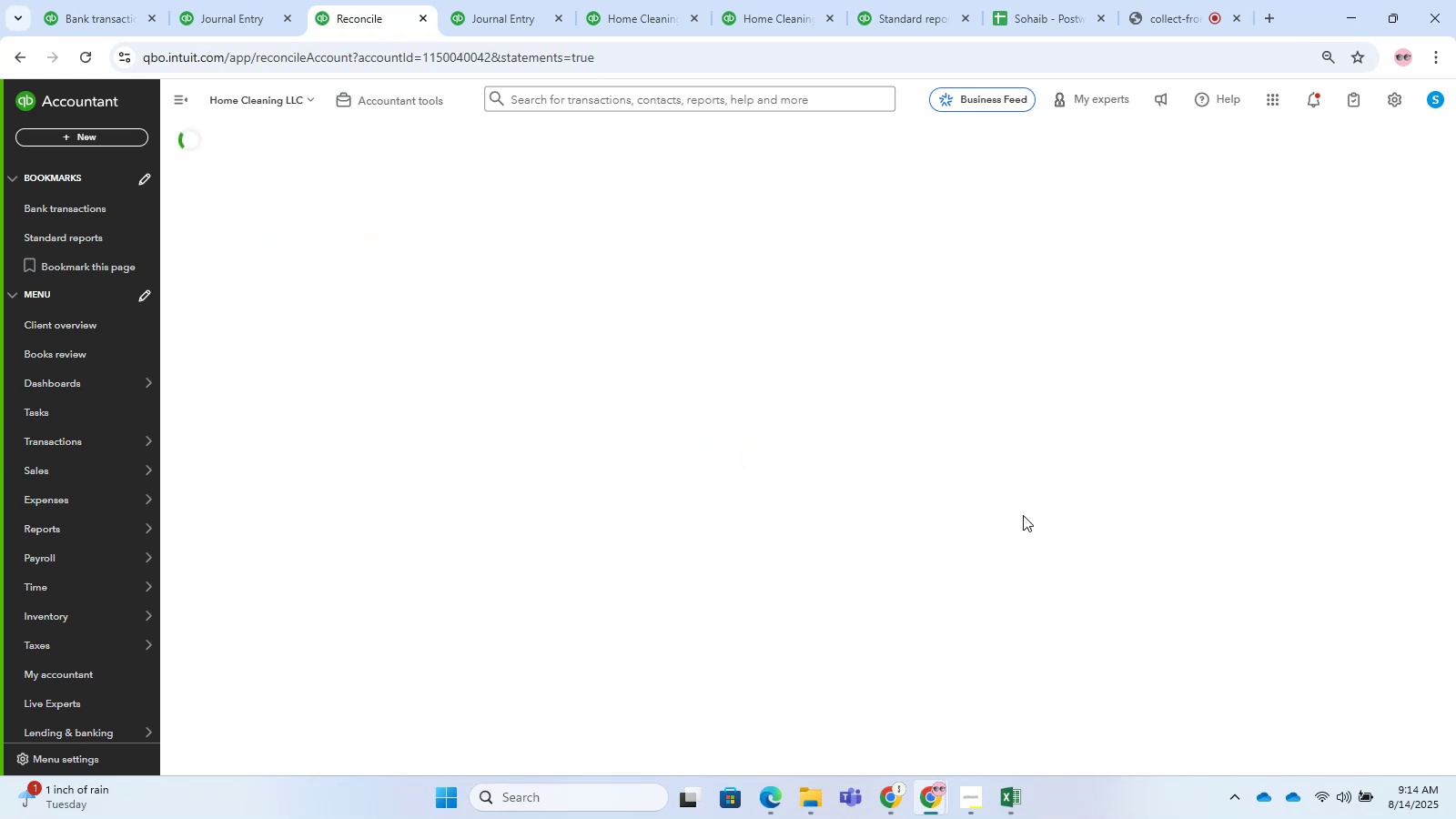 
left_click([1412, 408])
 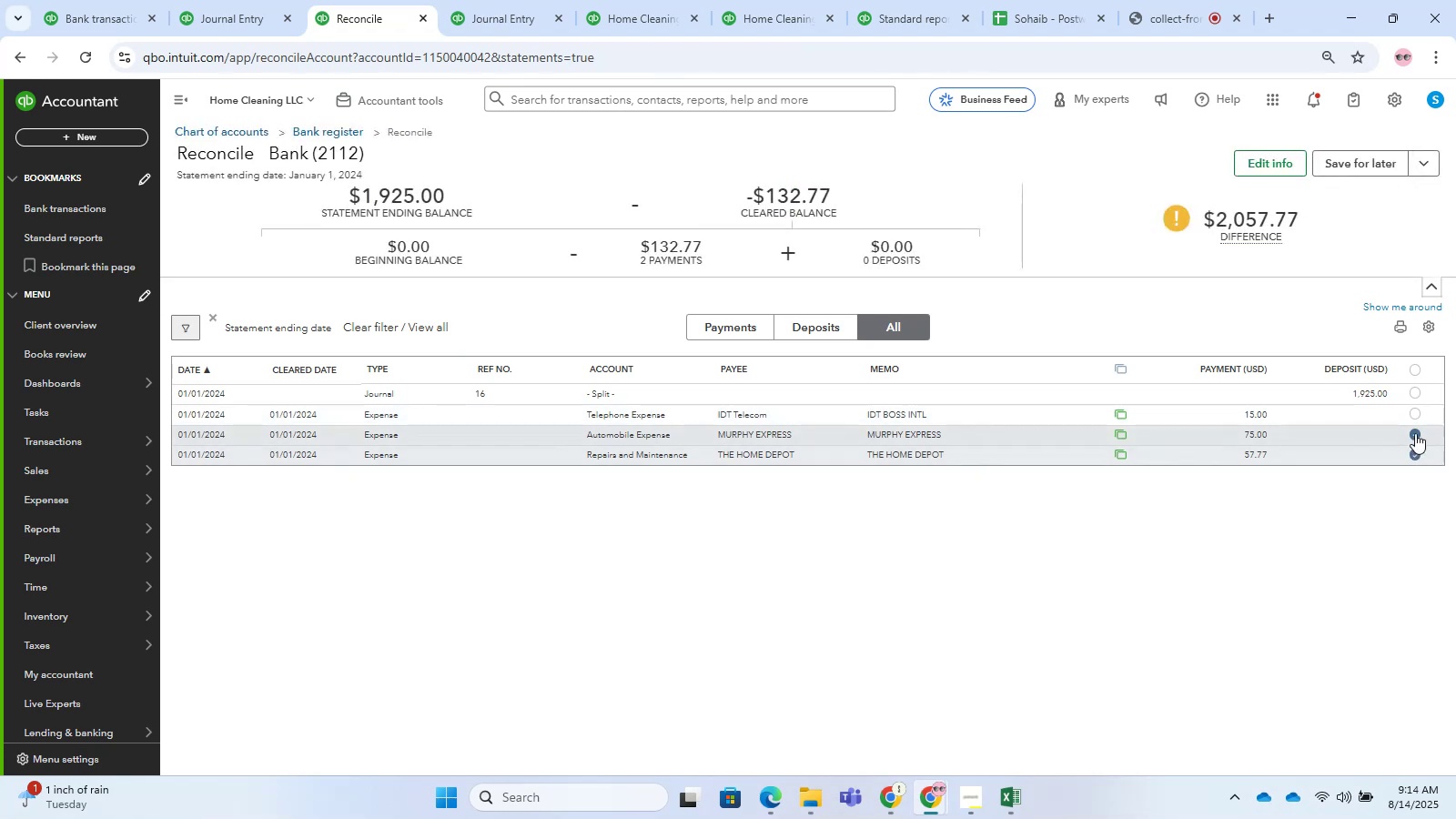 
left_click([1420, 427])
 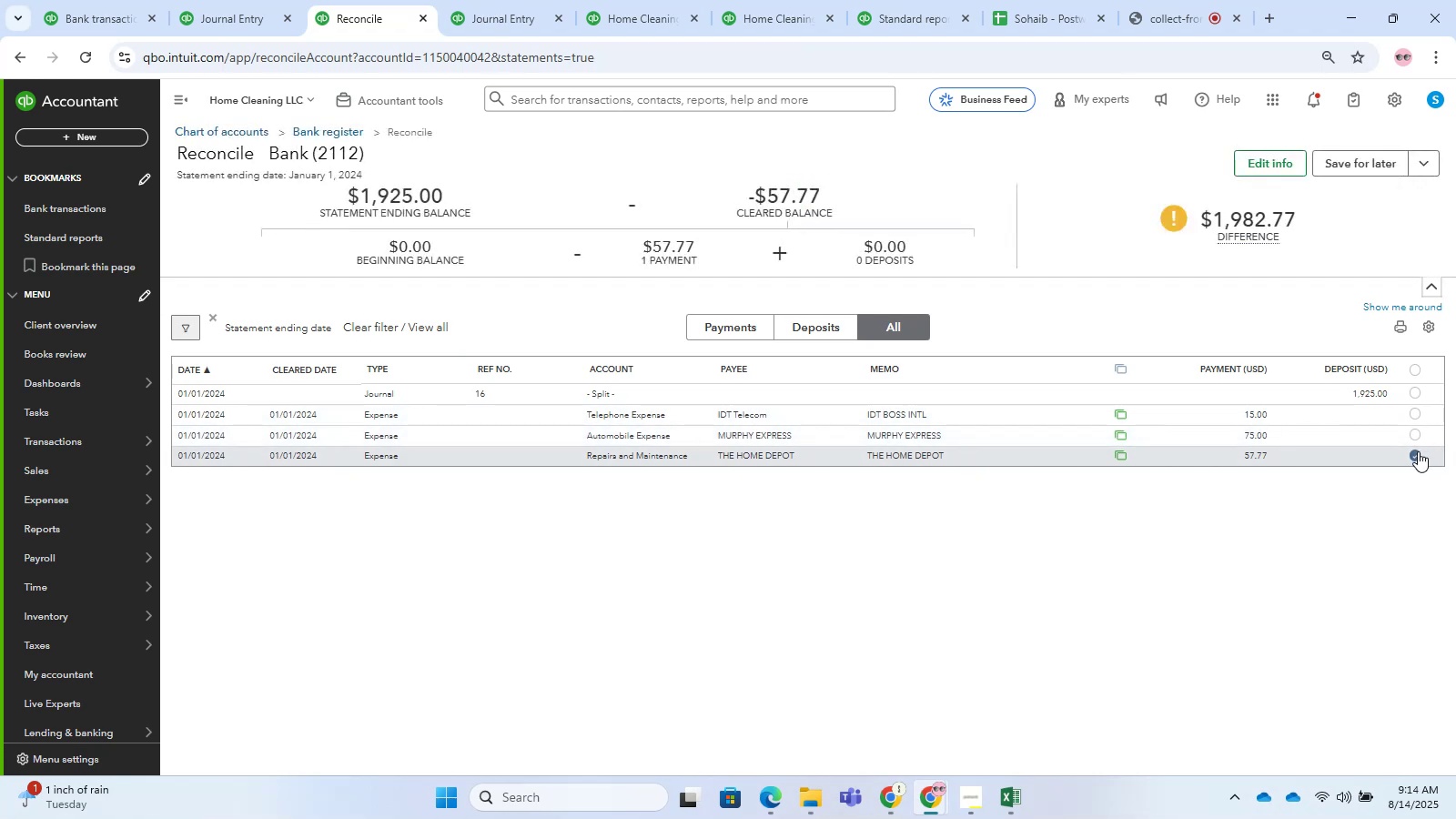 
left_click([1416, 451])
 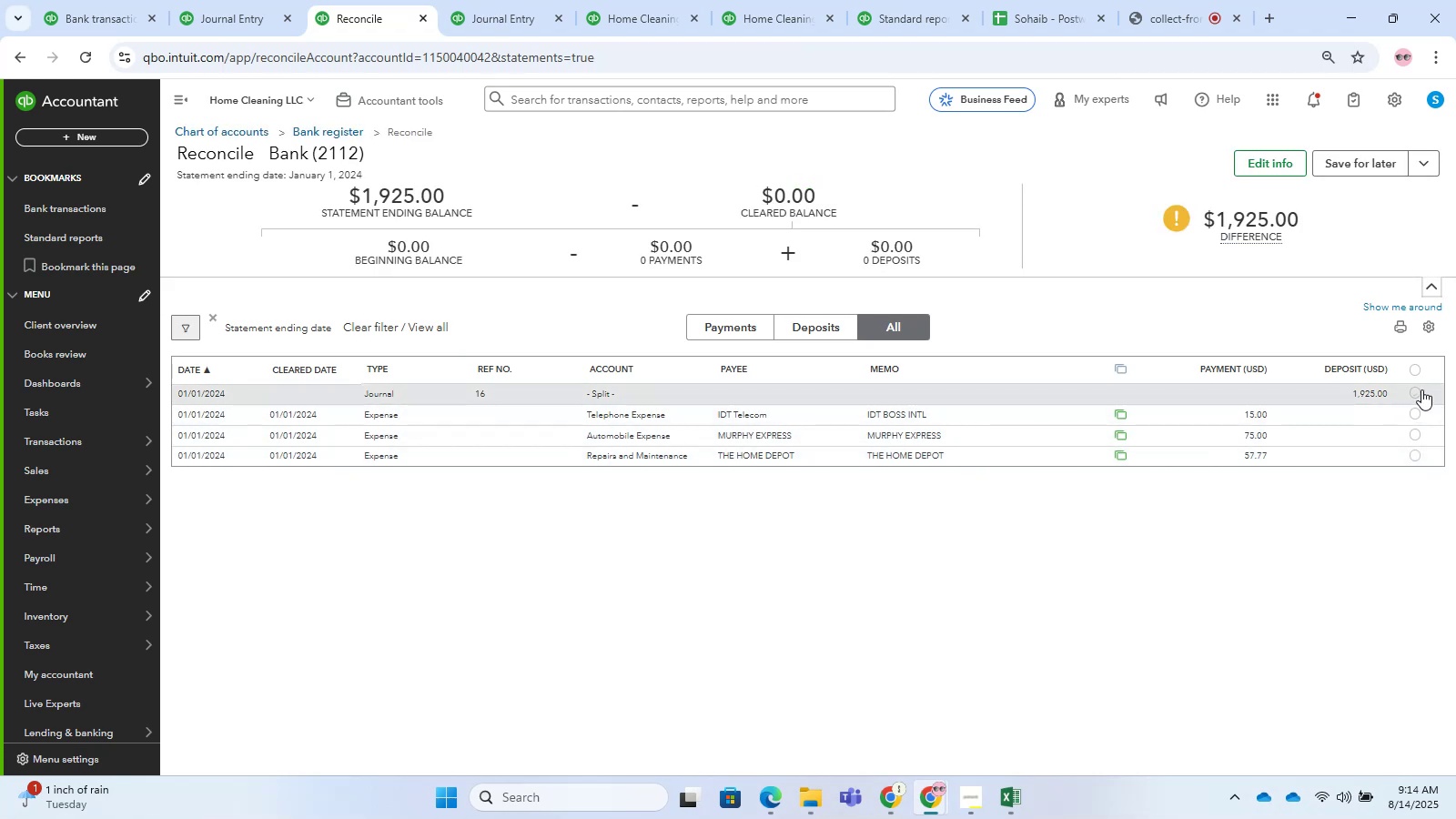 
left_click([1415, 391])
 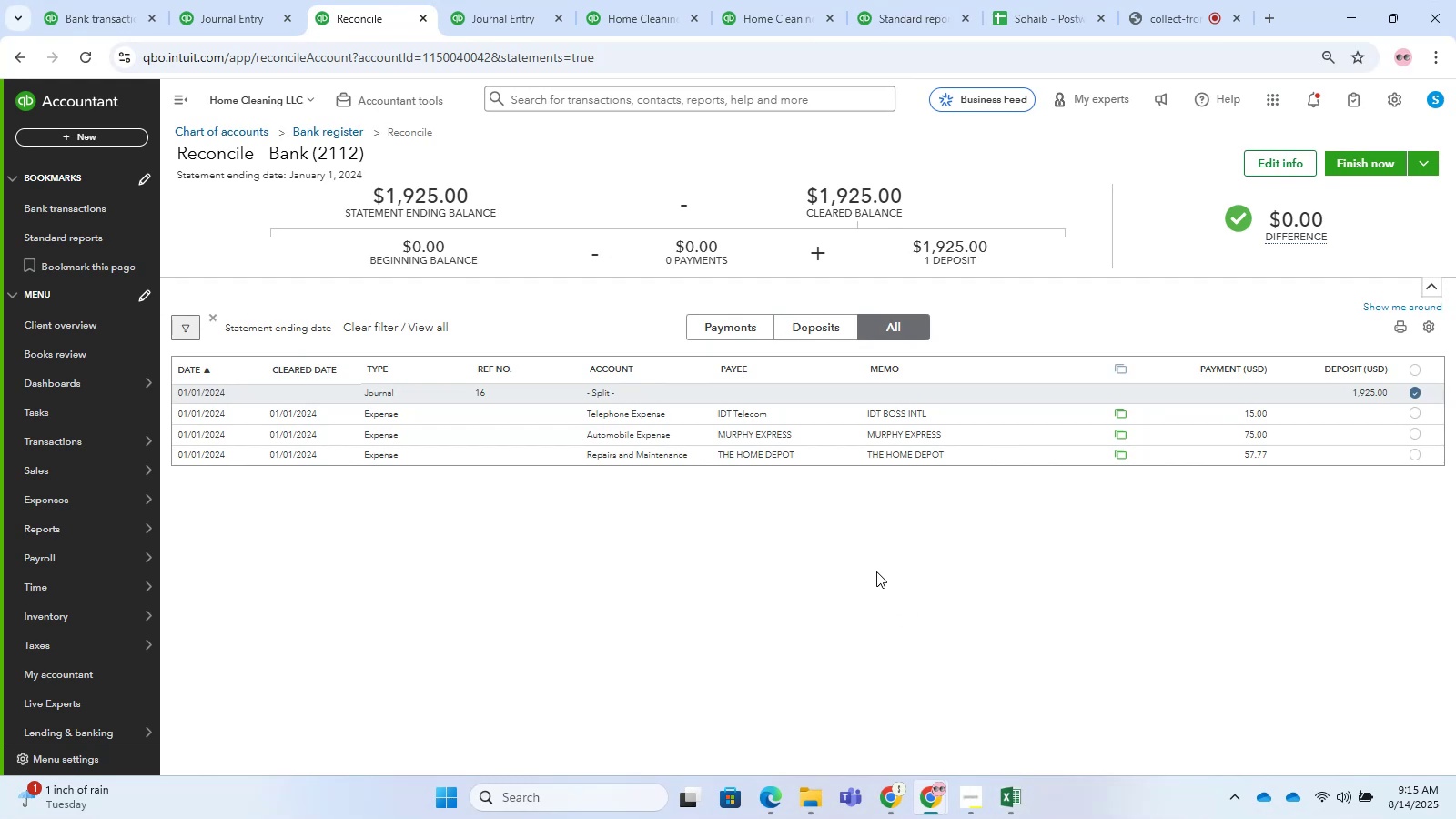 
wait(36.66)
 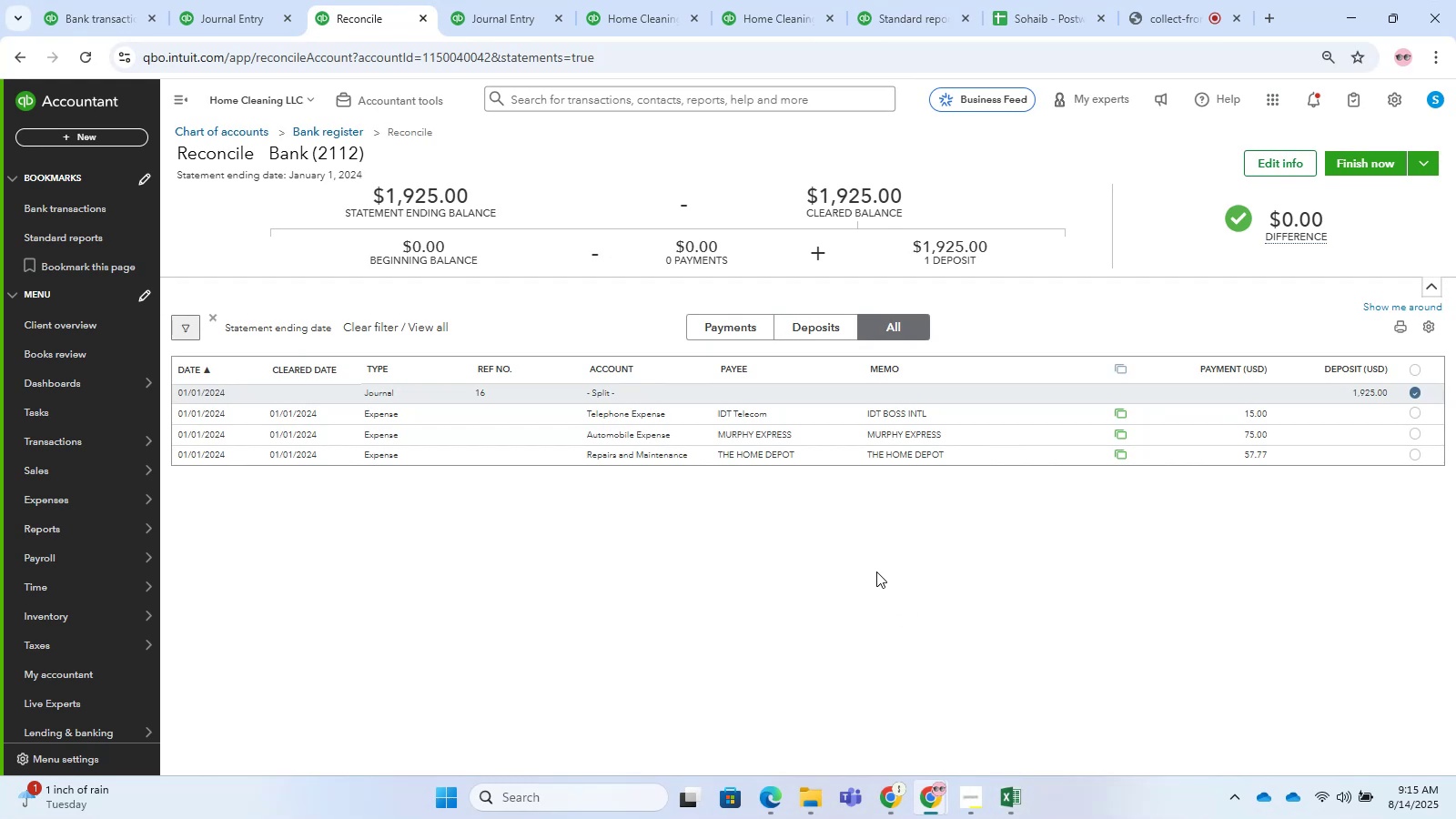 
left_click([885, 531])
 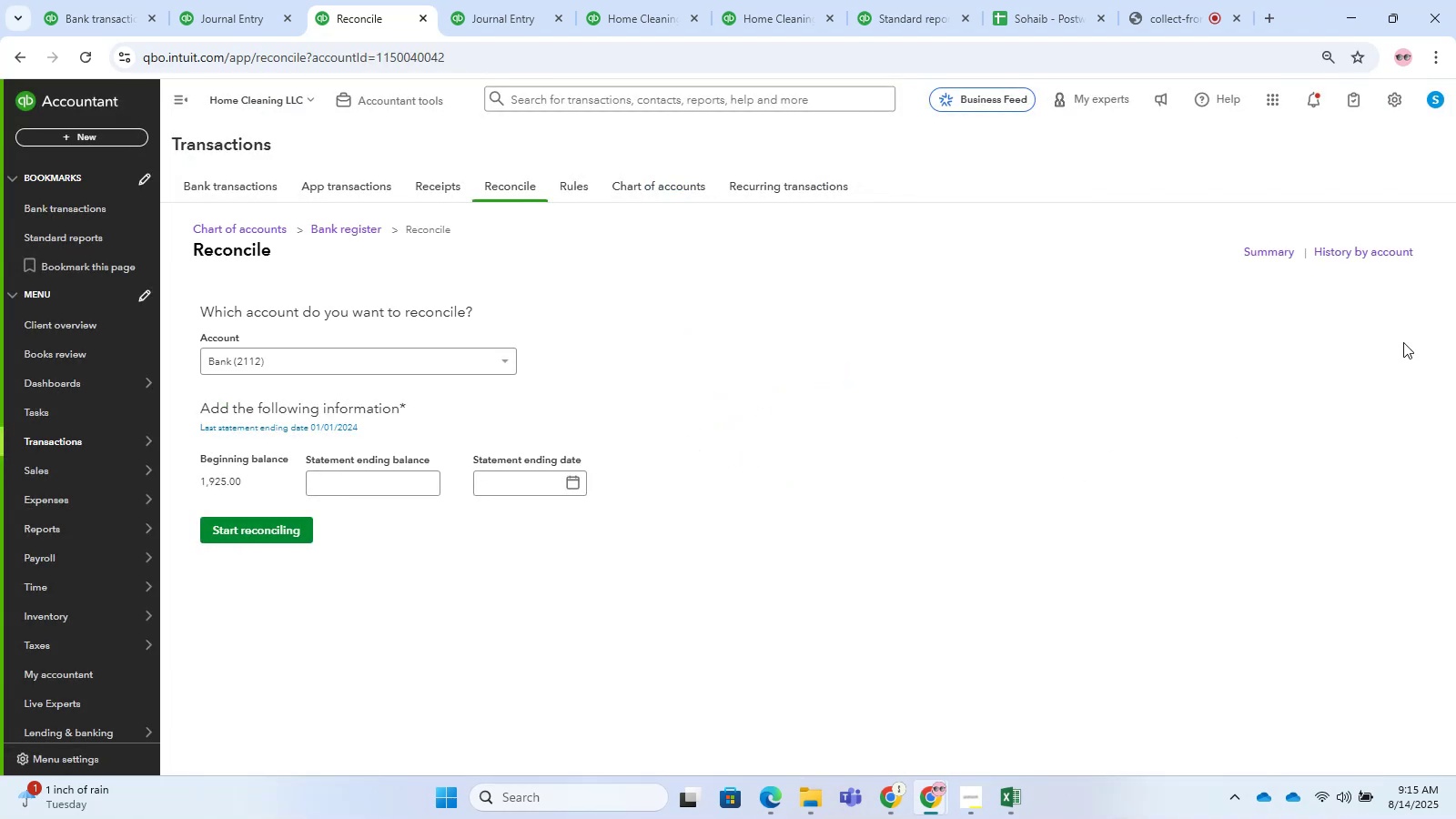 
wait(5.93)
 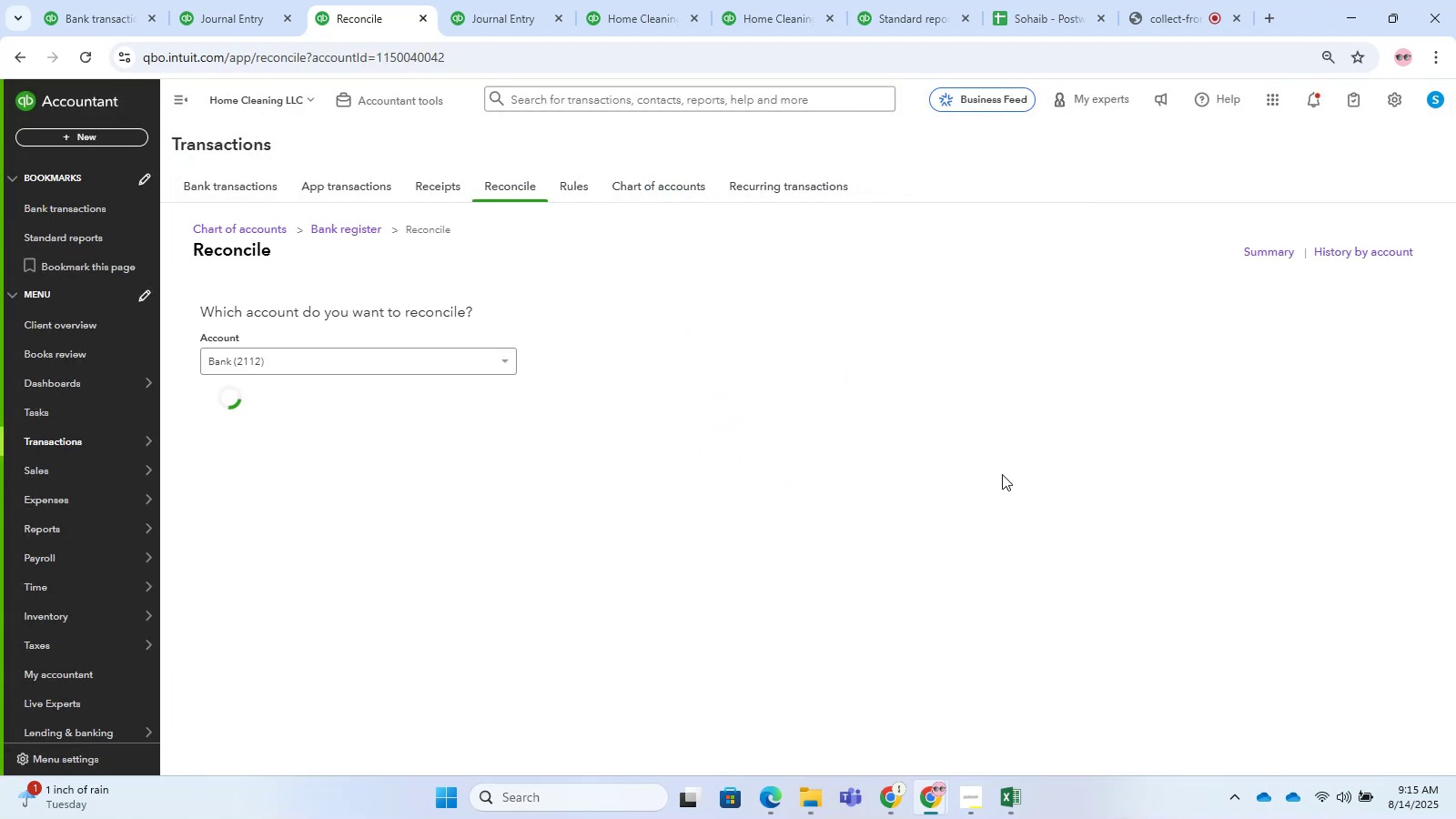 
left_click([704, 330])
 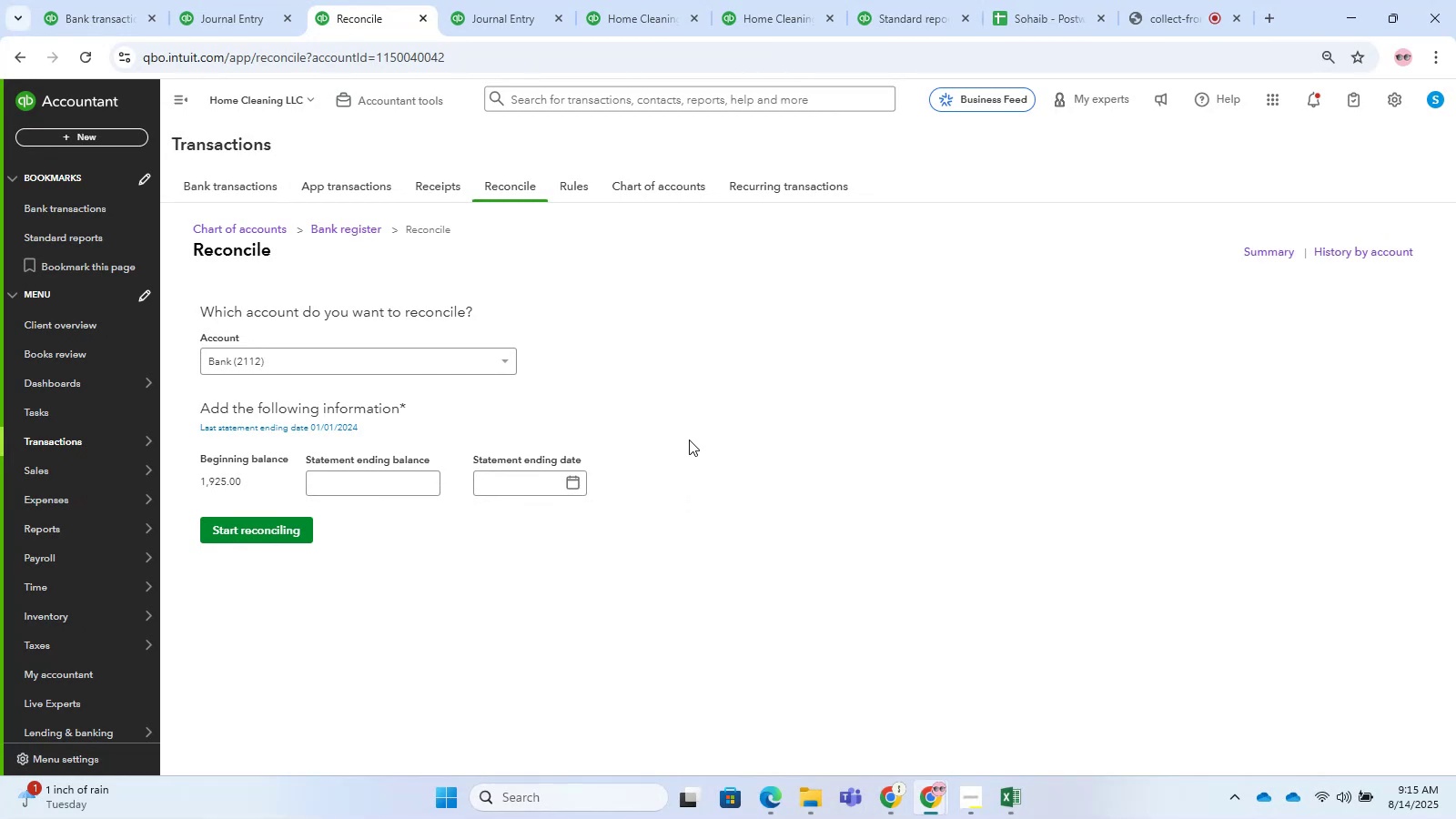 
wait(12.97)
 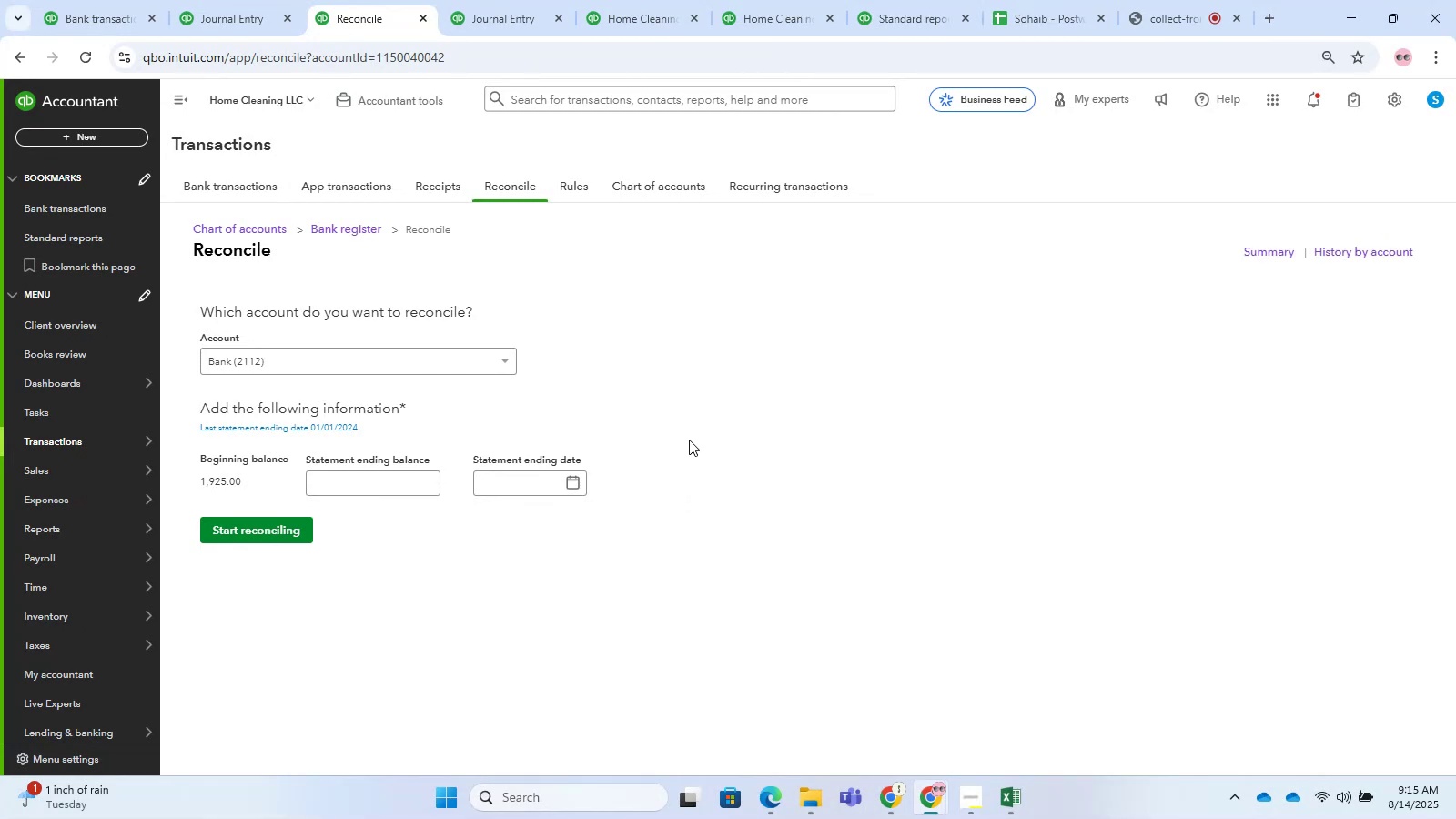 
left_click([670, 375])
 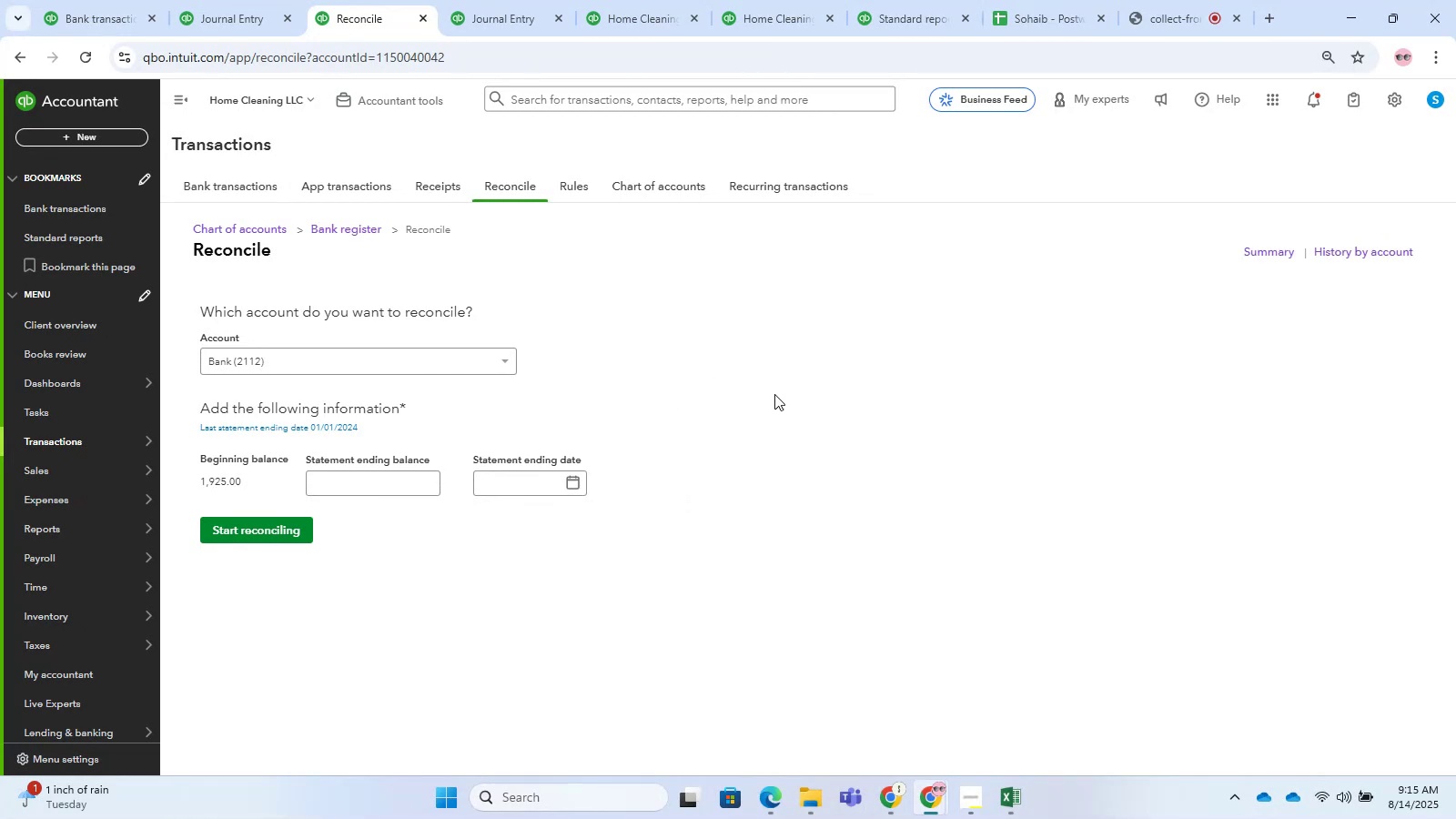 
left_click([774, 394])
 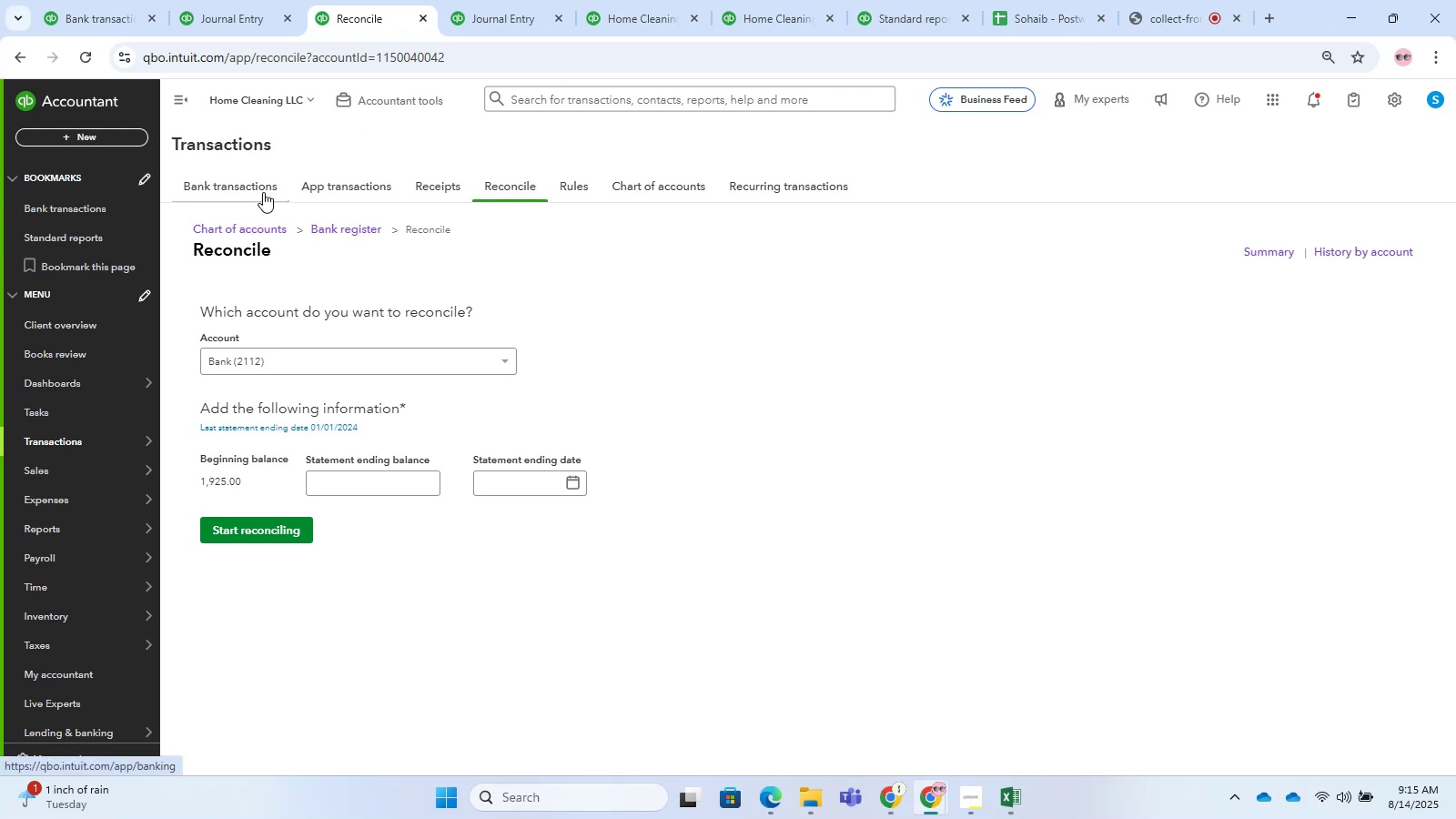 
wait(5.57)
 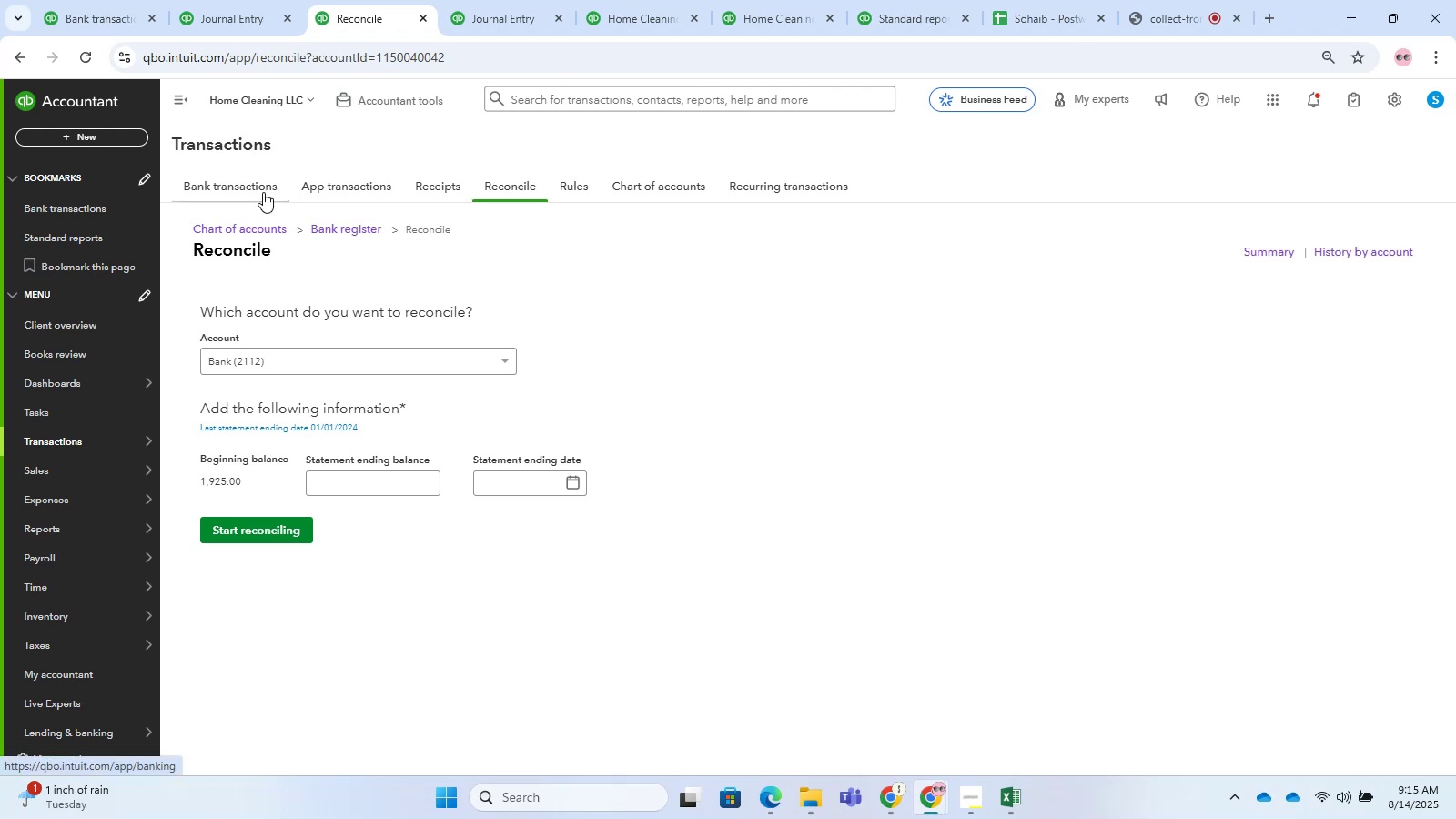 
left_click([1007, 799])
 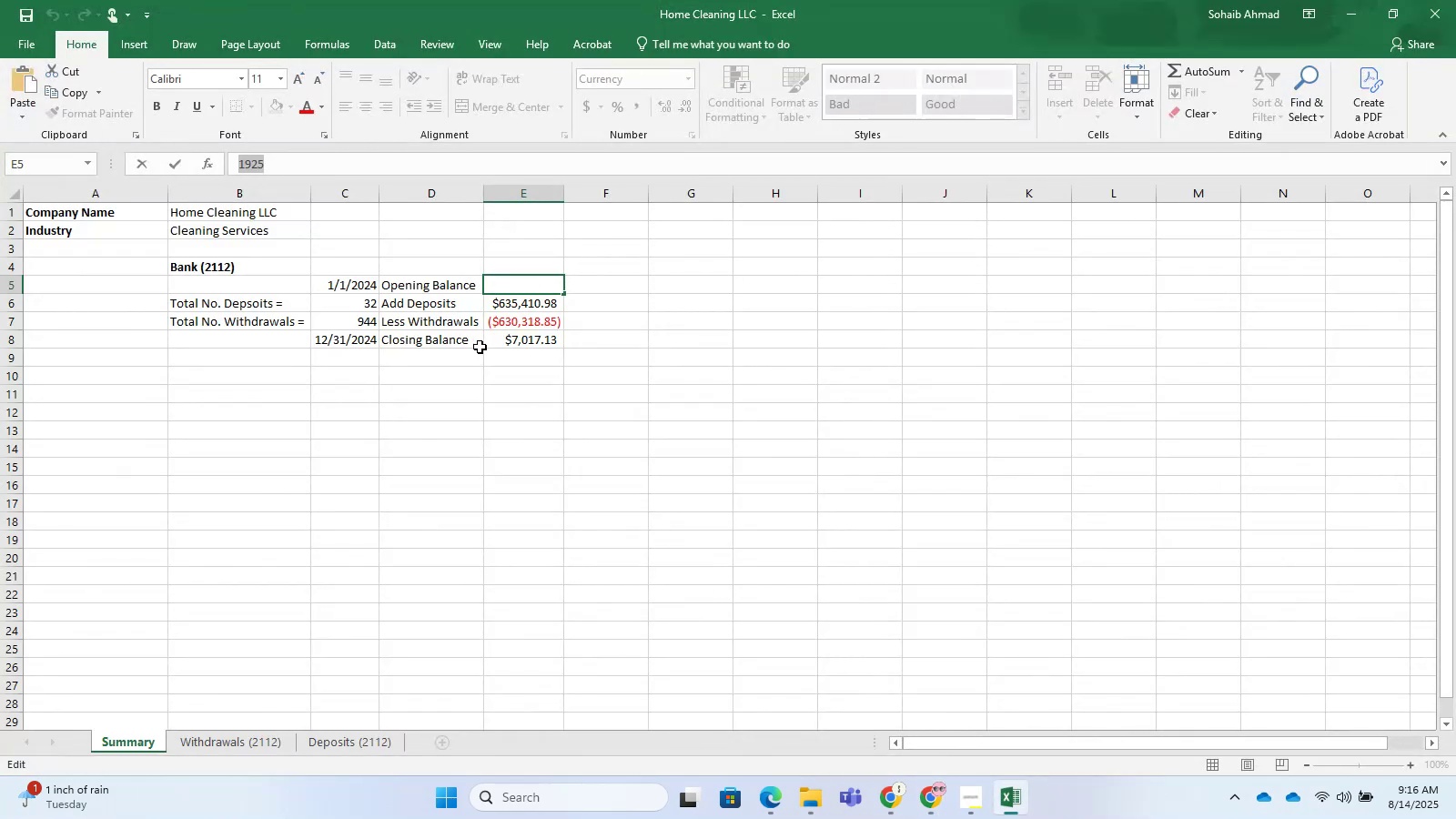 
left_click([532, 344])
 